 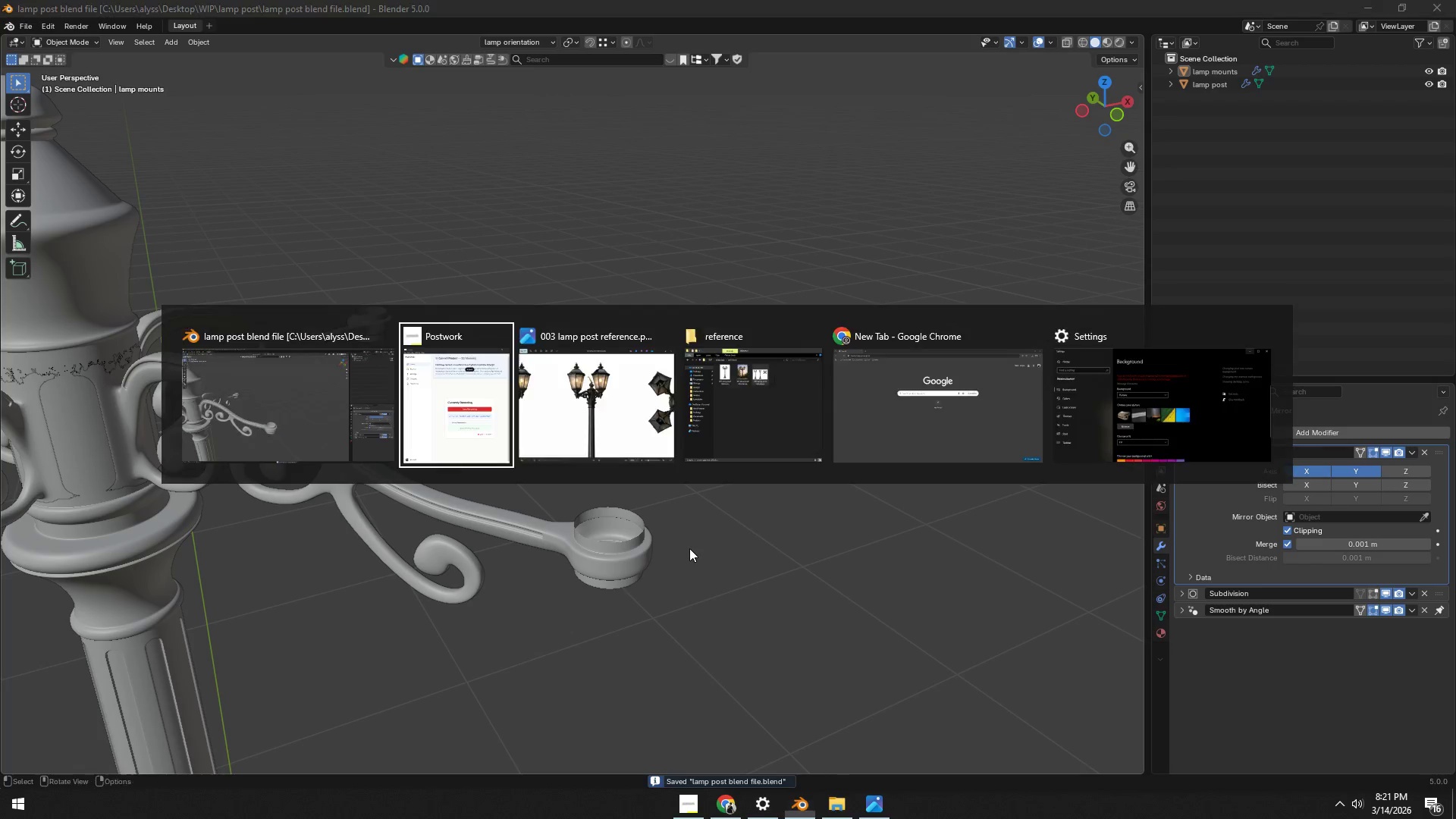 
key(Alt+Tab)
 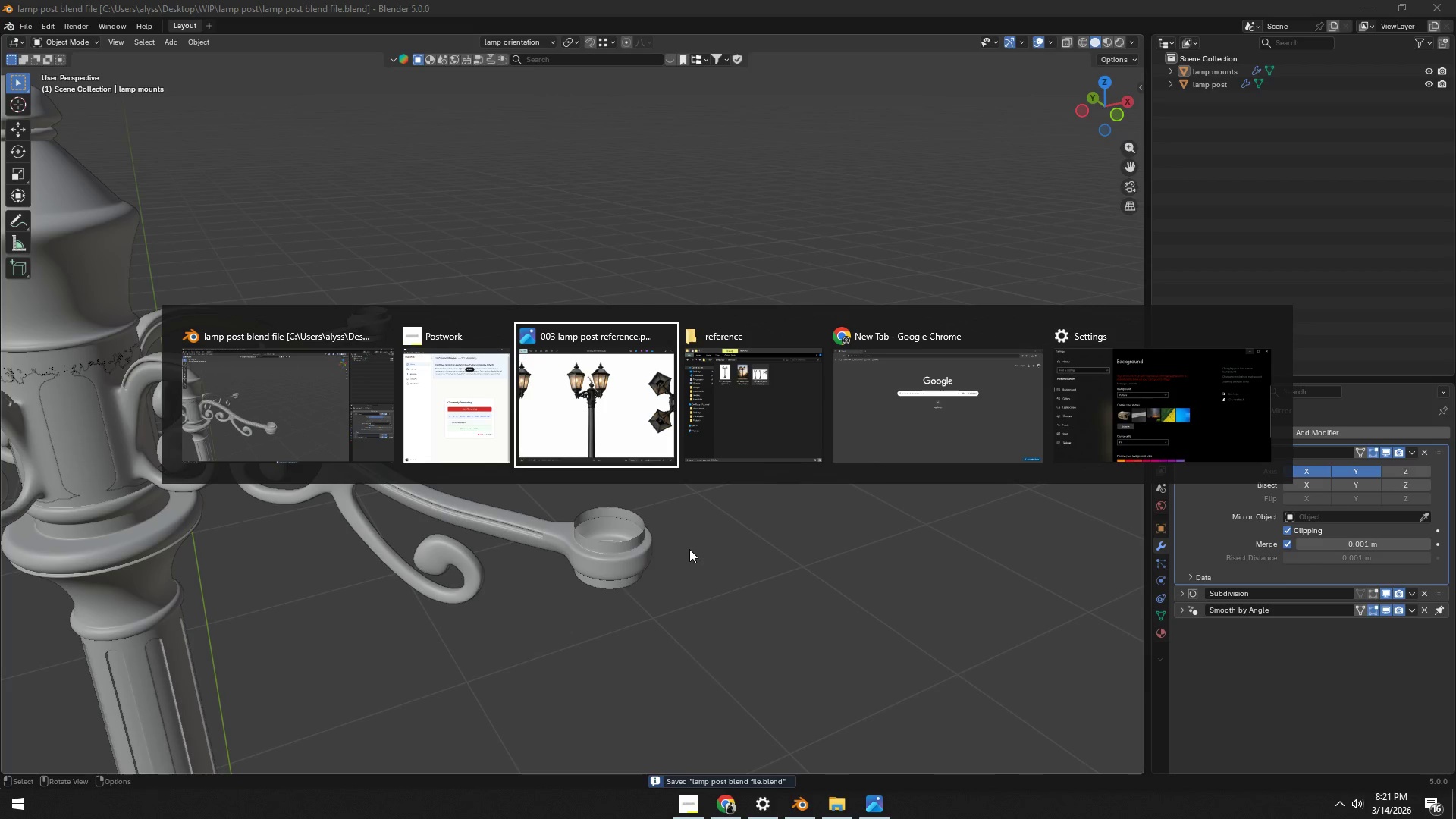 
key(Alt+Tab)
 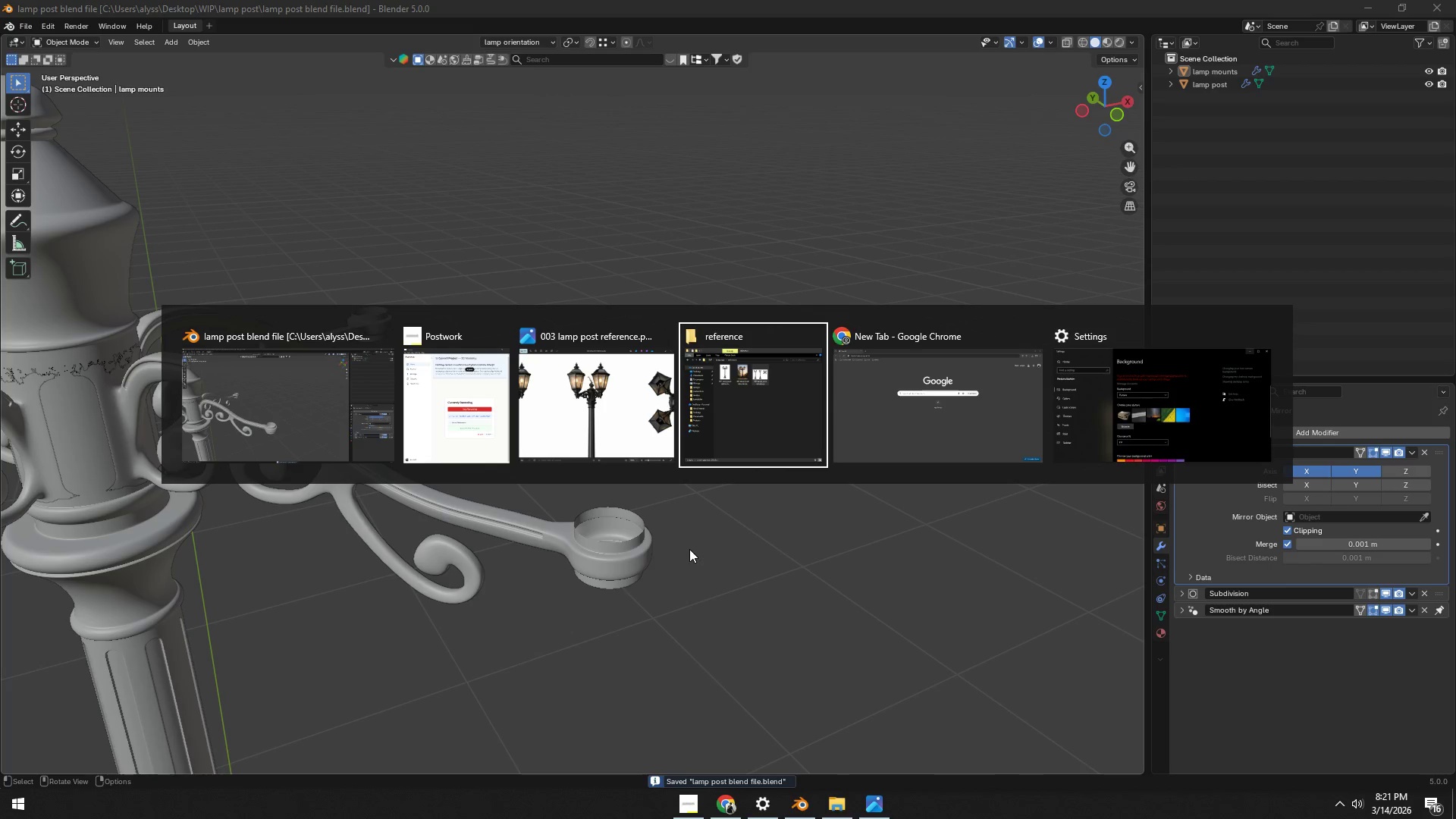 
key(Alt+Tab)
 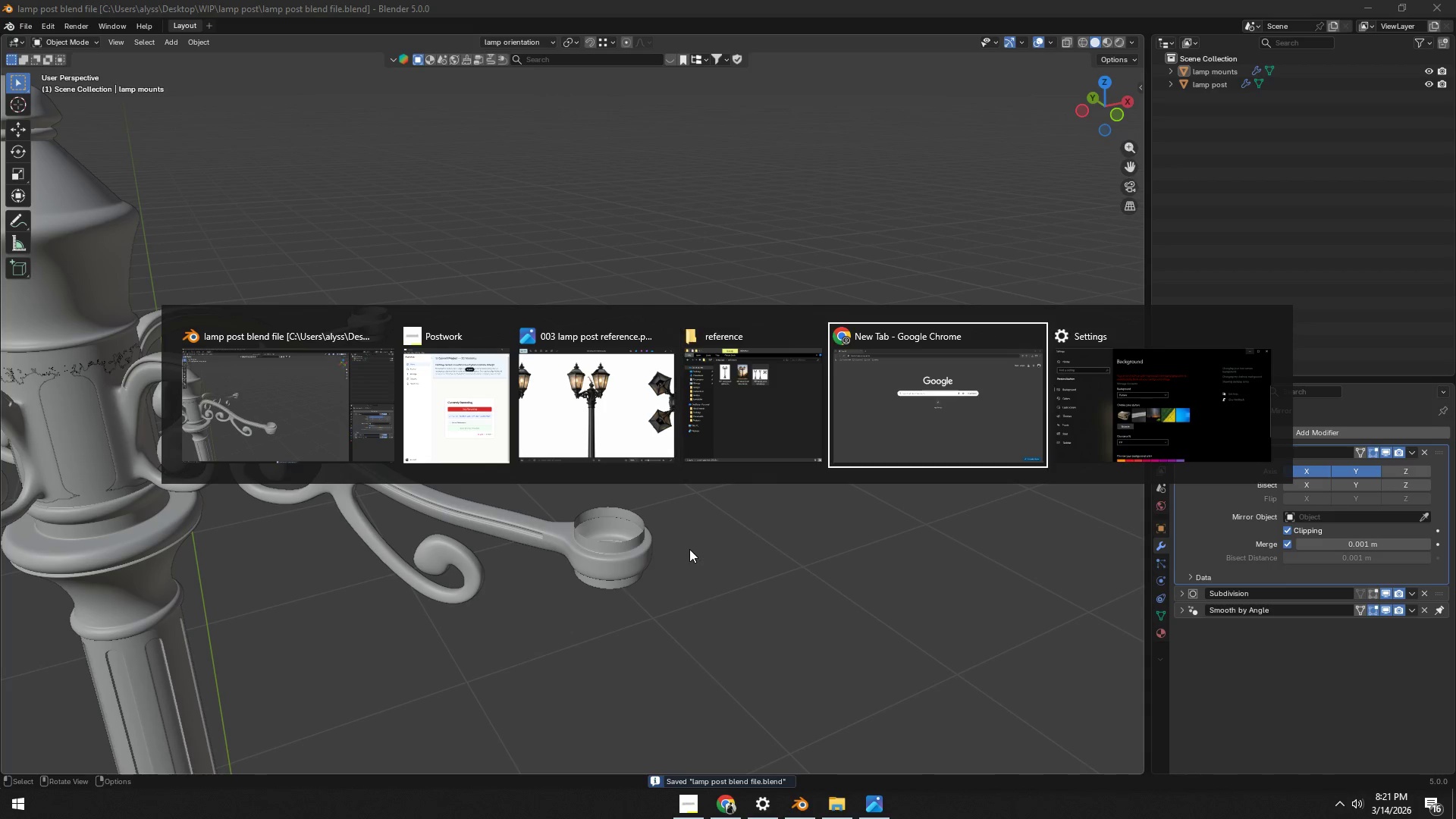 
key(Alt+Tab)
 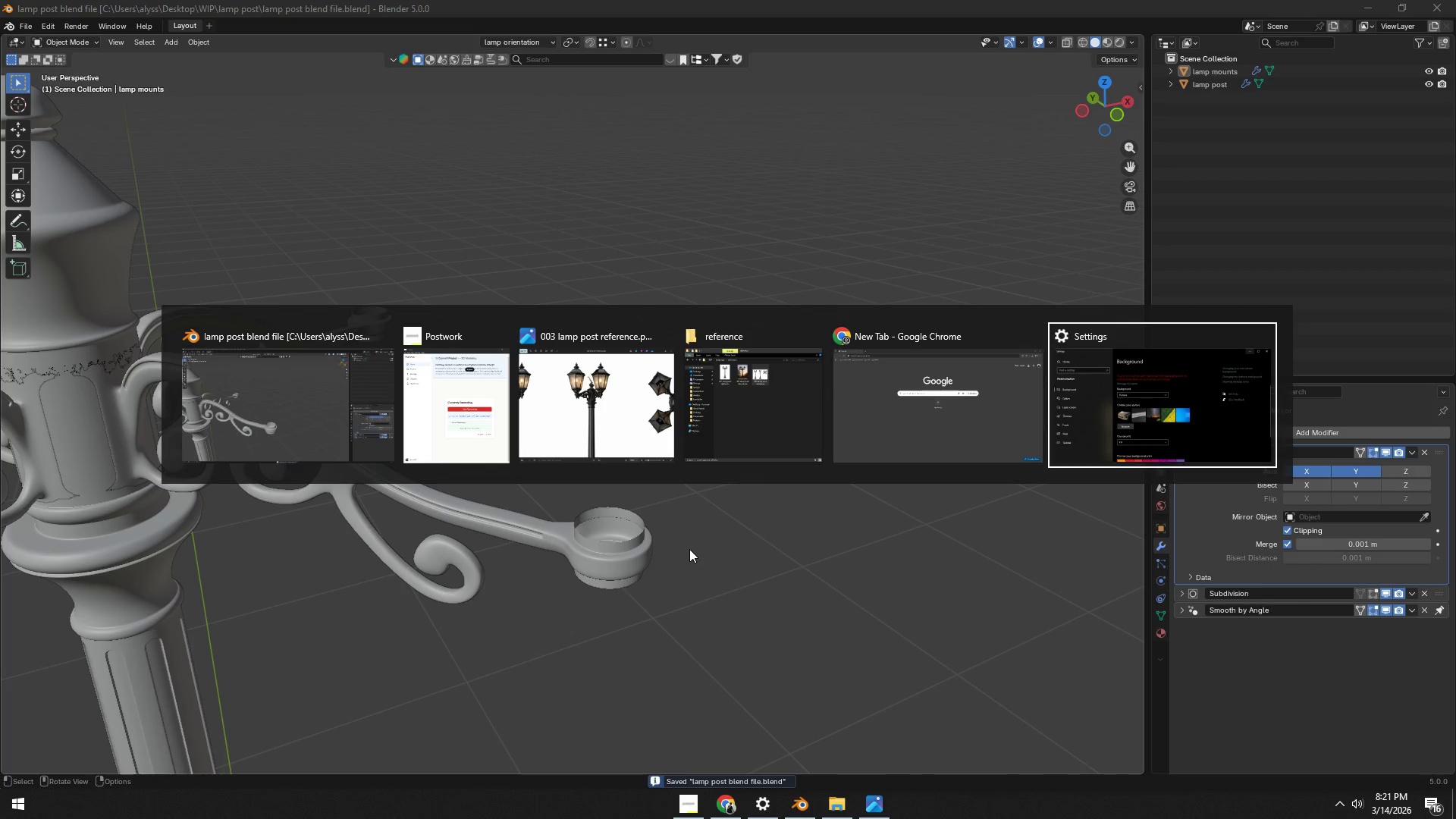 
key(Alt+Tab)
 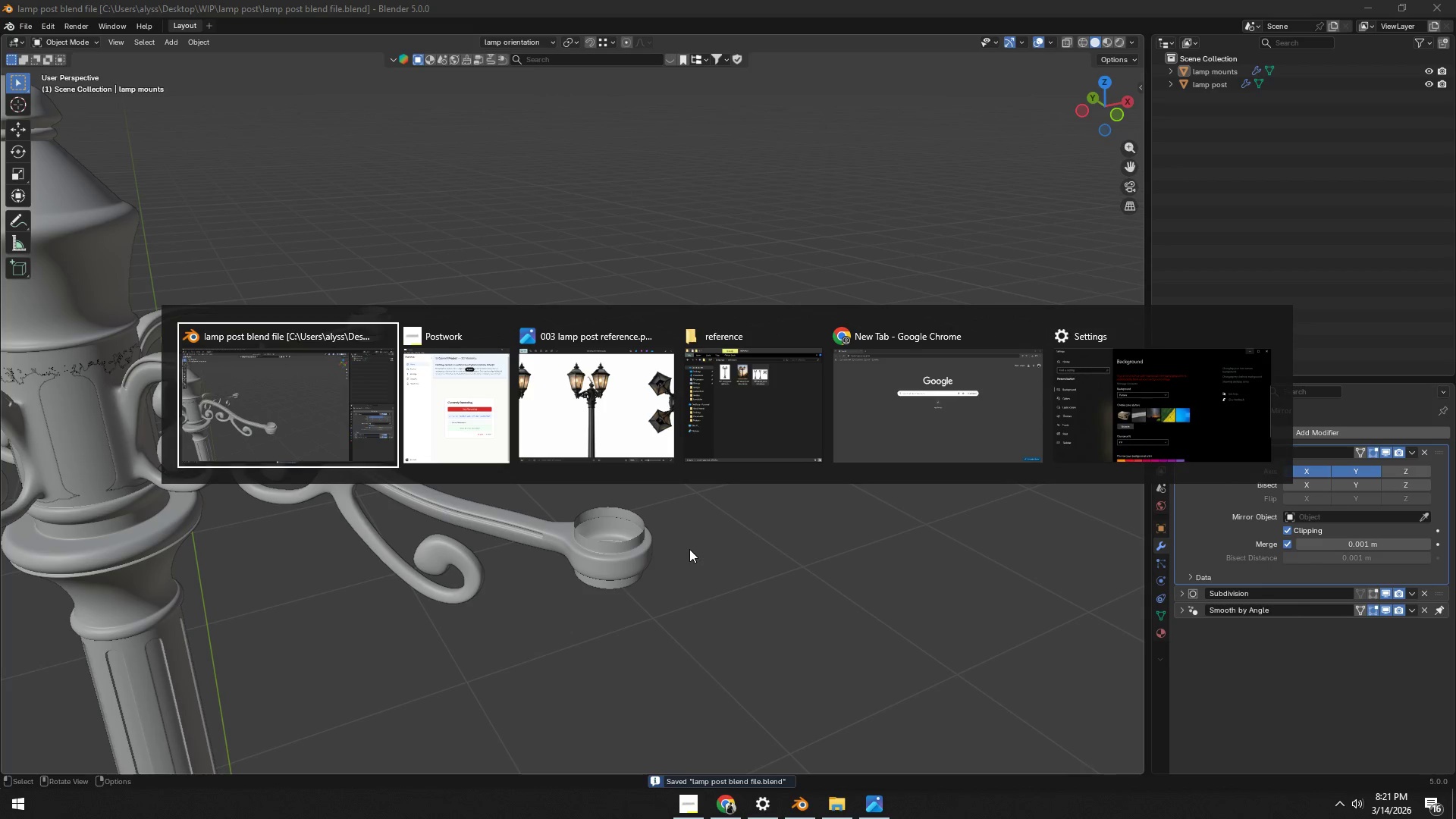 
key(Alt+Tab)
 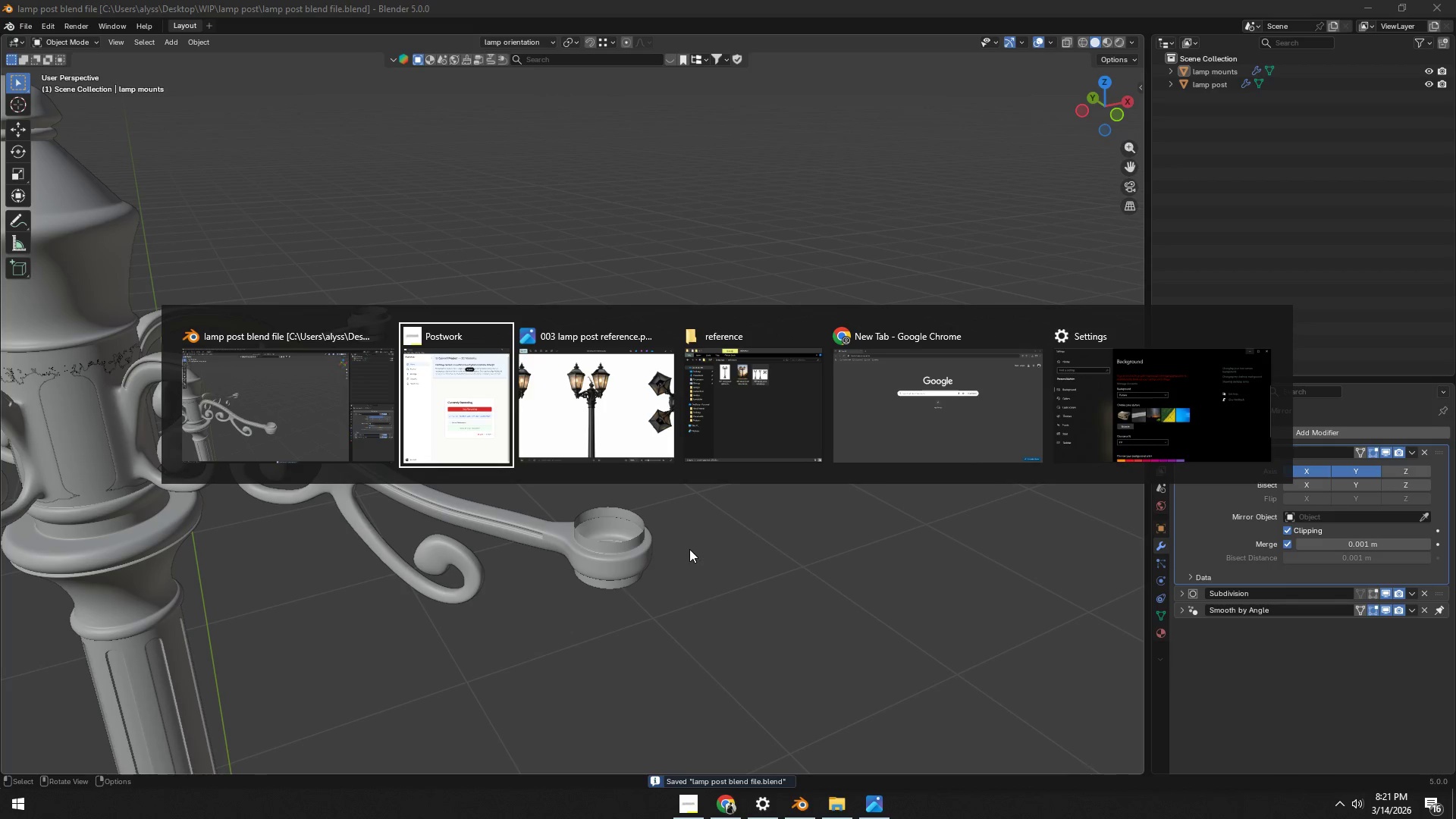 
key(Alt+Tab)
 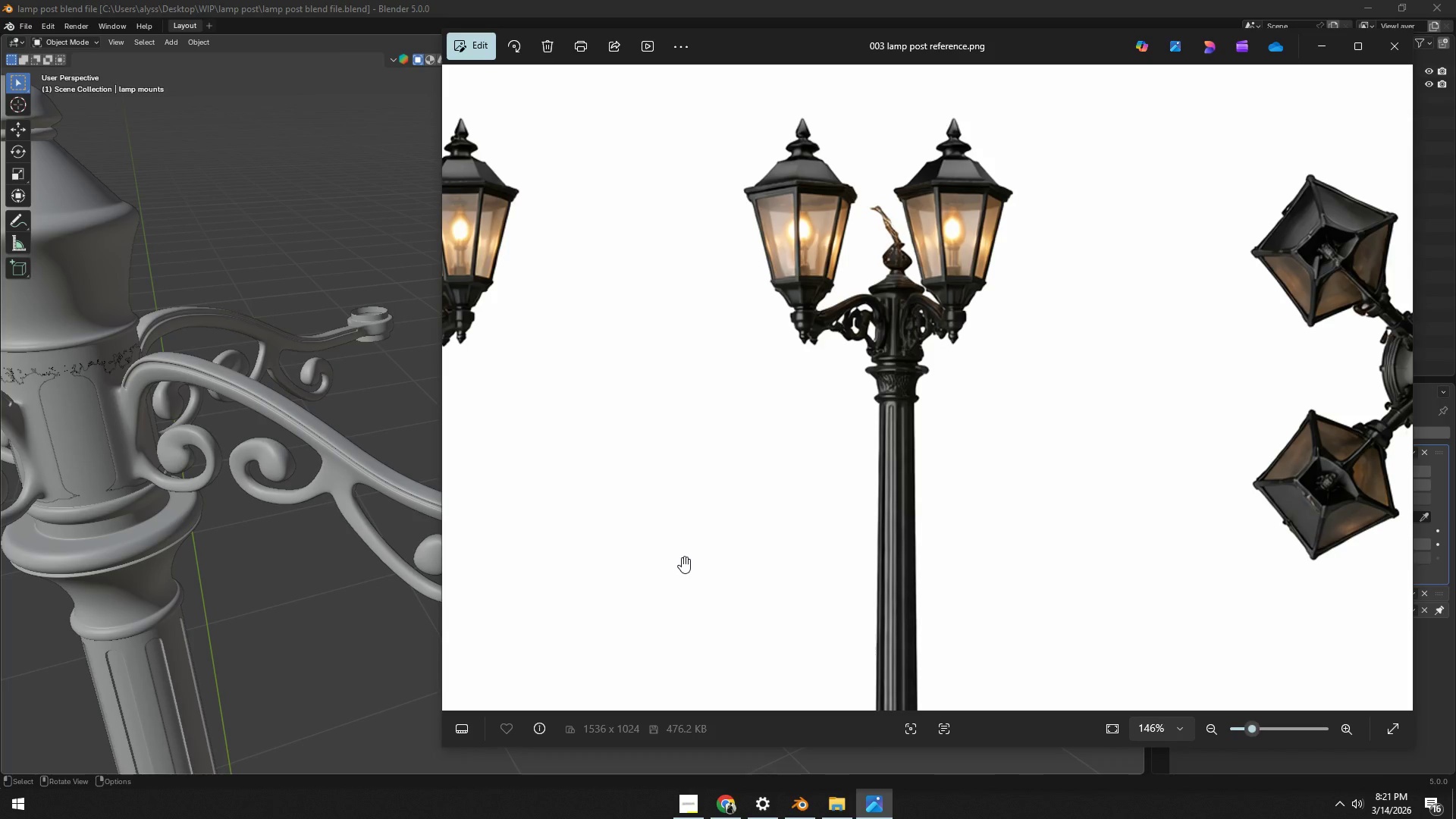 
wait(12.74)
 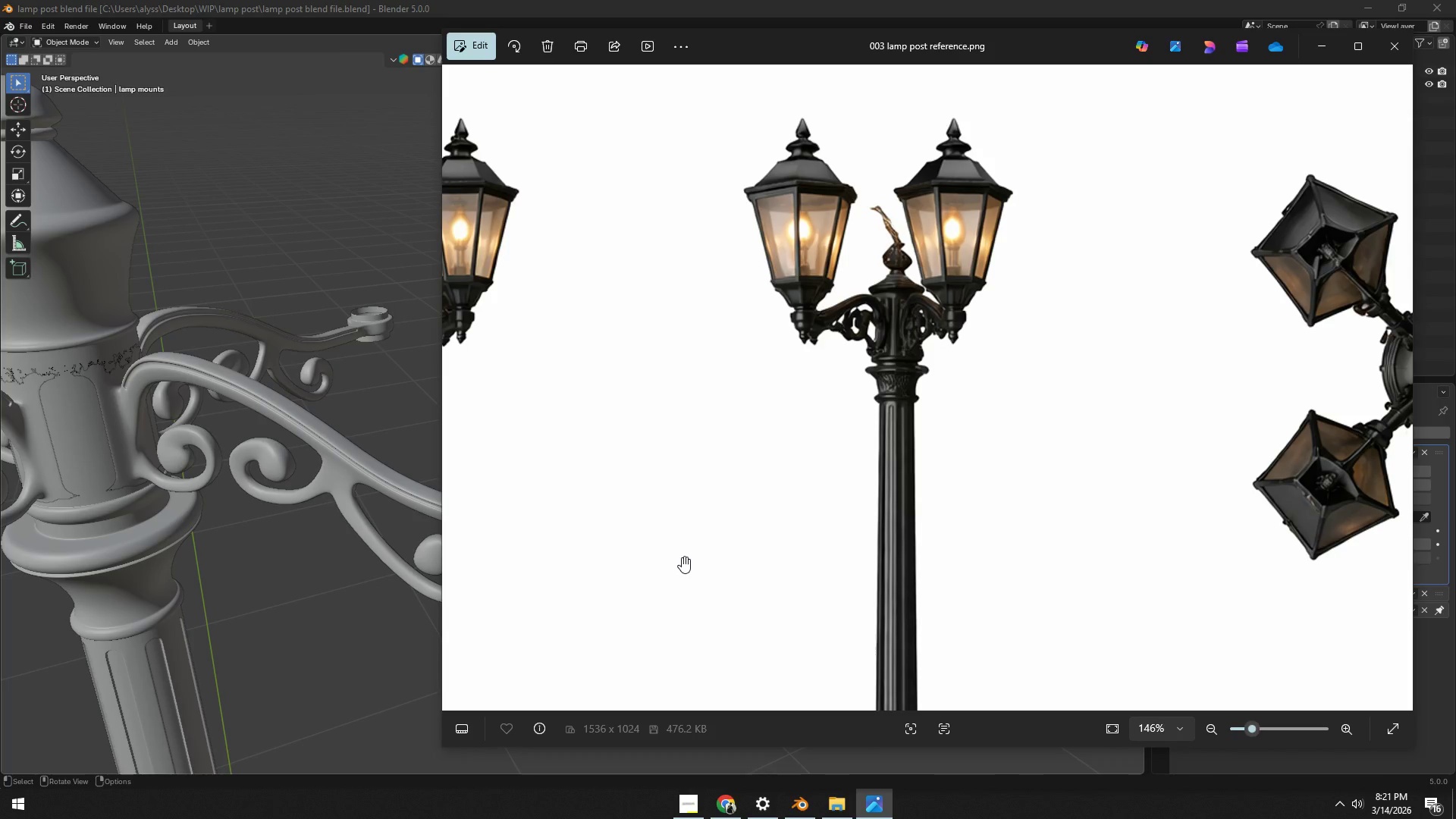 
key(Alt+AltLeft)
 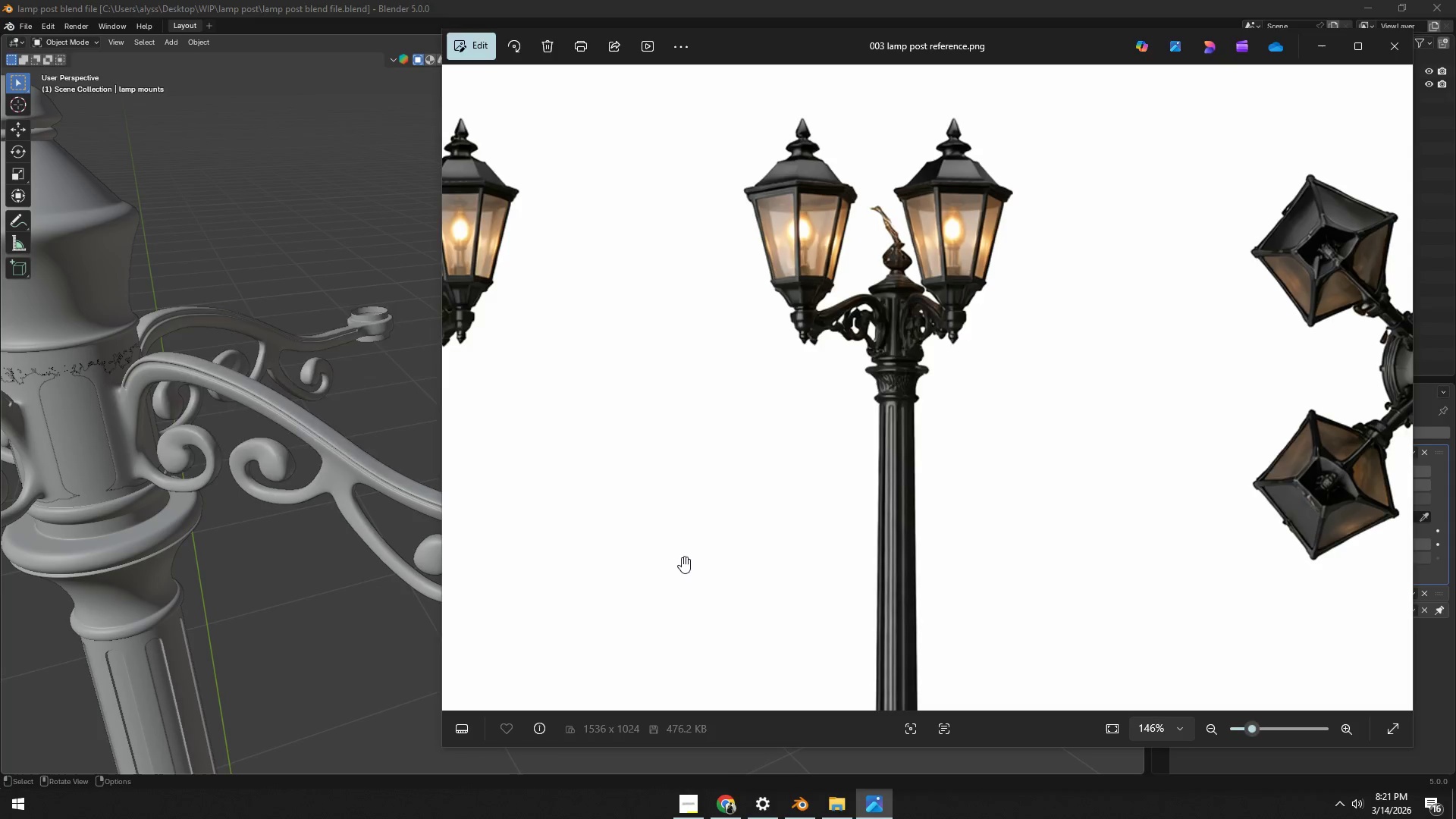 
key(Alt+Tab)
 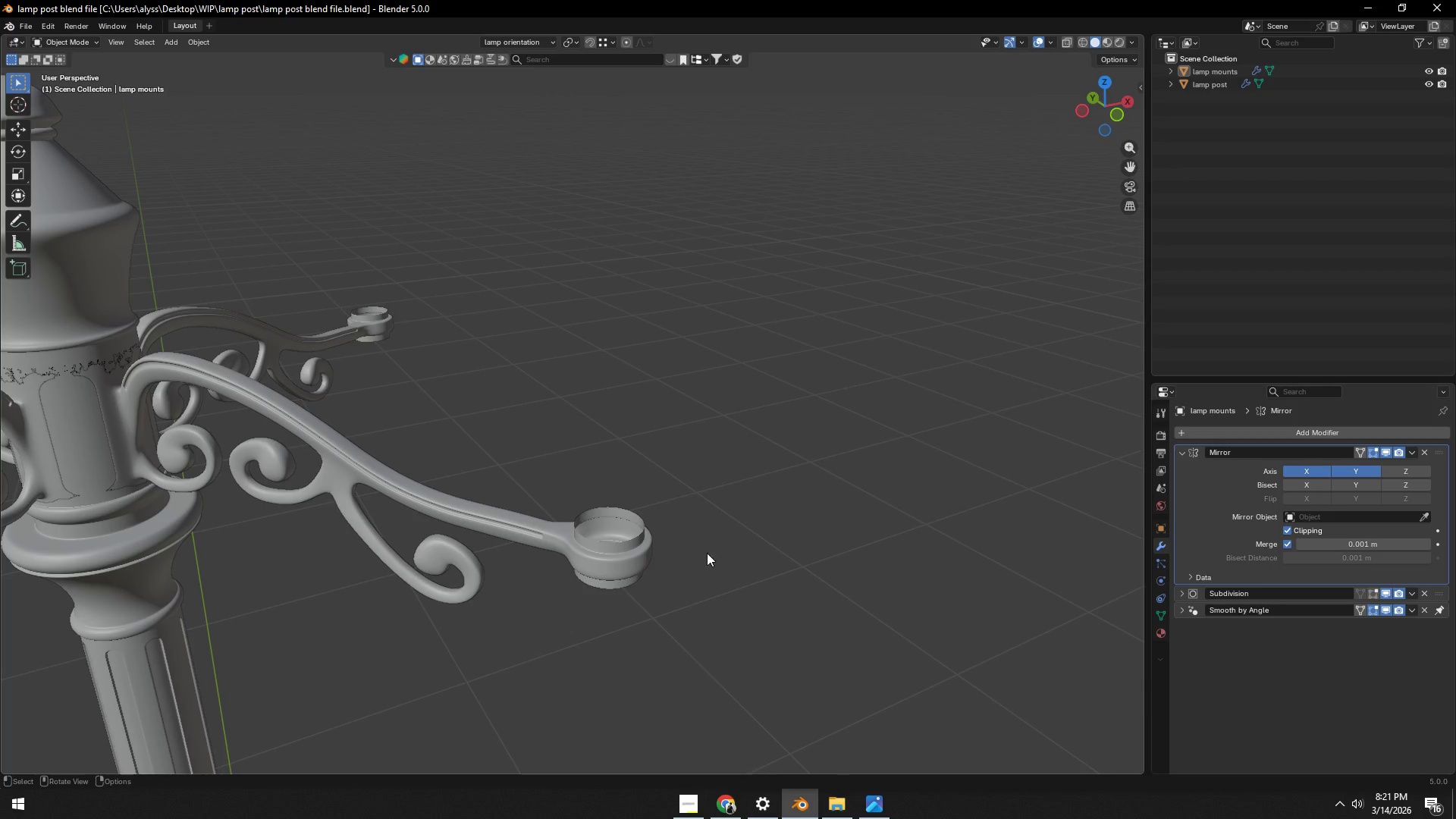 
left_click([726, 553])
 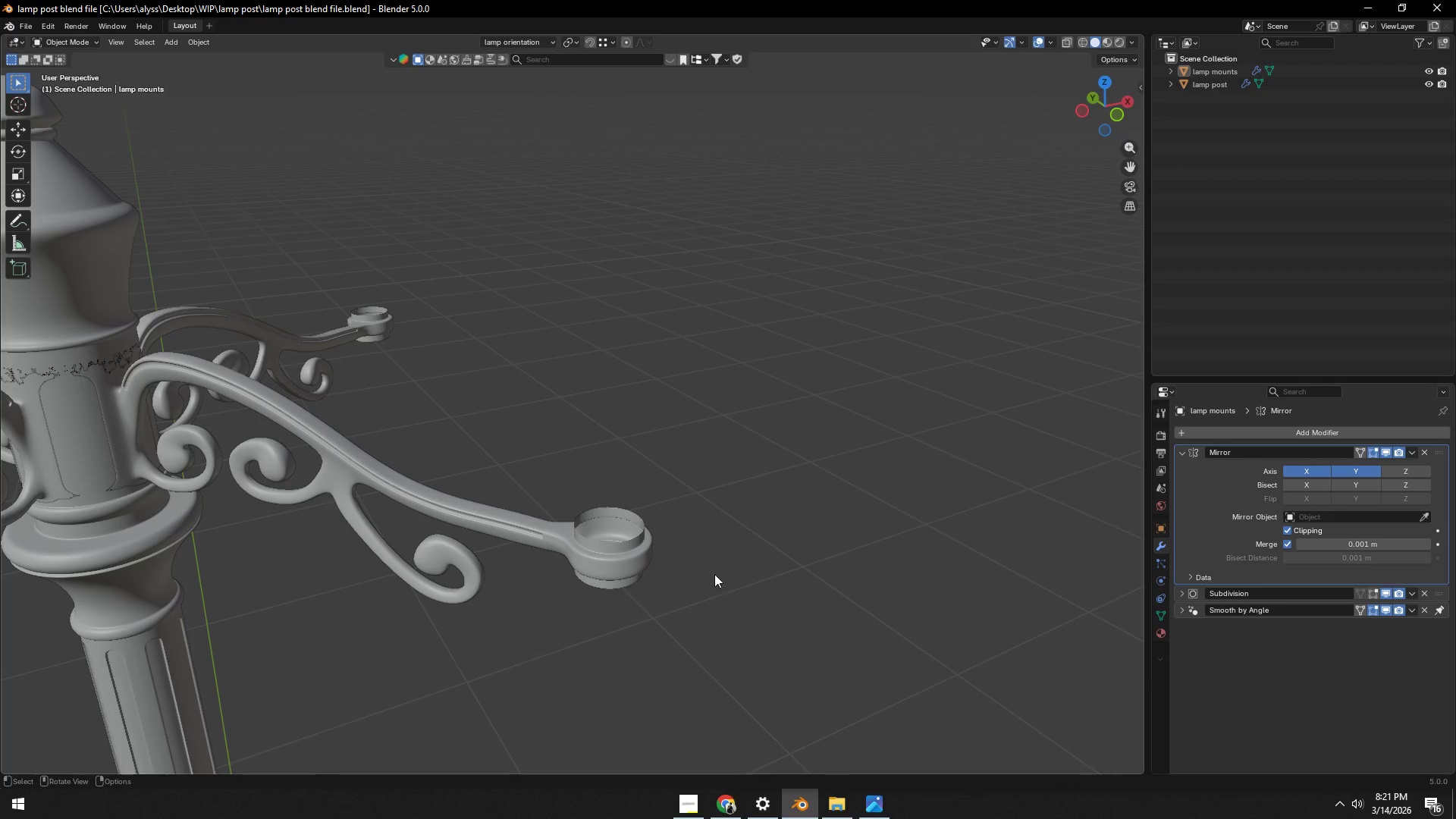 
key(Shift+ShiftLeft)
 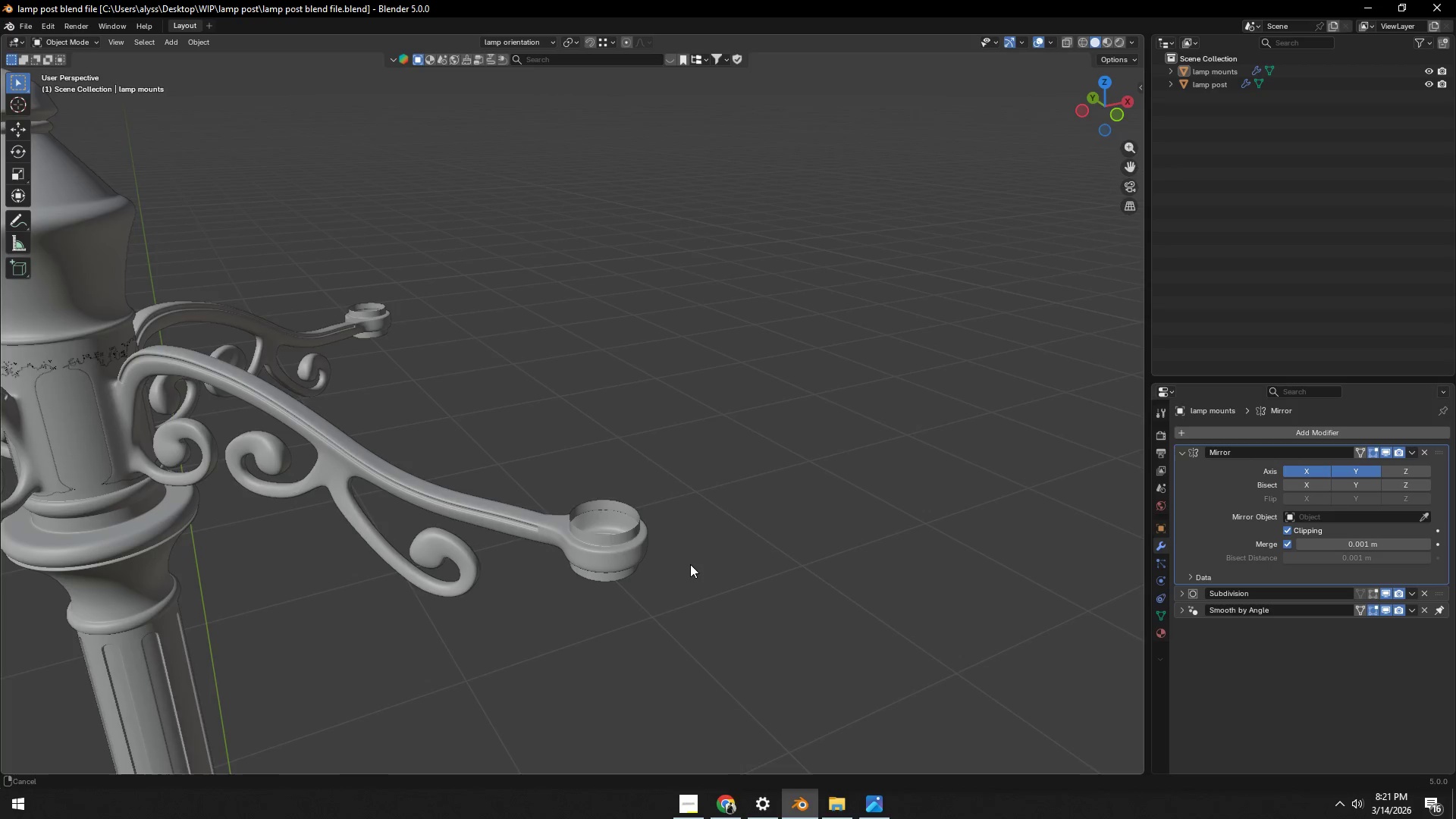 
scroll: coordinate [684, 560], scroll_direction: down, amount: 1.0
 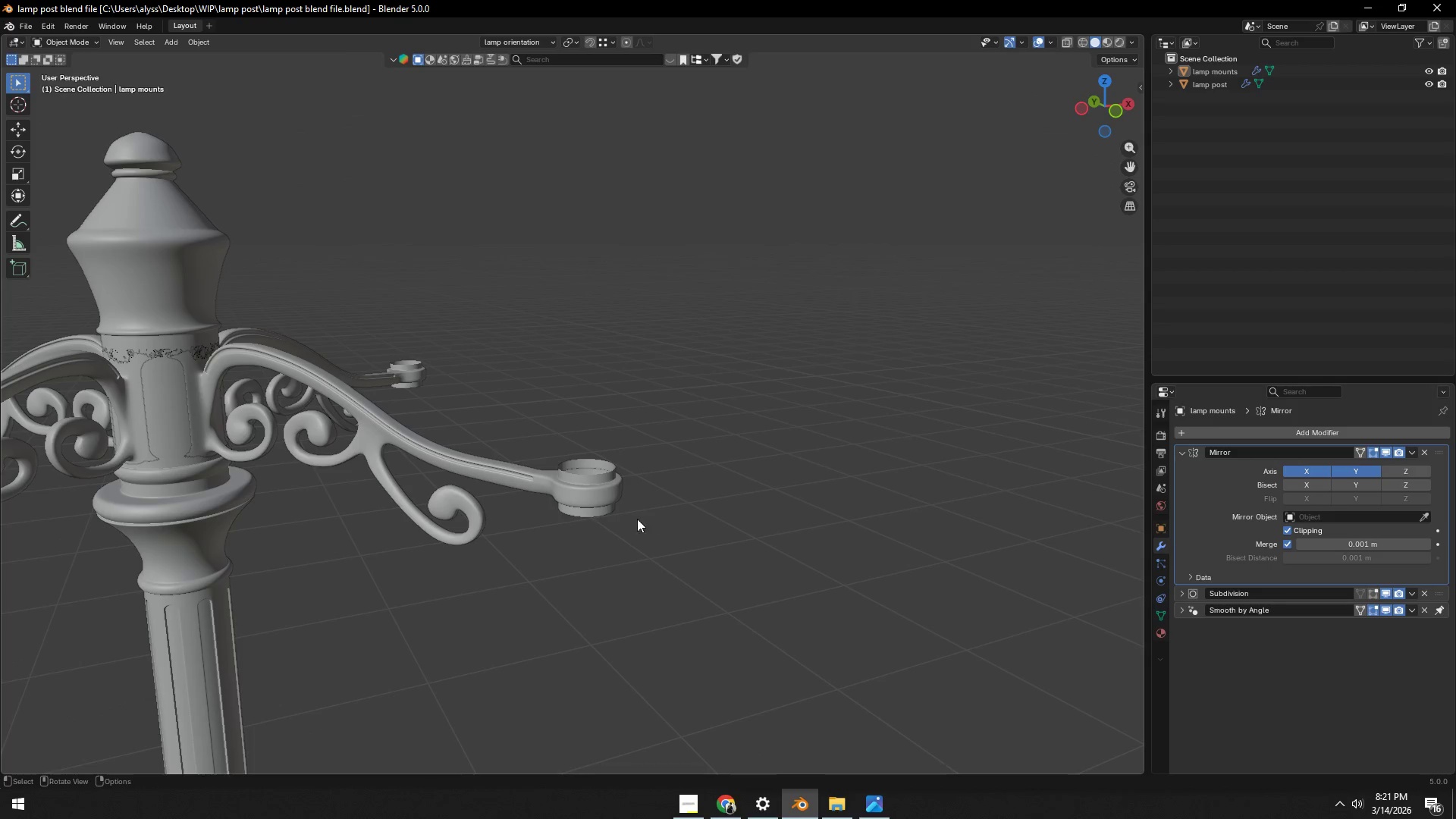 
left_click([602, 506])
 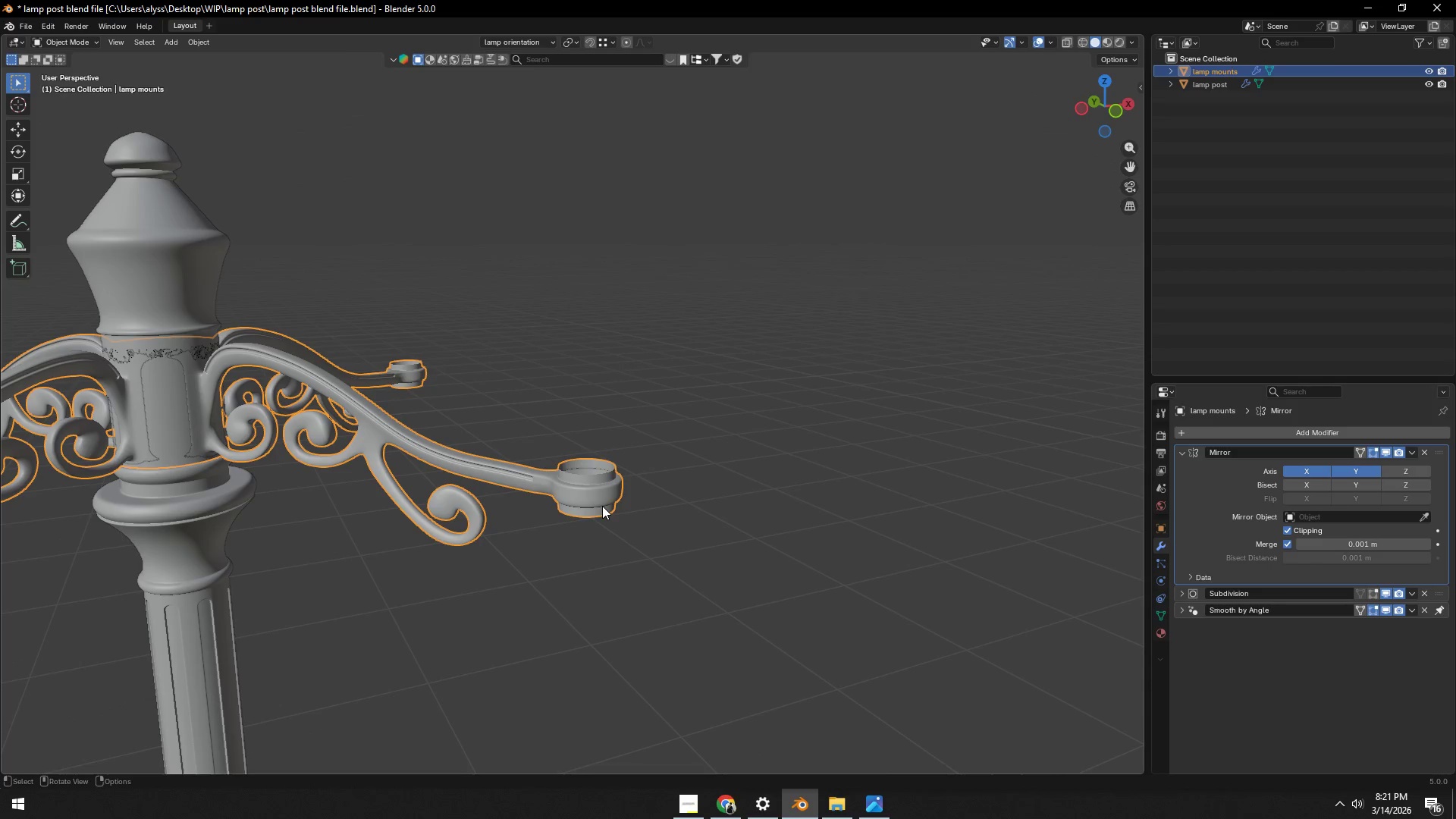 
key(Tab)
 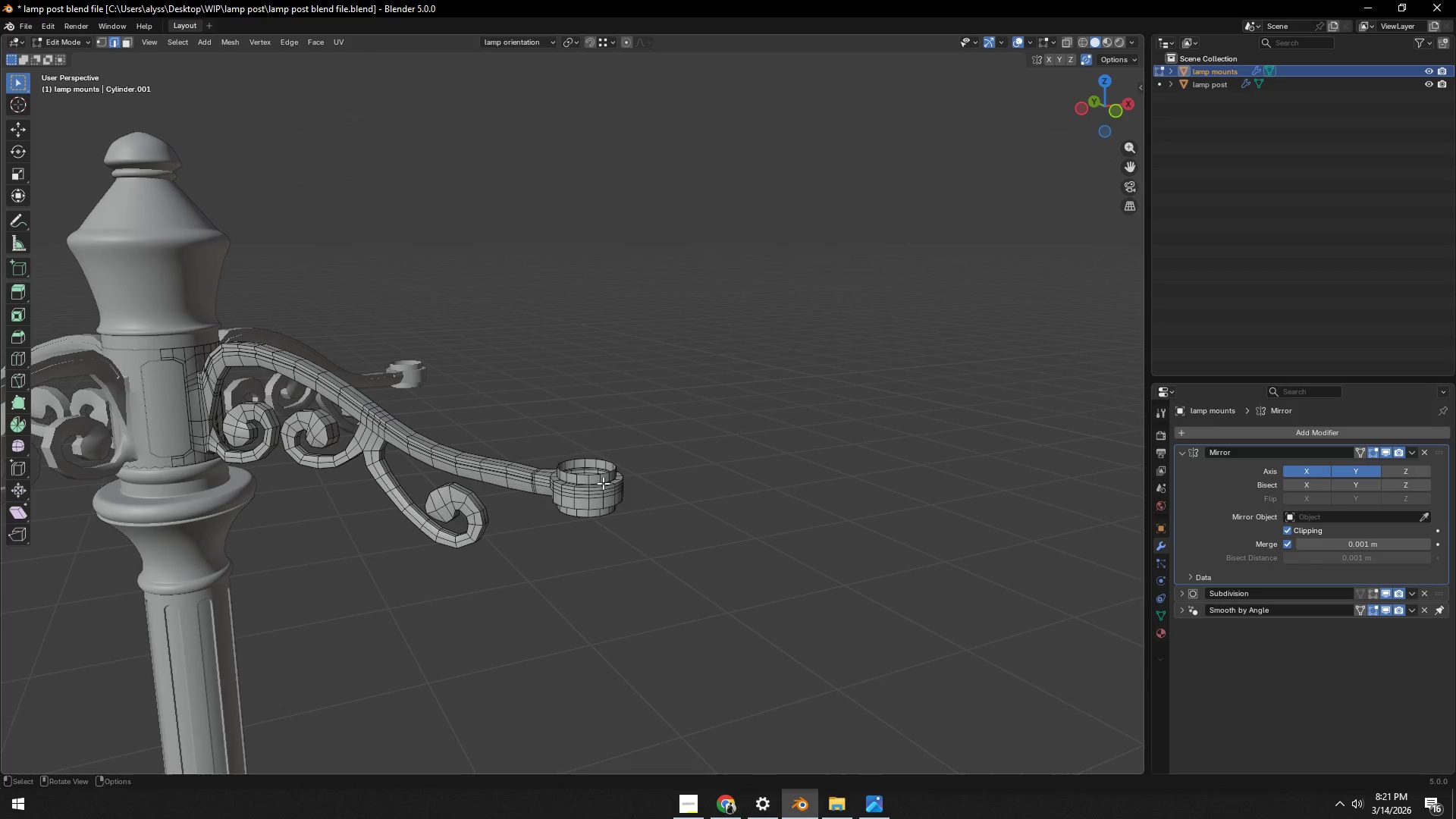 
key(Backquote)
 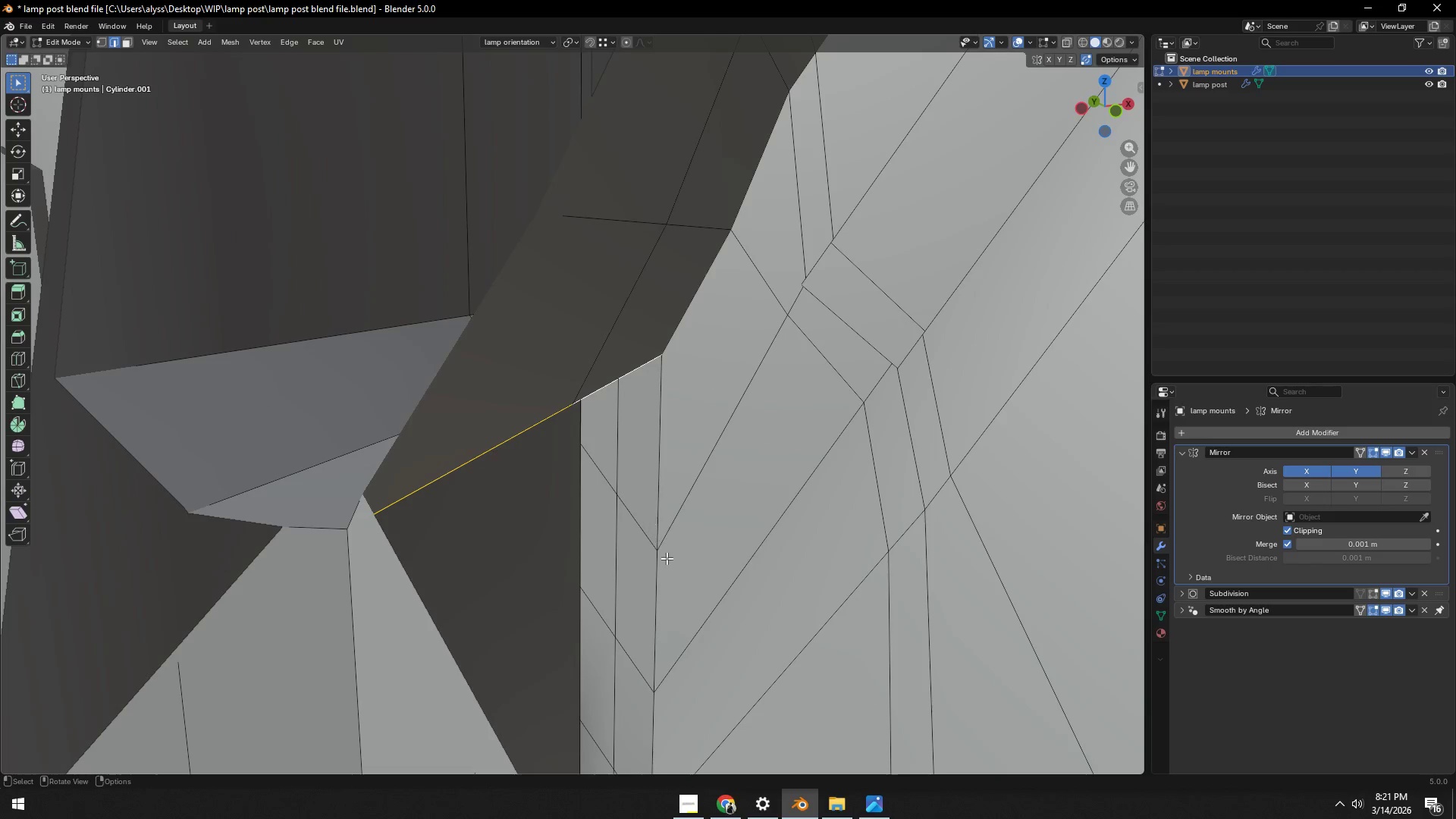 
scroll: coordinate [671, 550], scroll_direction: down, amount: 6.0
 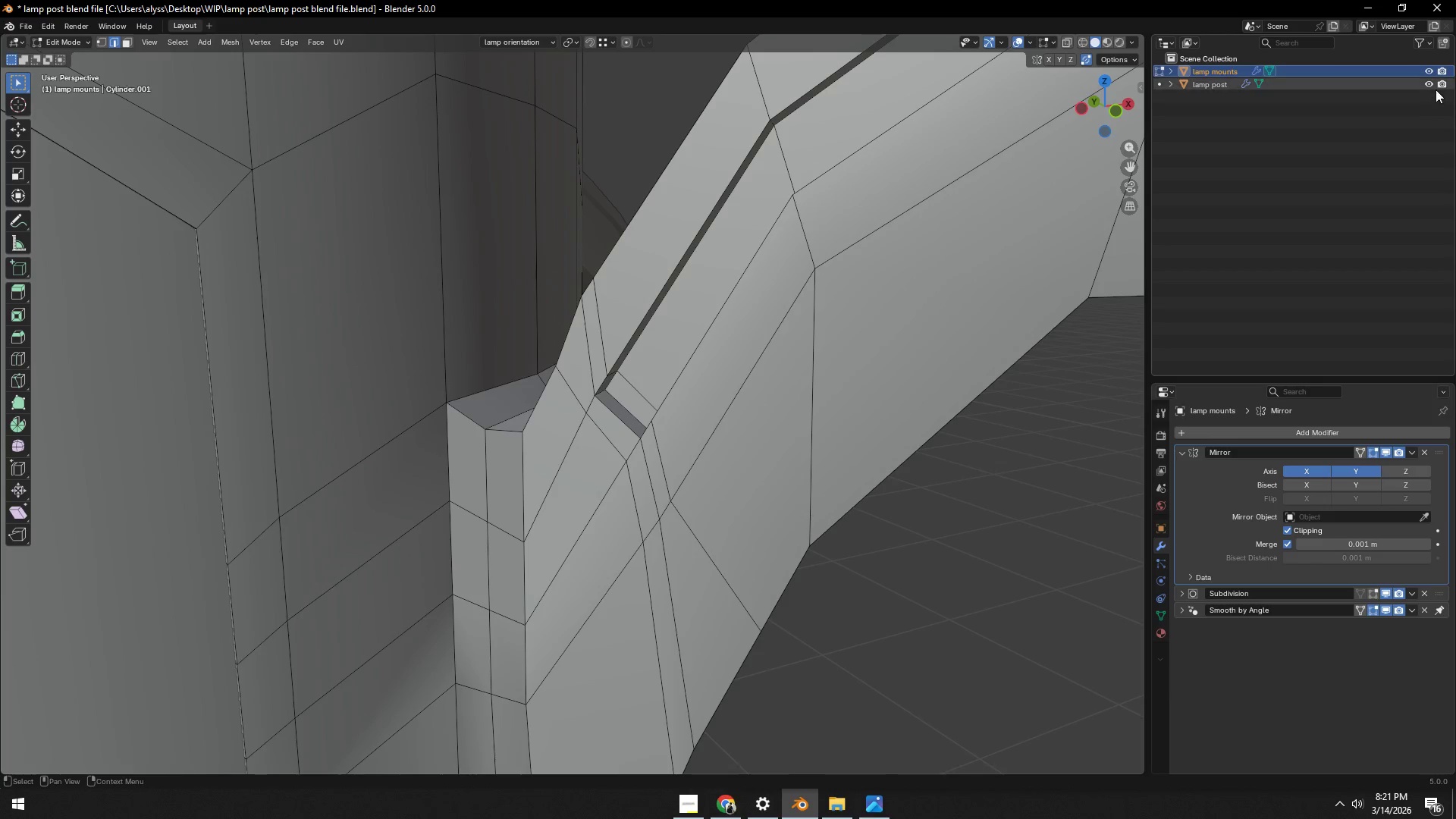 
left_click([1431, 82])
 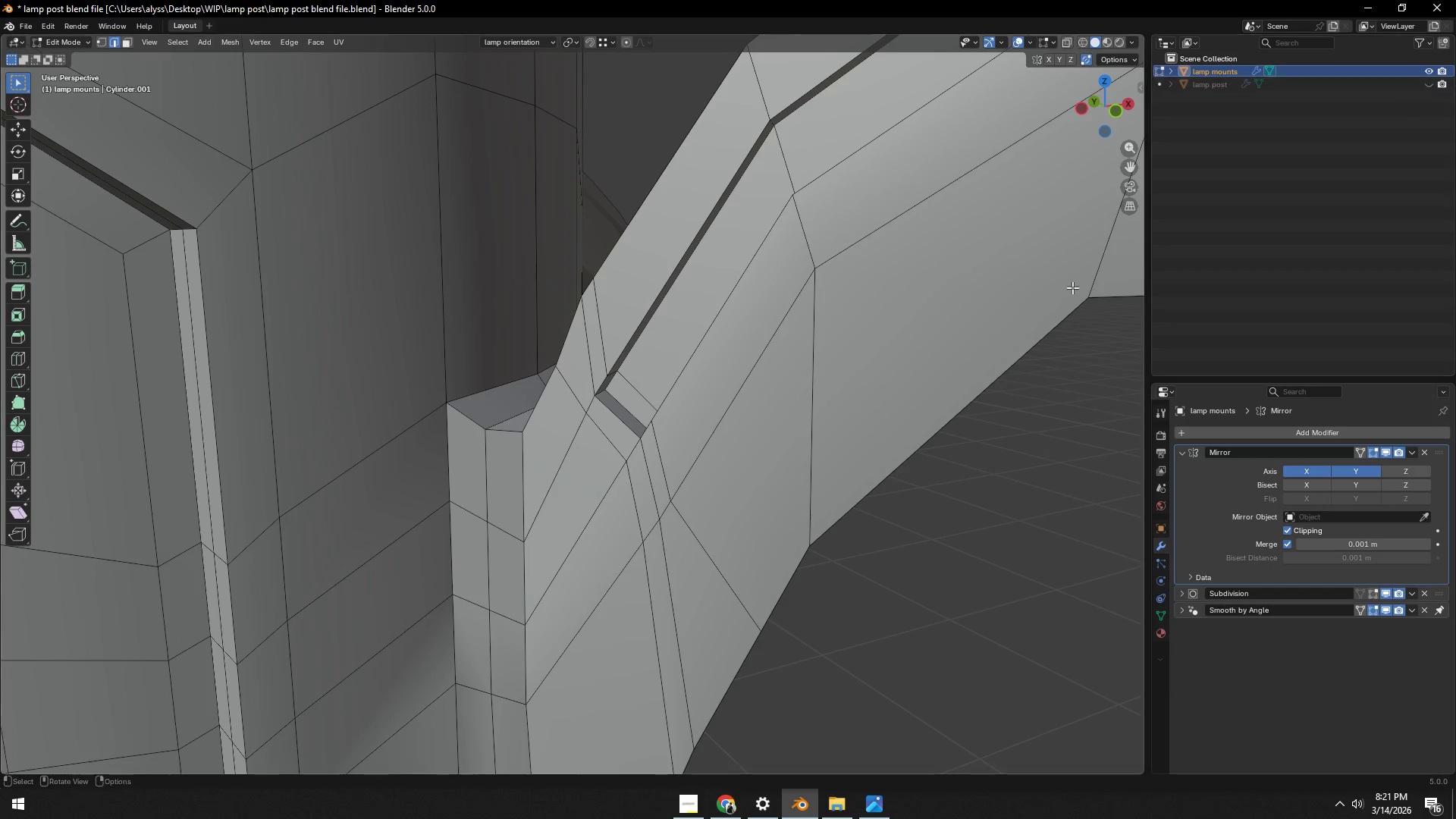 
scroll: coordinate [974, 548], scroll_direction: down, amount: 17.0
 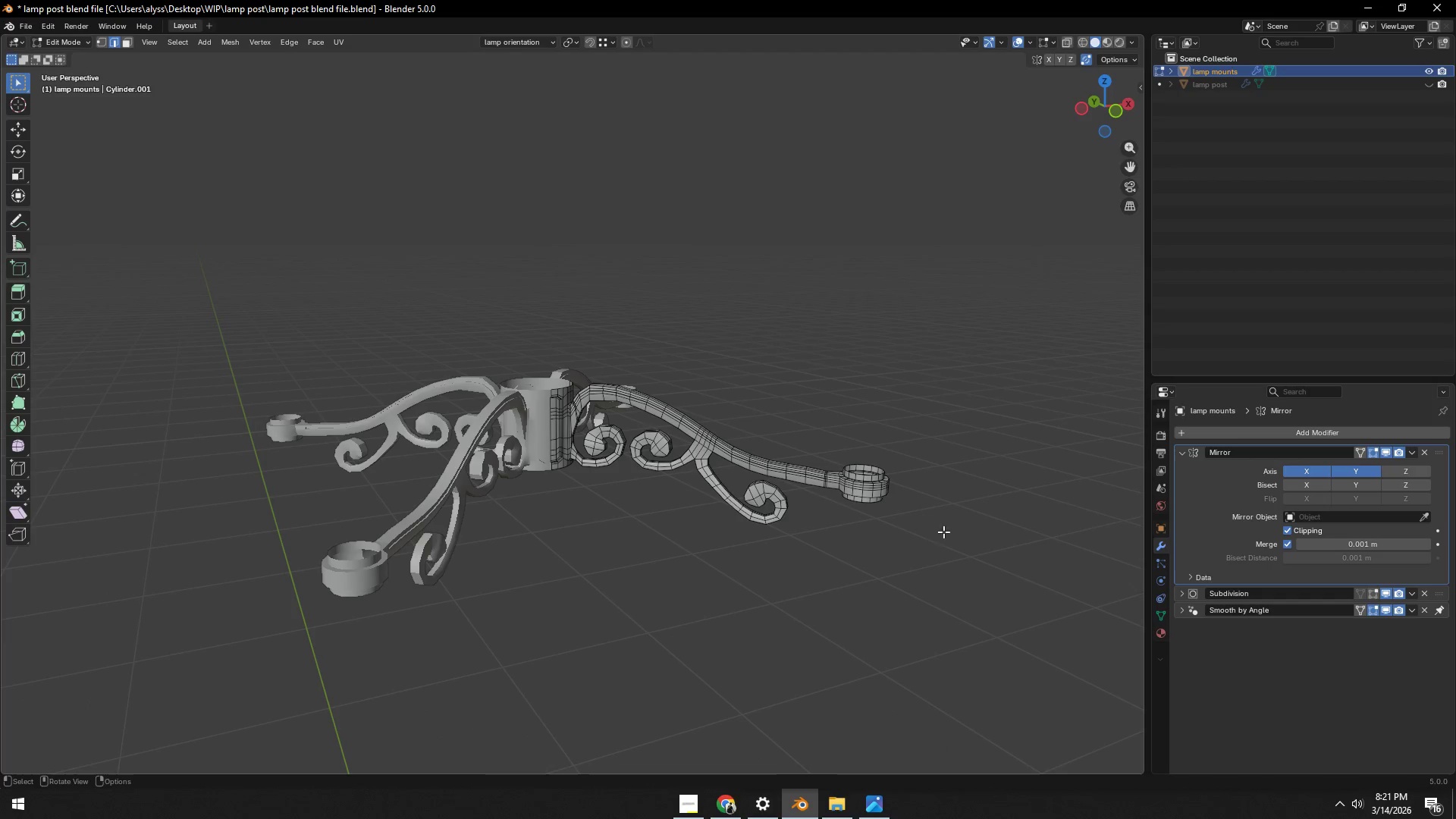 
hold_key(key=AltLeft, duration=0.84)
left_click([871, 504])
 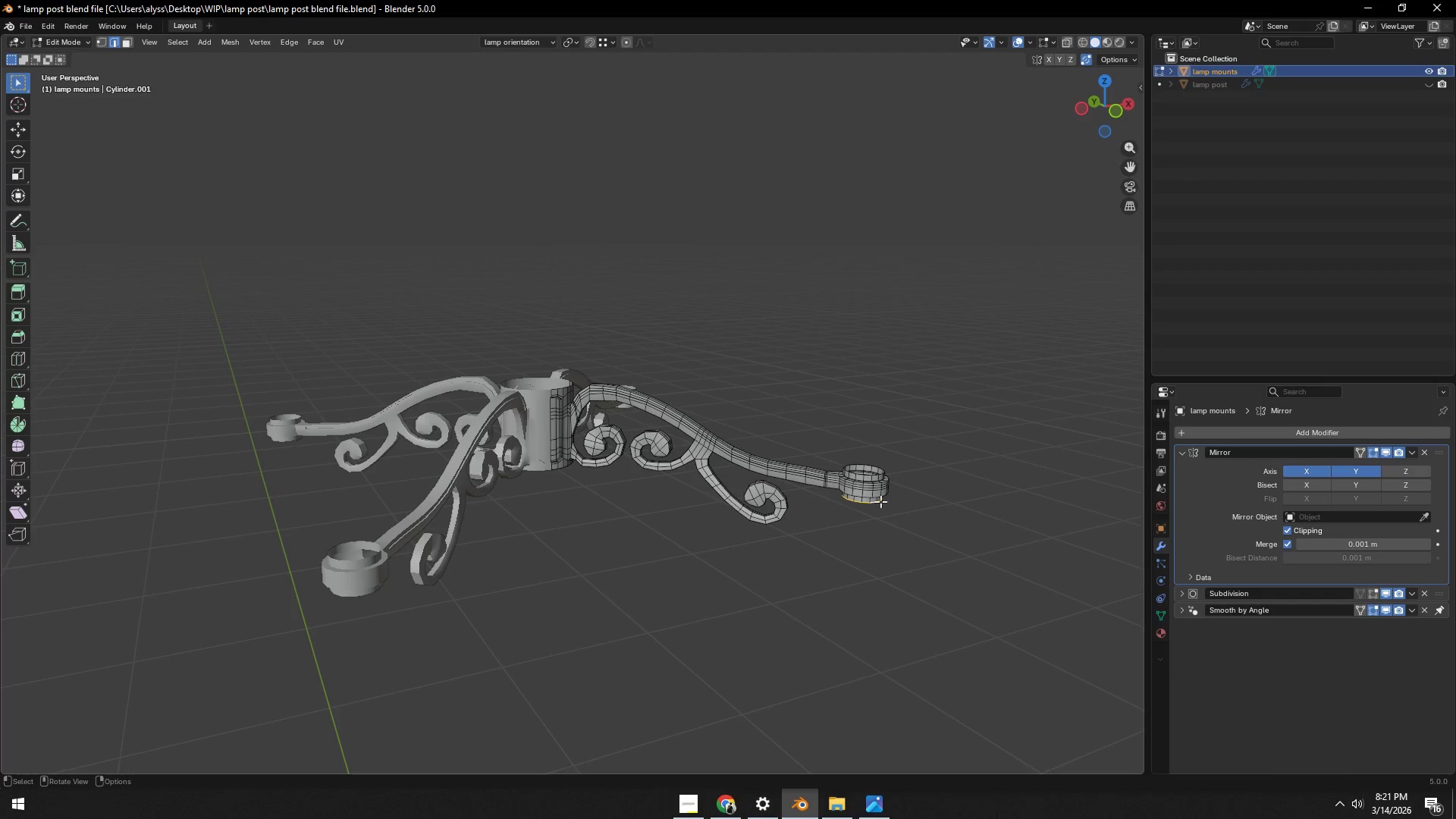 
key(Backquote)
 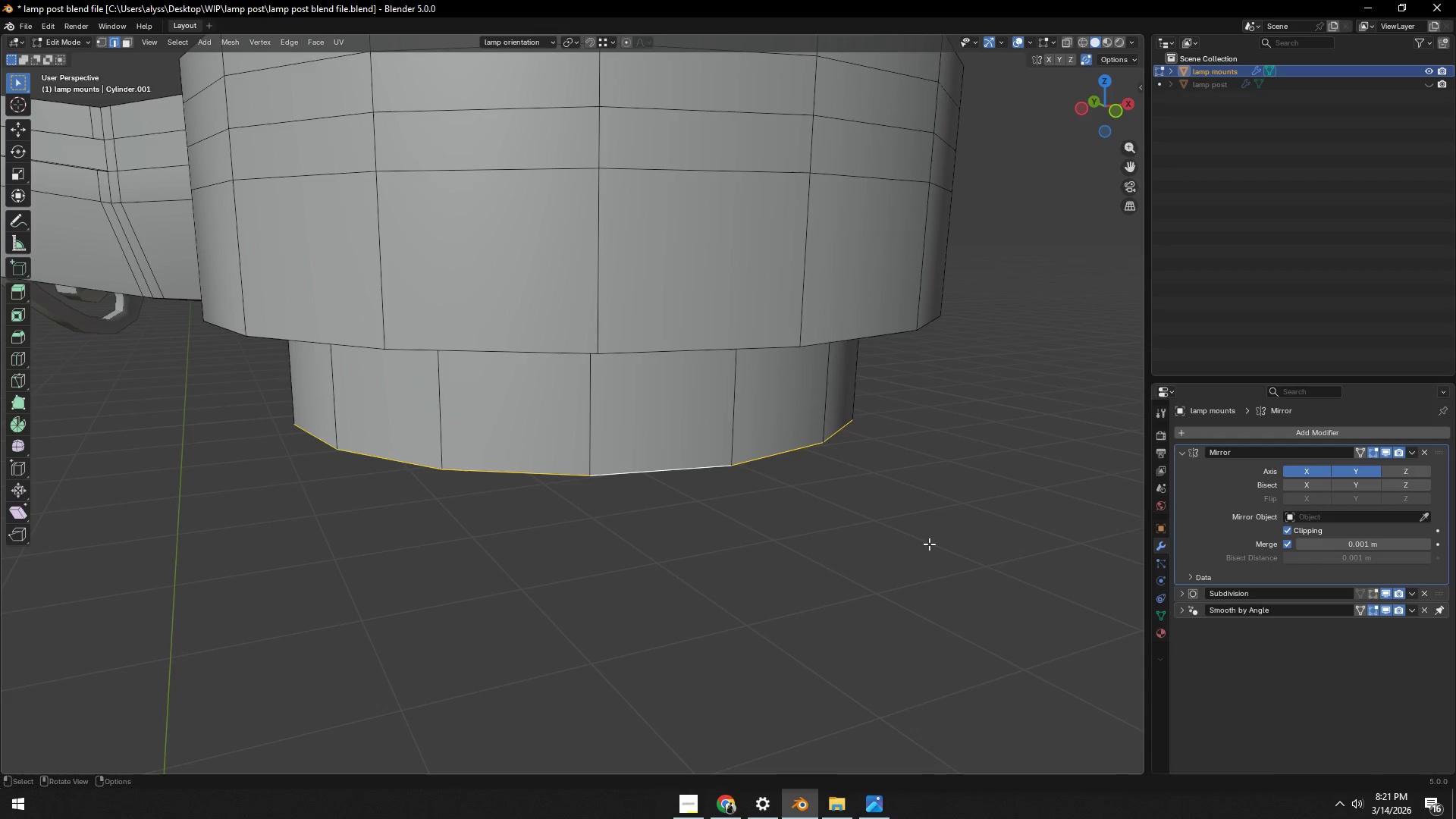 
scroll: coordinate [912, 544], scroll_direction: down, amount: 5.0
 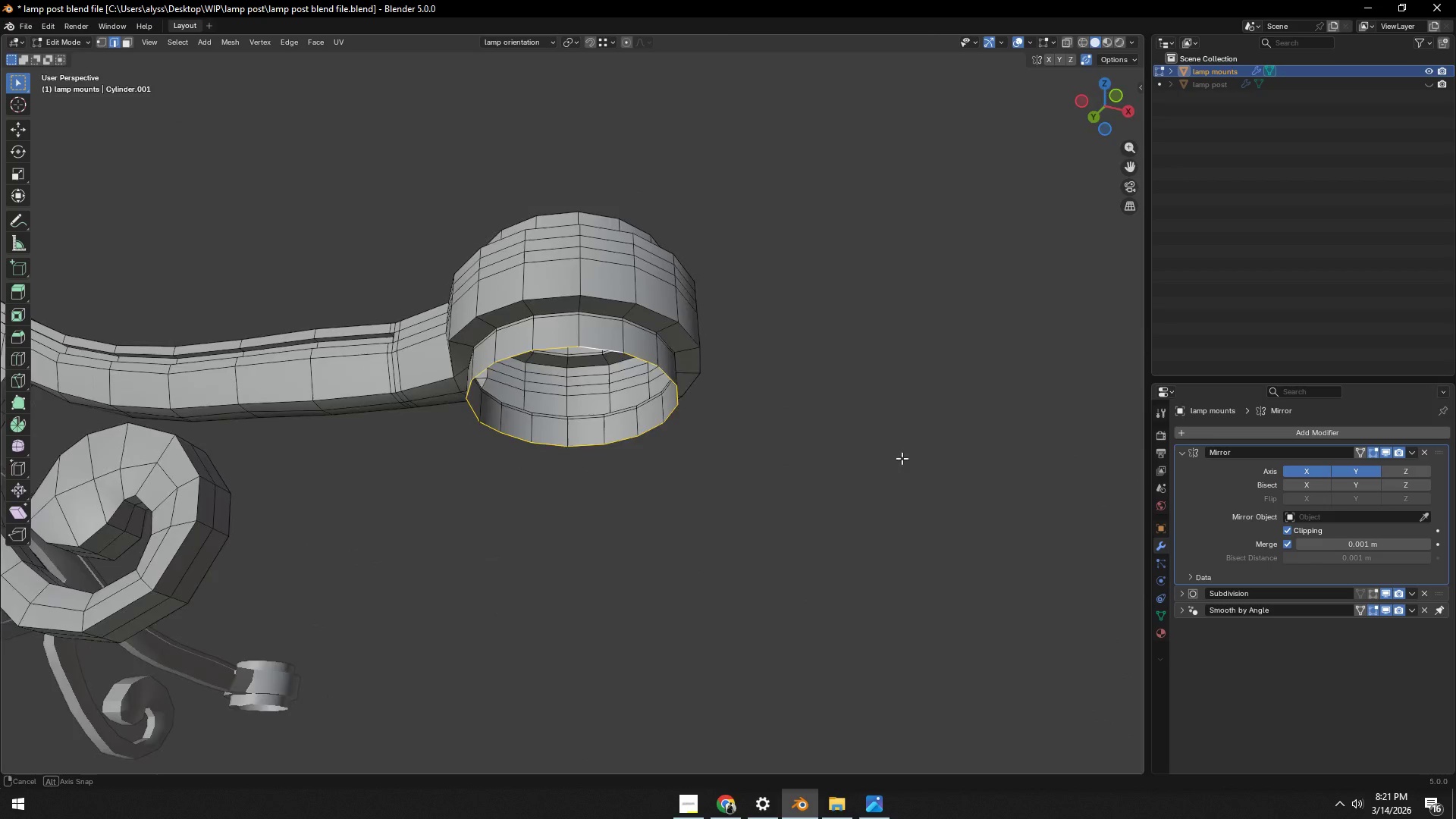 
scroll: coordinate [876, 488], scroll_direction: up, amount: 2.0
 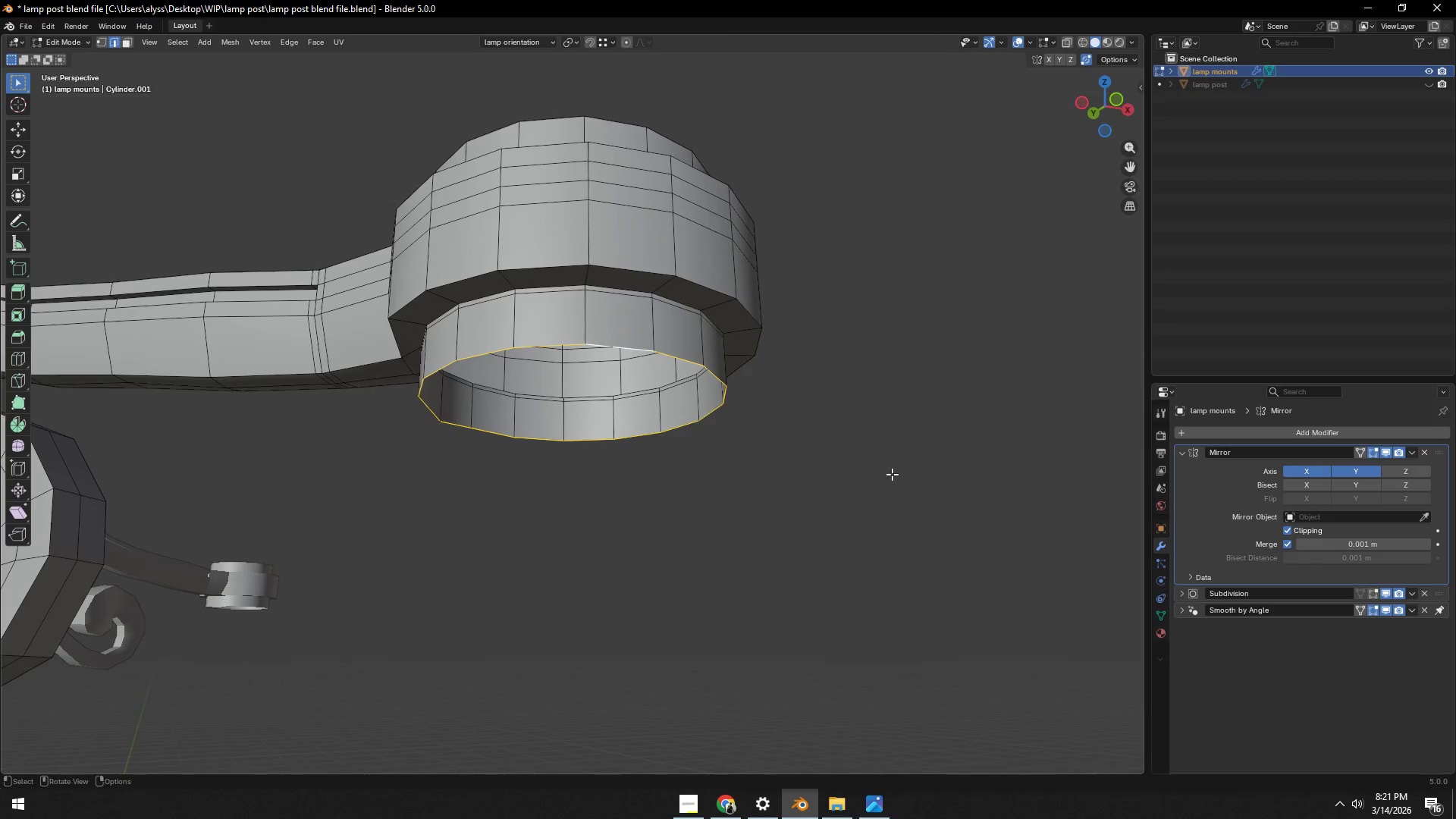 
key(S)
 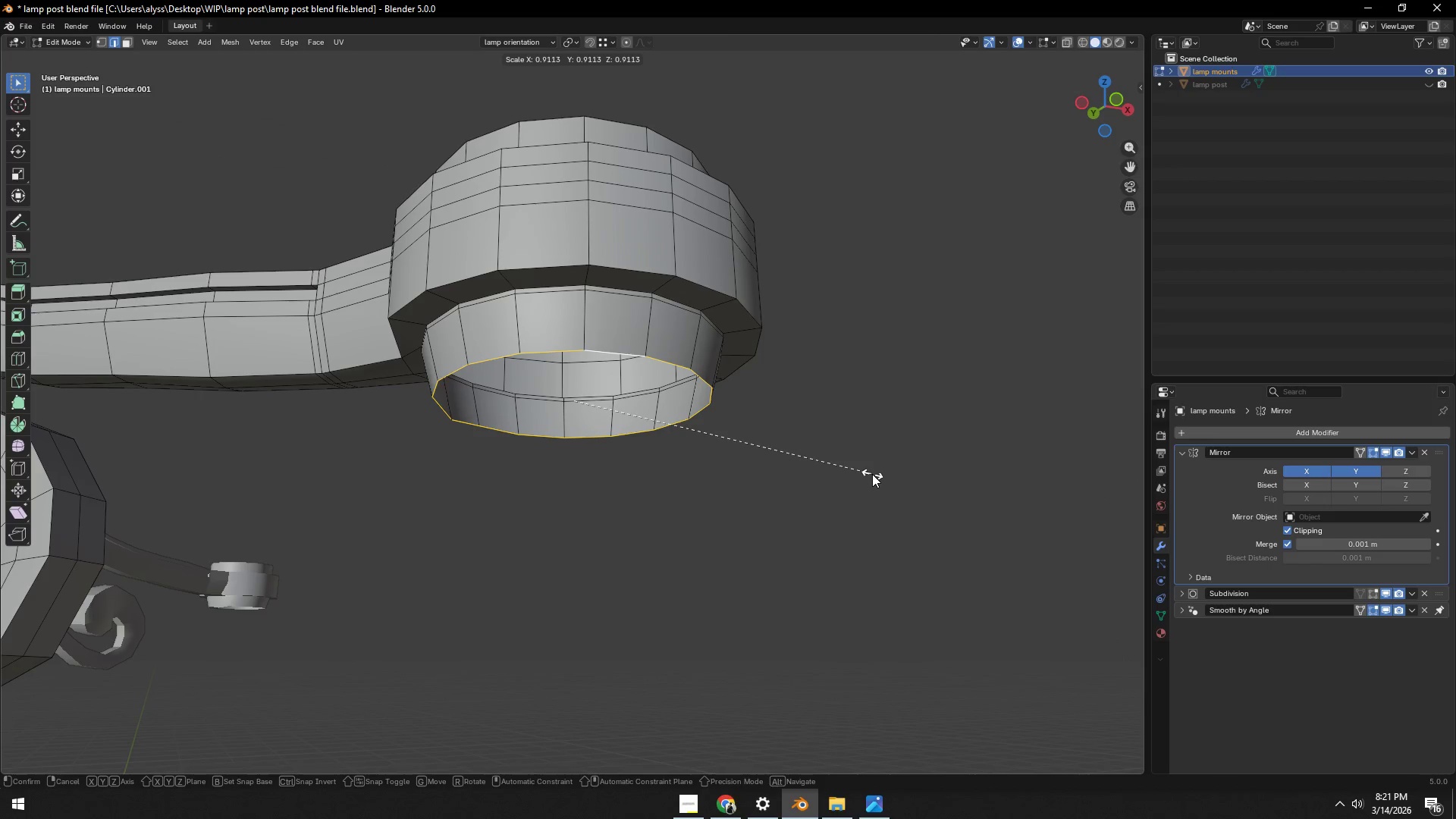 
left_click([872, 474])
 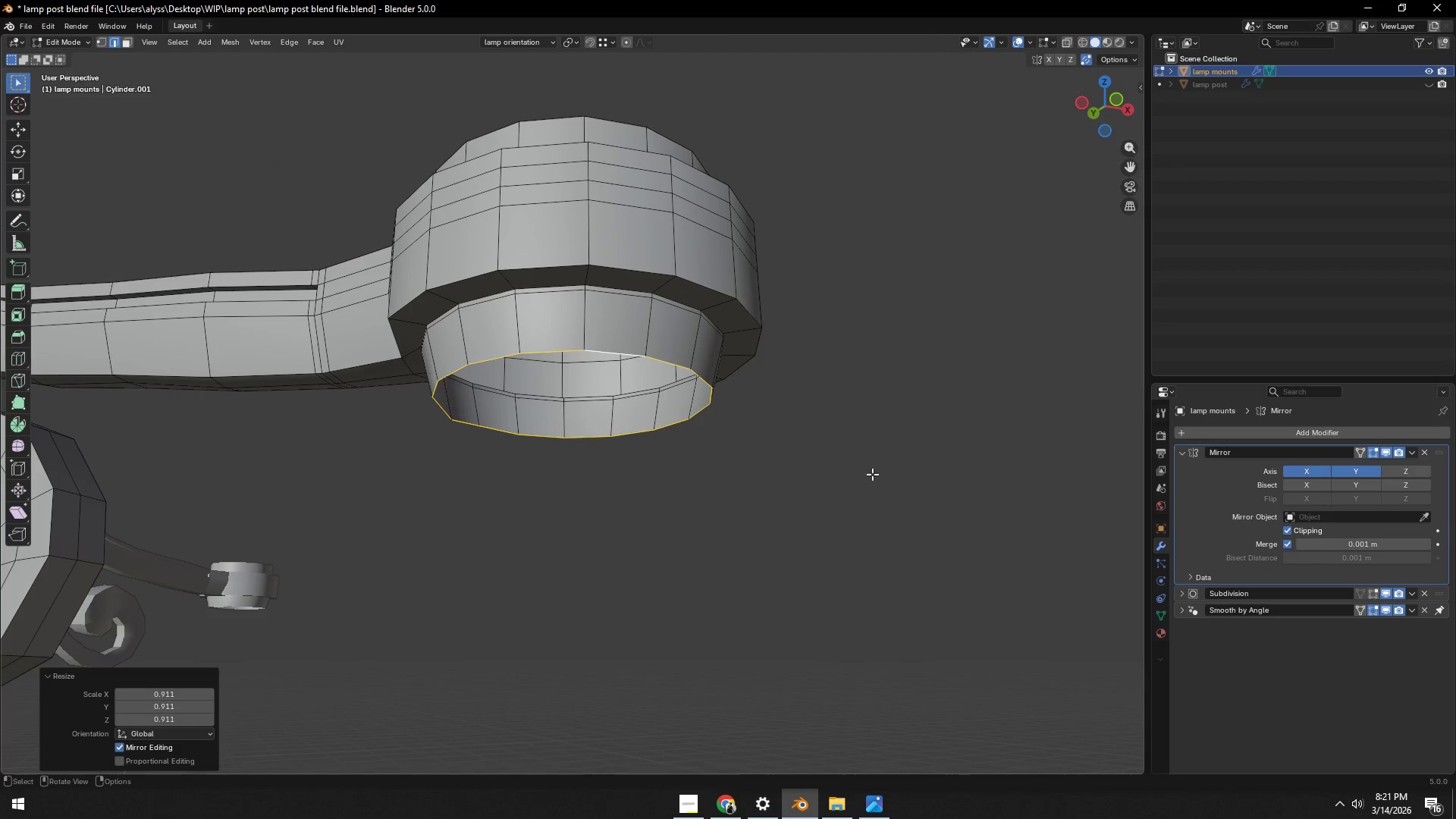 
key(Alt+AltLeft)
 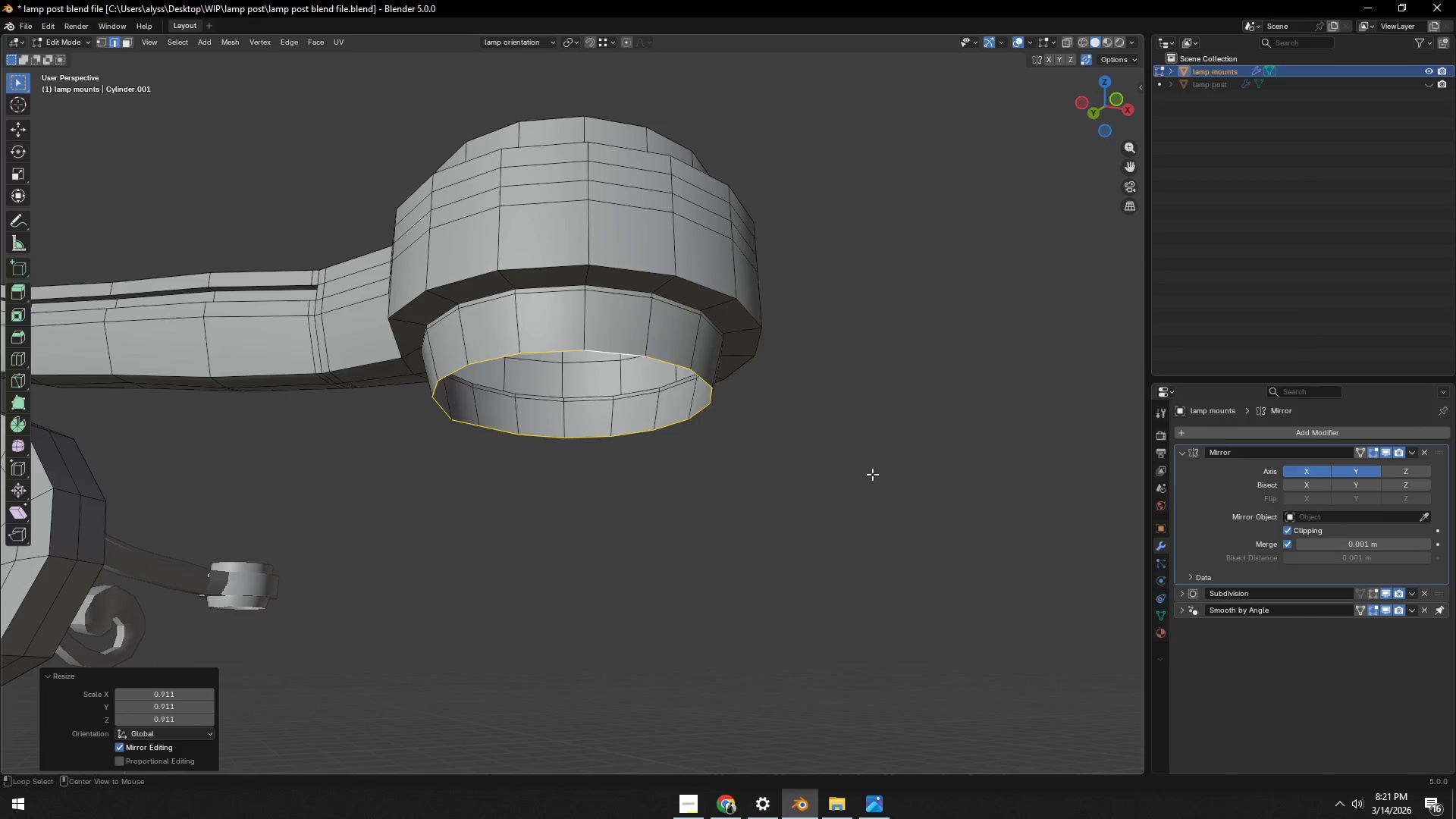 
key(Alt+Tab)
 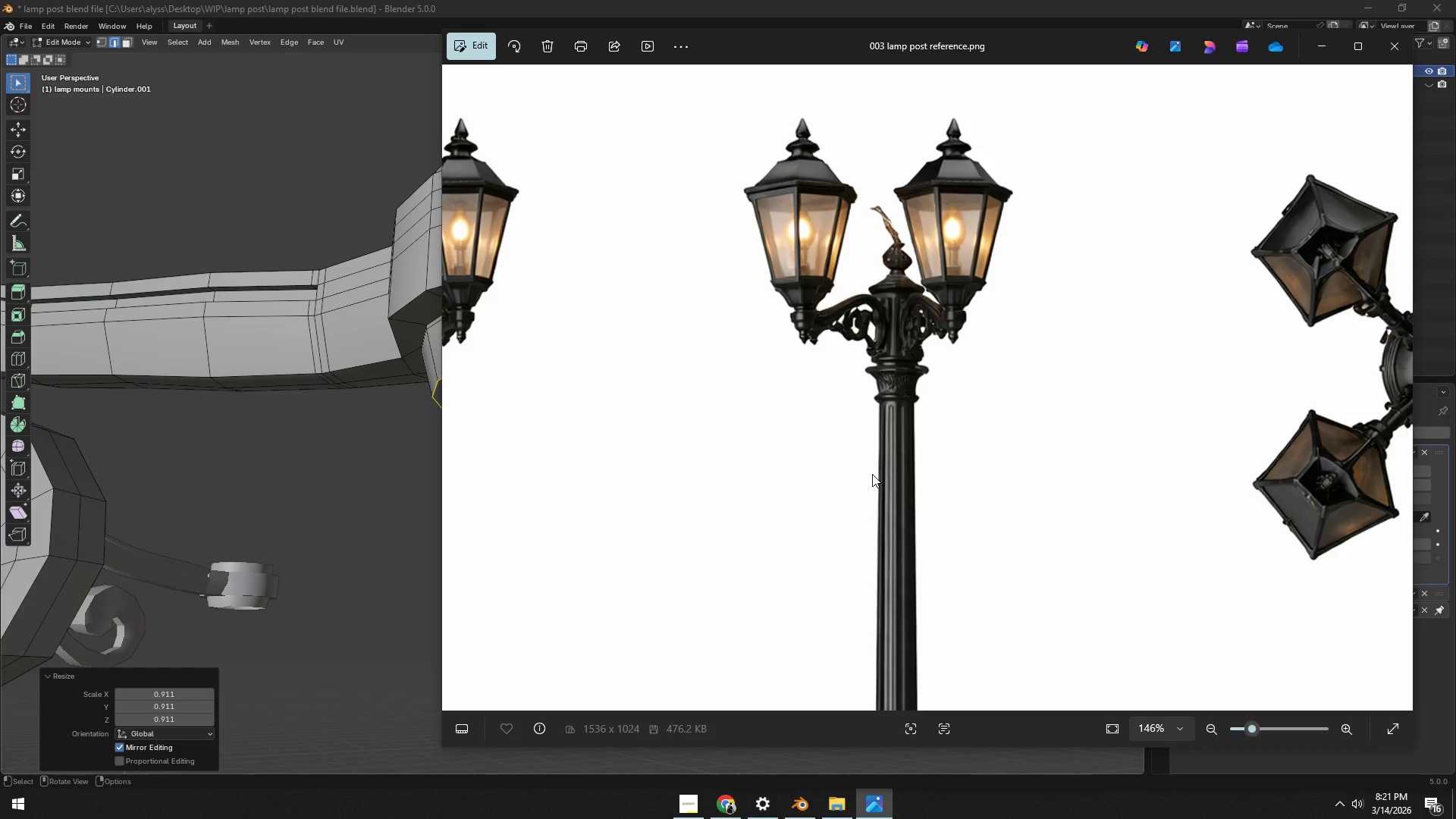 
key(Alt+AltLeft)
 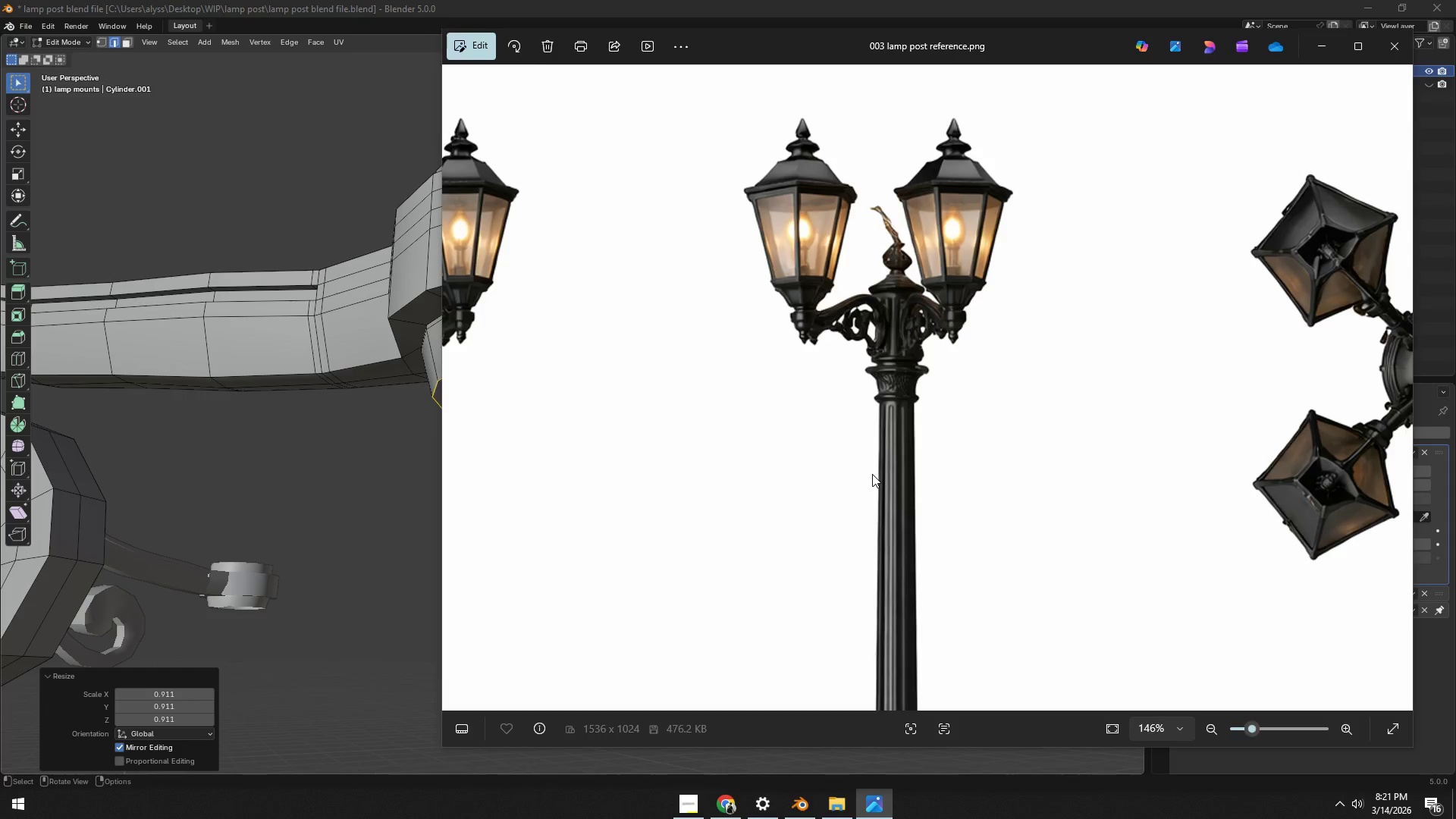 
key(Alt+Tab)
 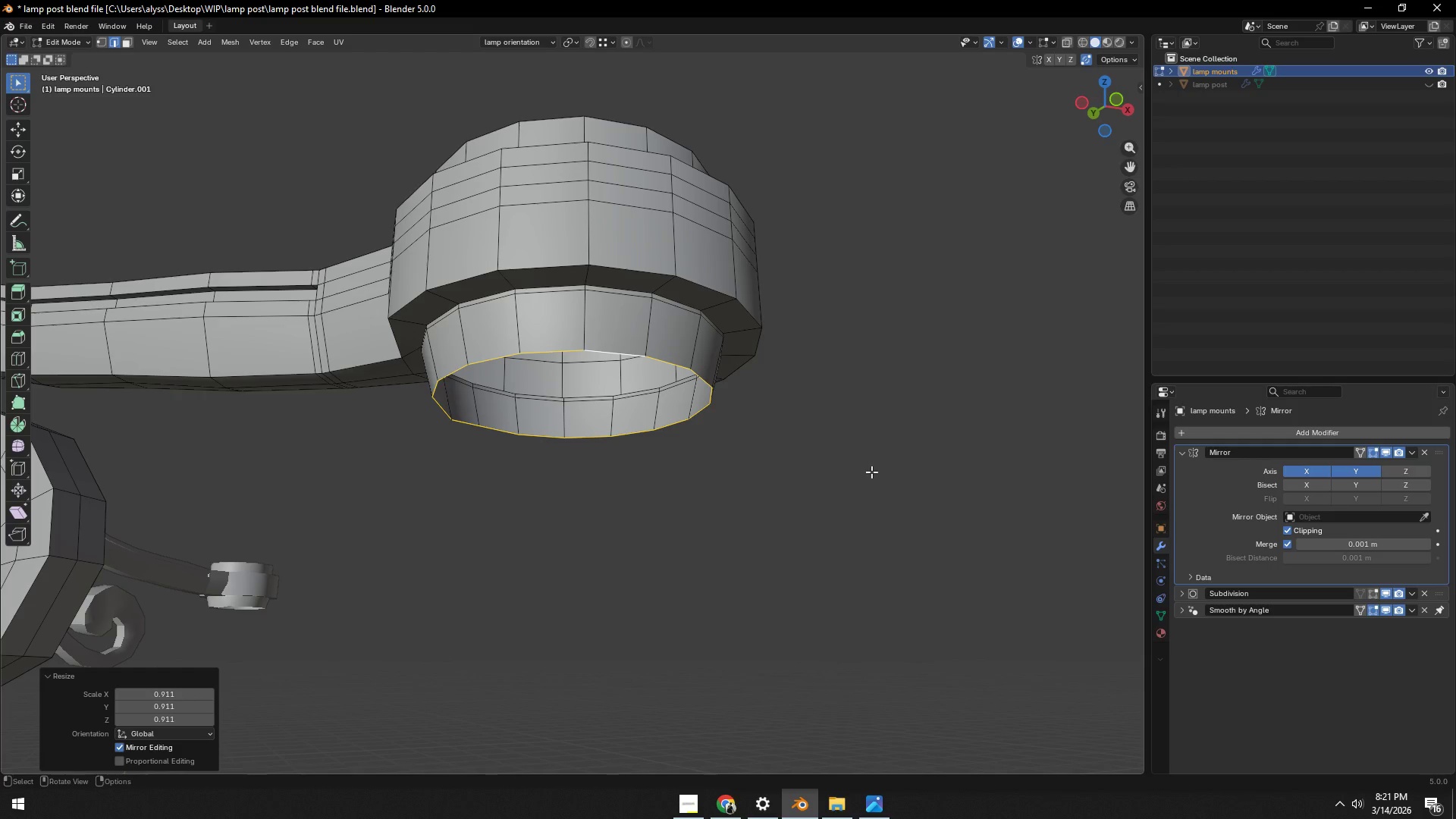 
key(S)
 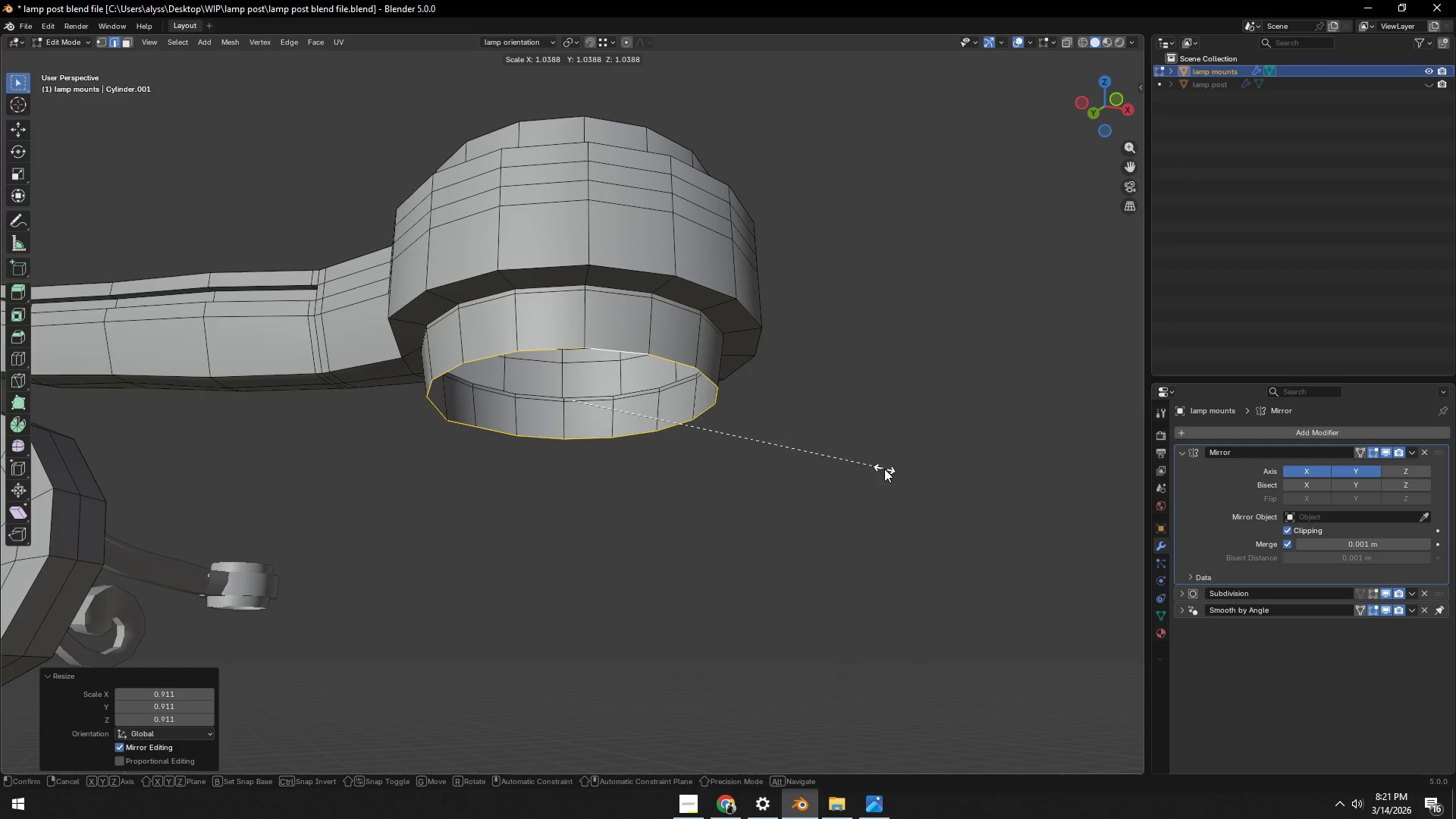 
left_click([886, 468])
 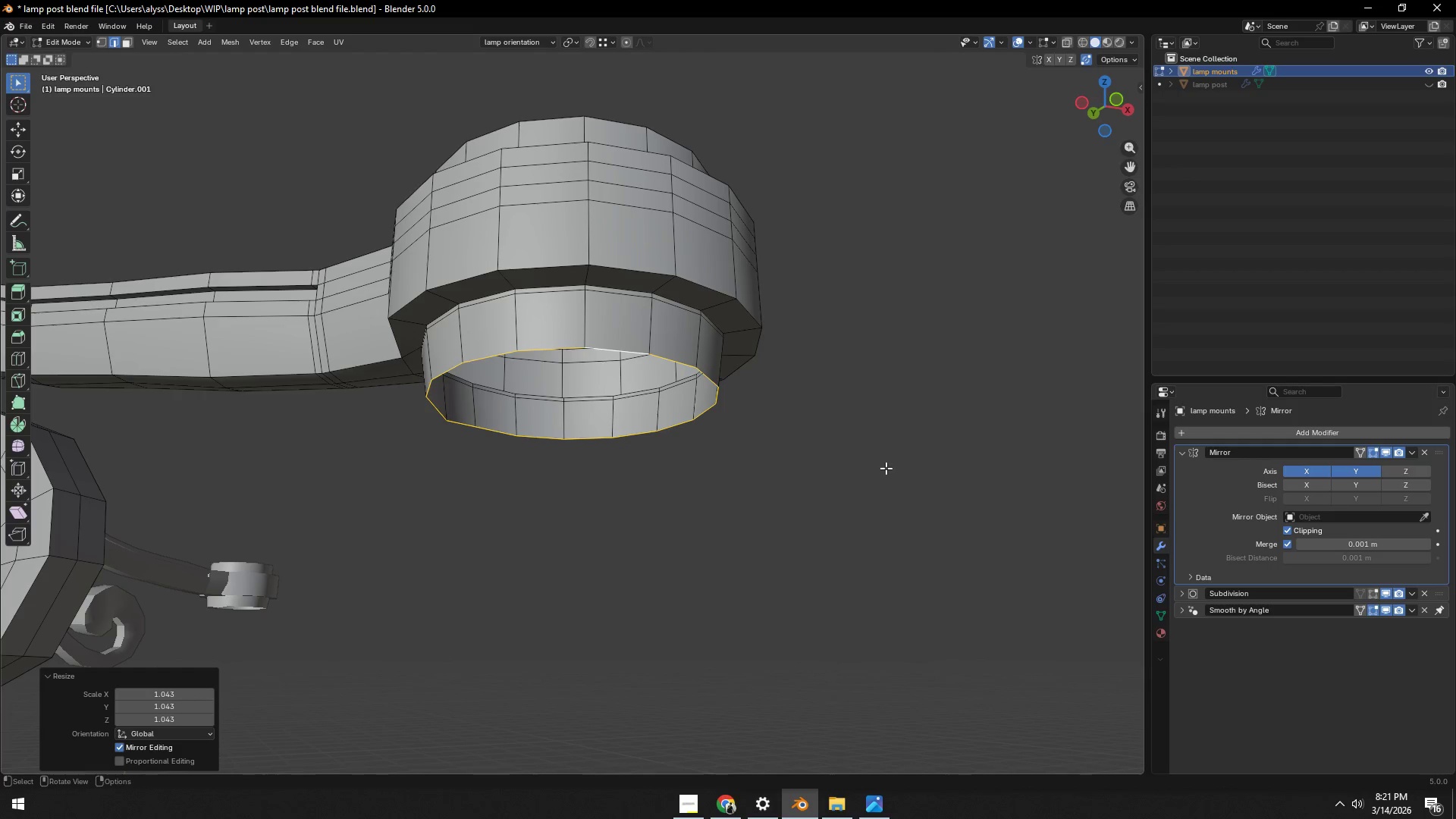 
key(E)
 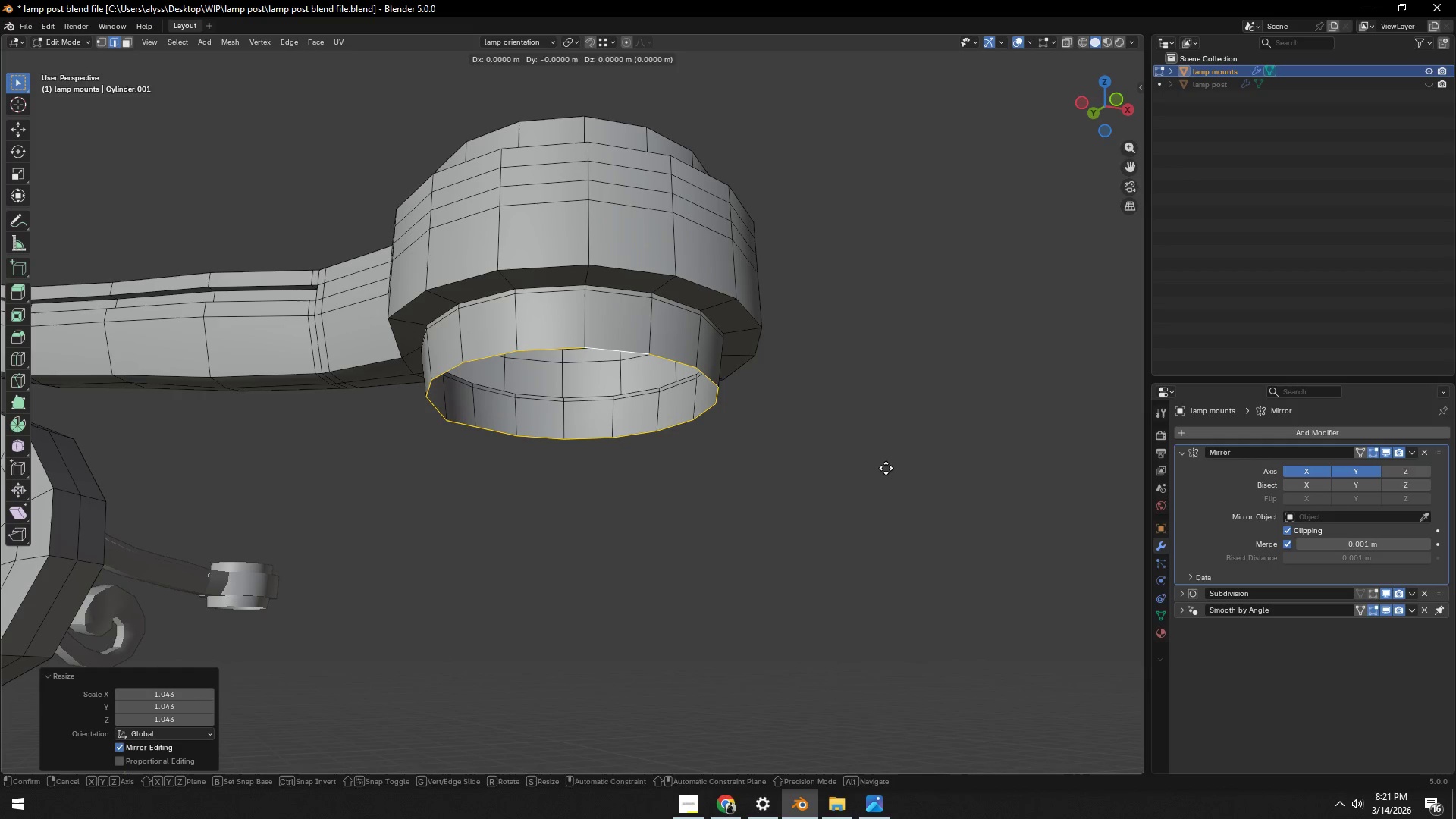 
key(Z)
 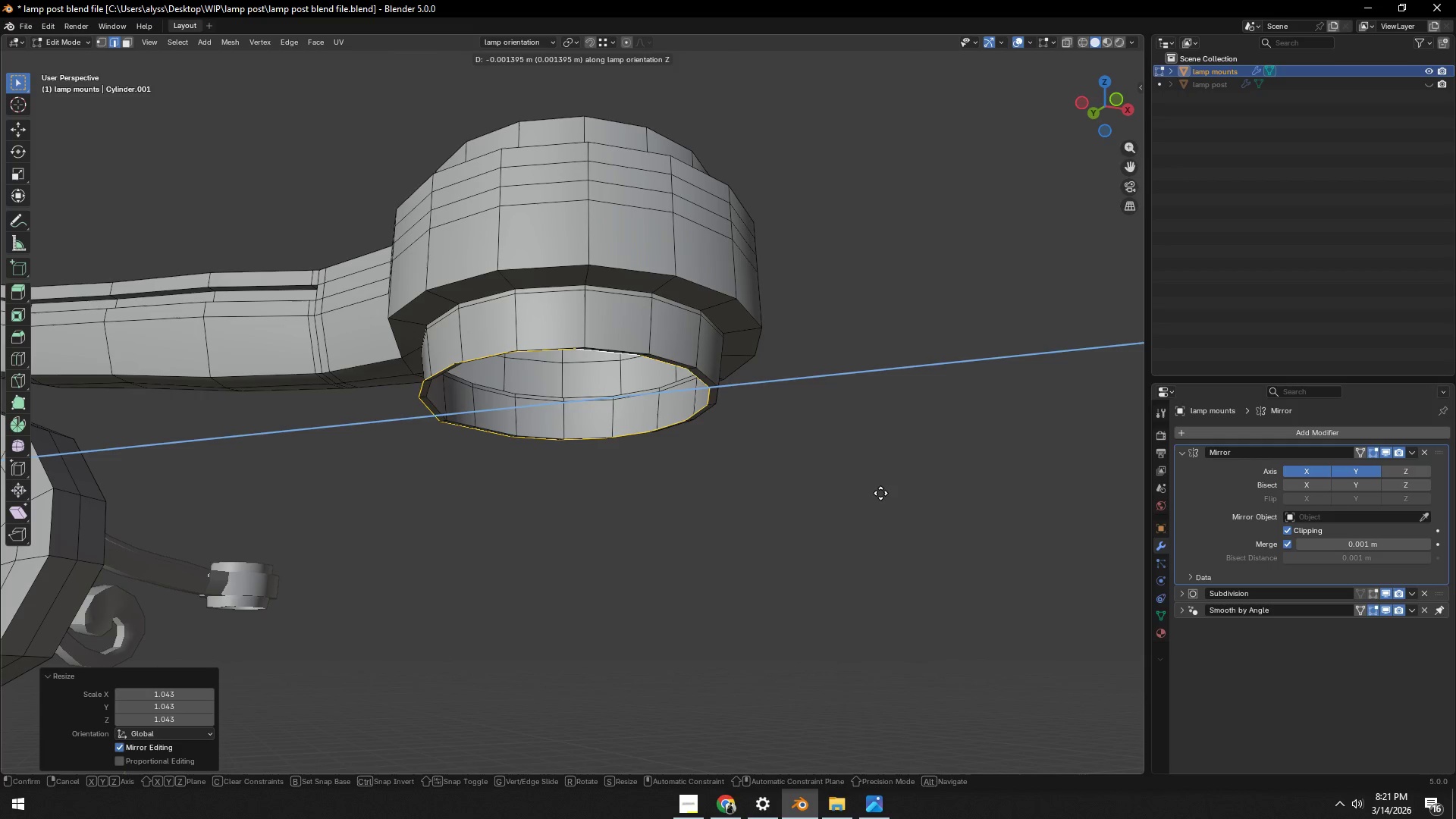 
right_click([880, 493])
 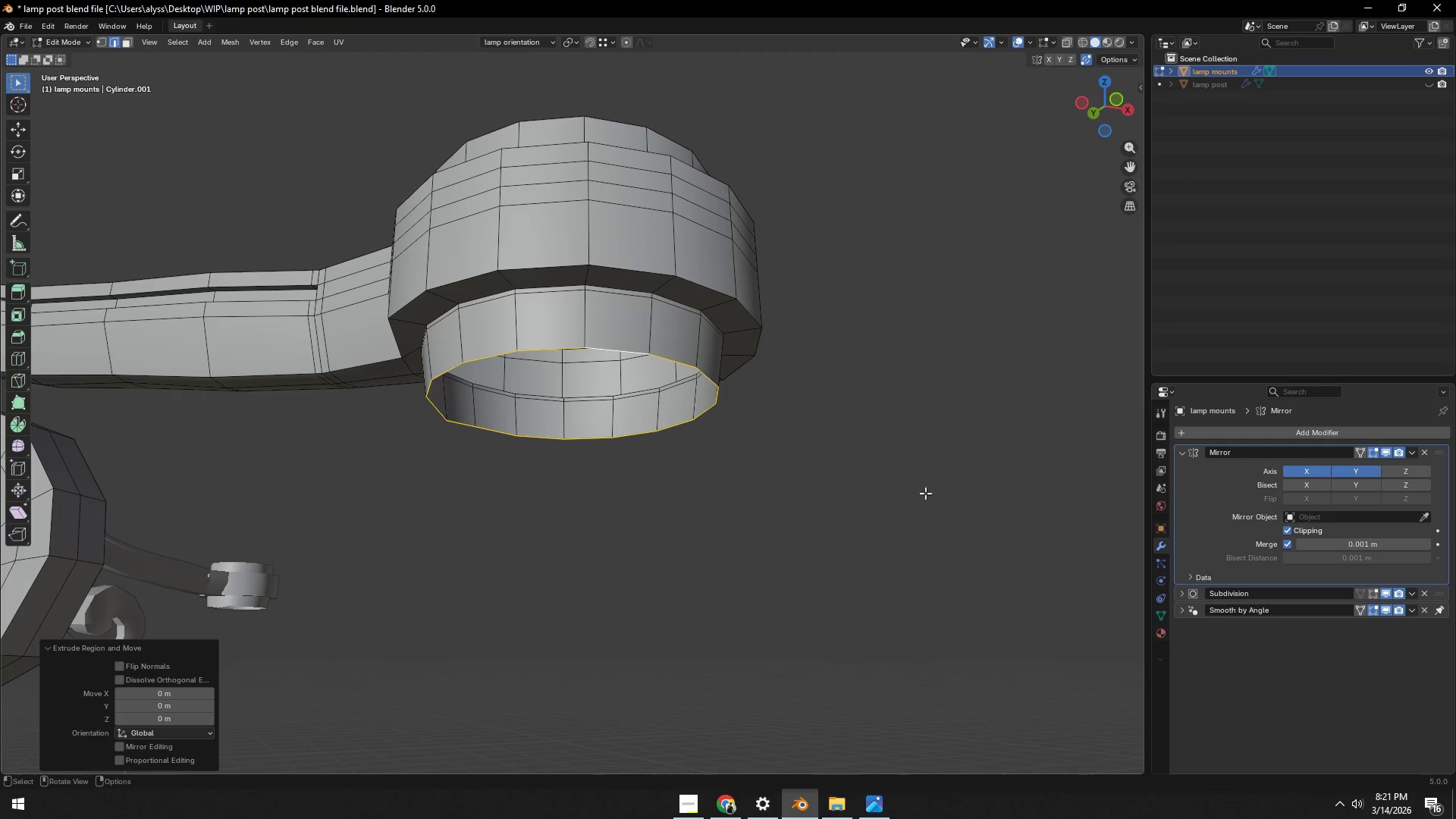 
key(S)
 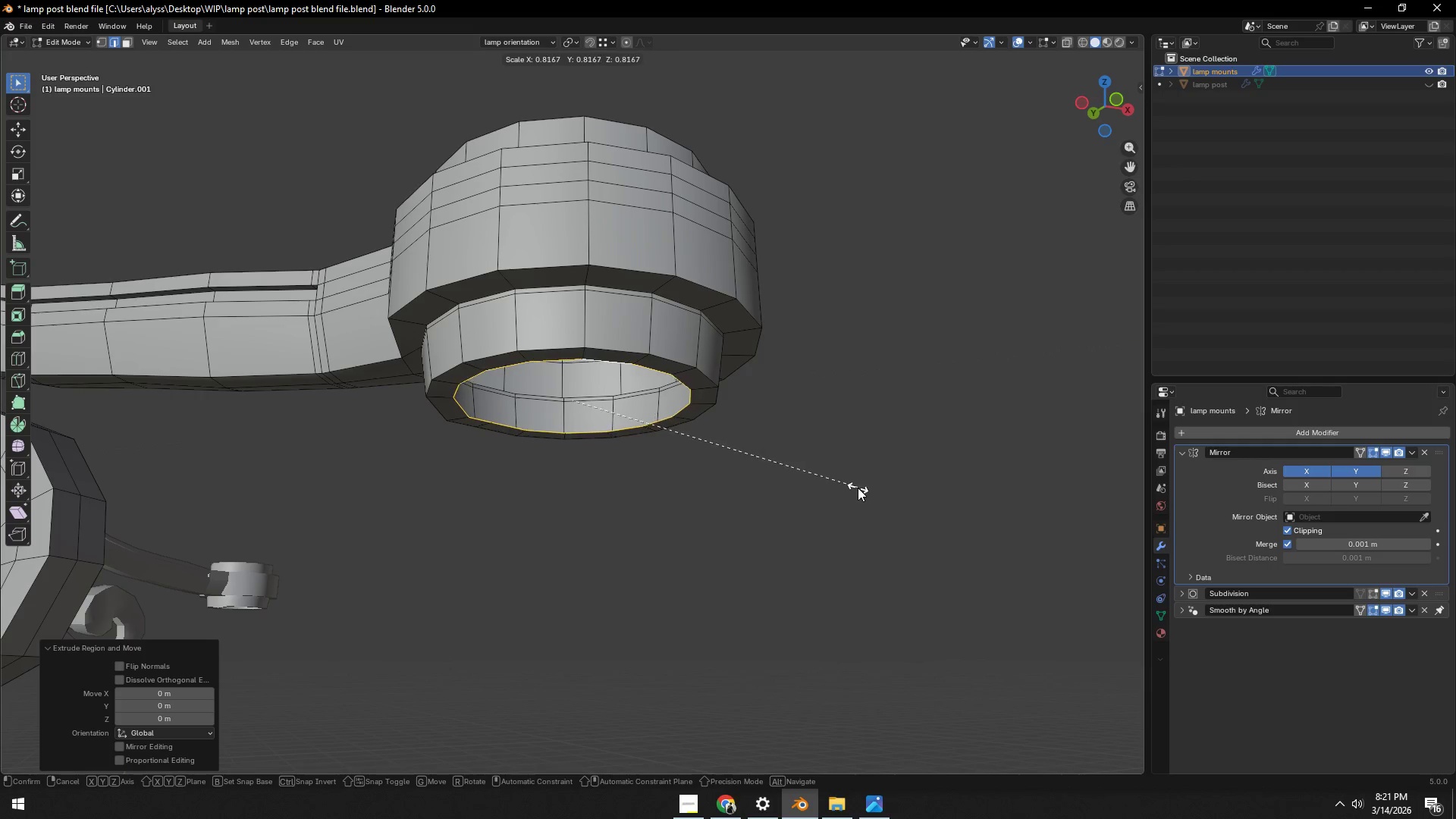 
left_click([846, 488])
 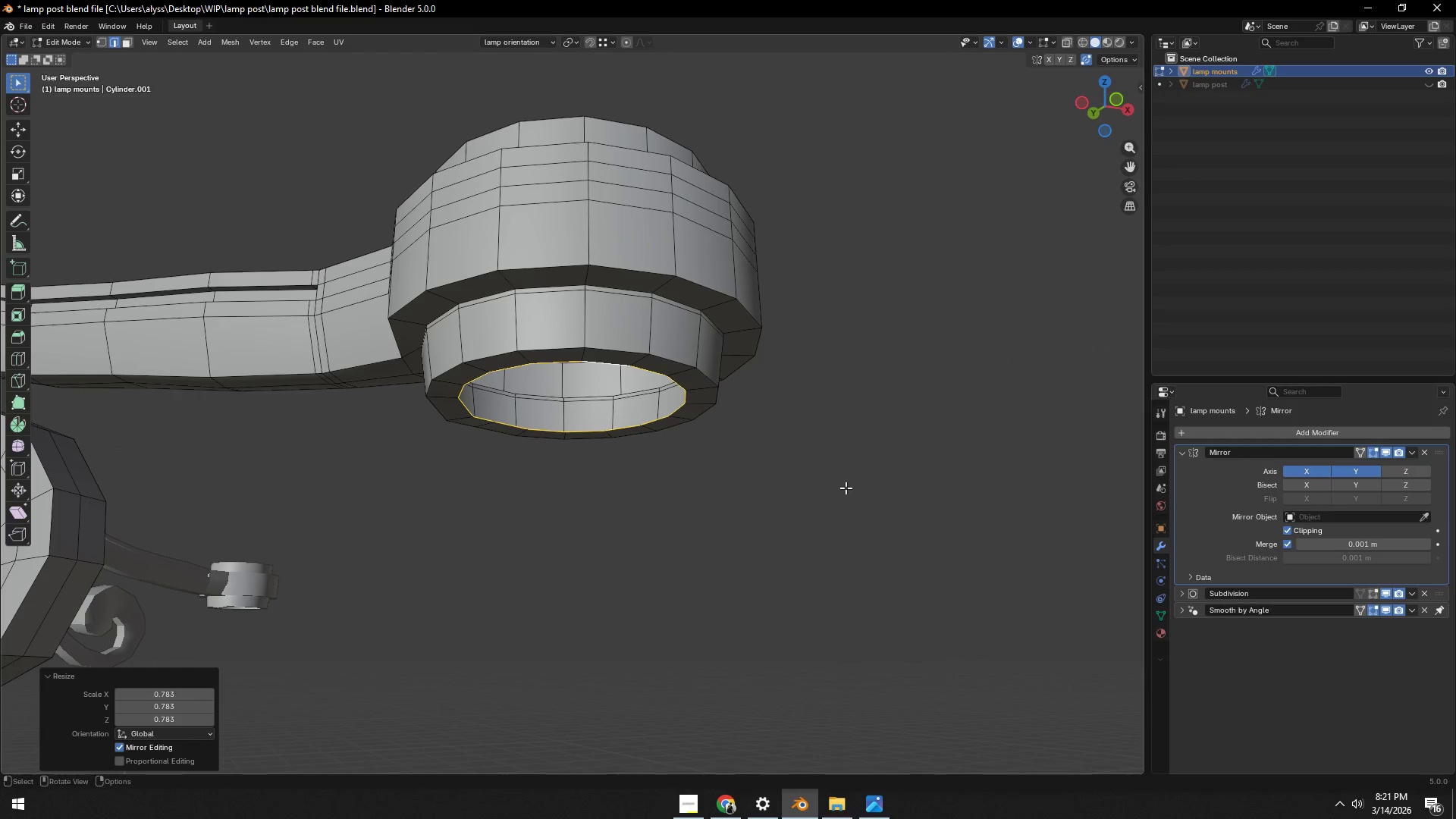 
type(ezy)
 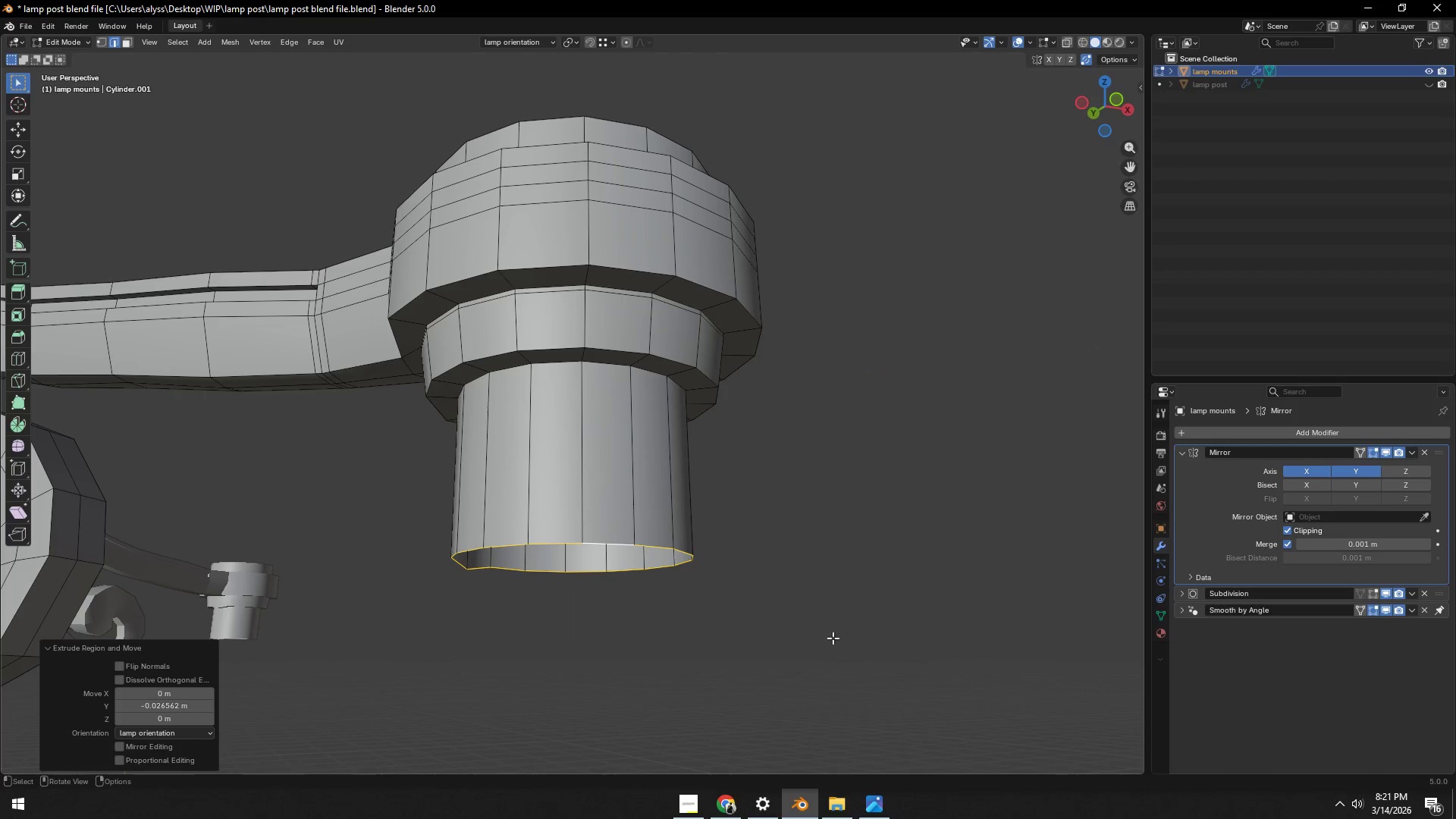 
key(Alt+AltLeft)
 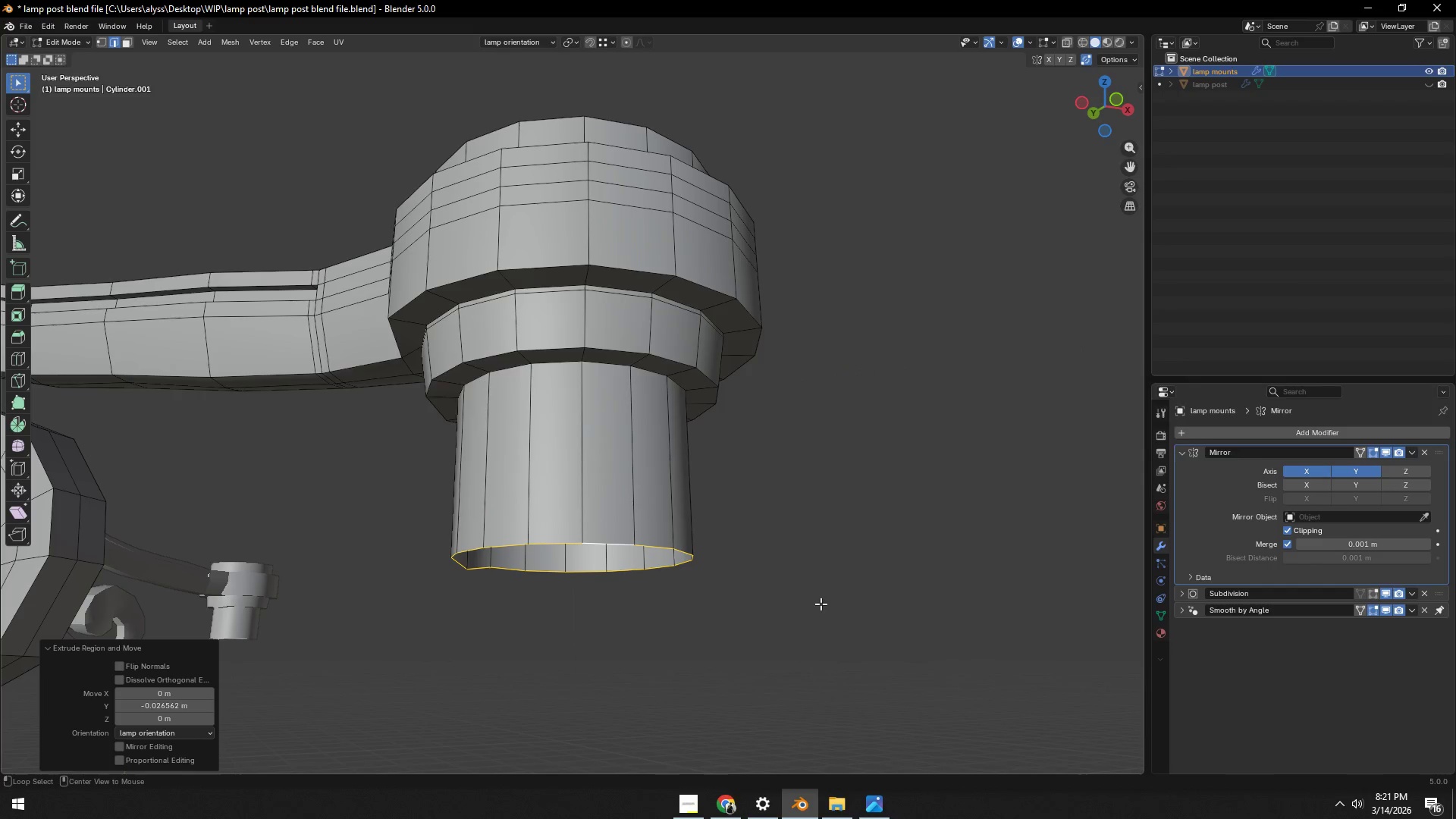 
key(Alt+Tab)
 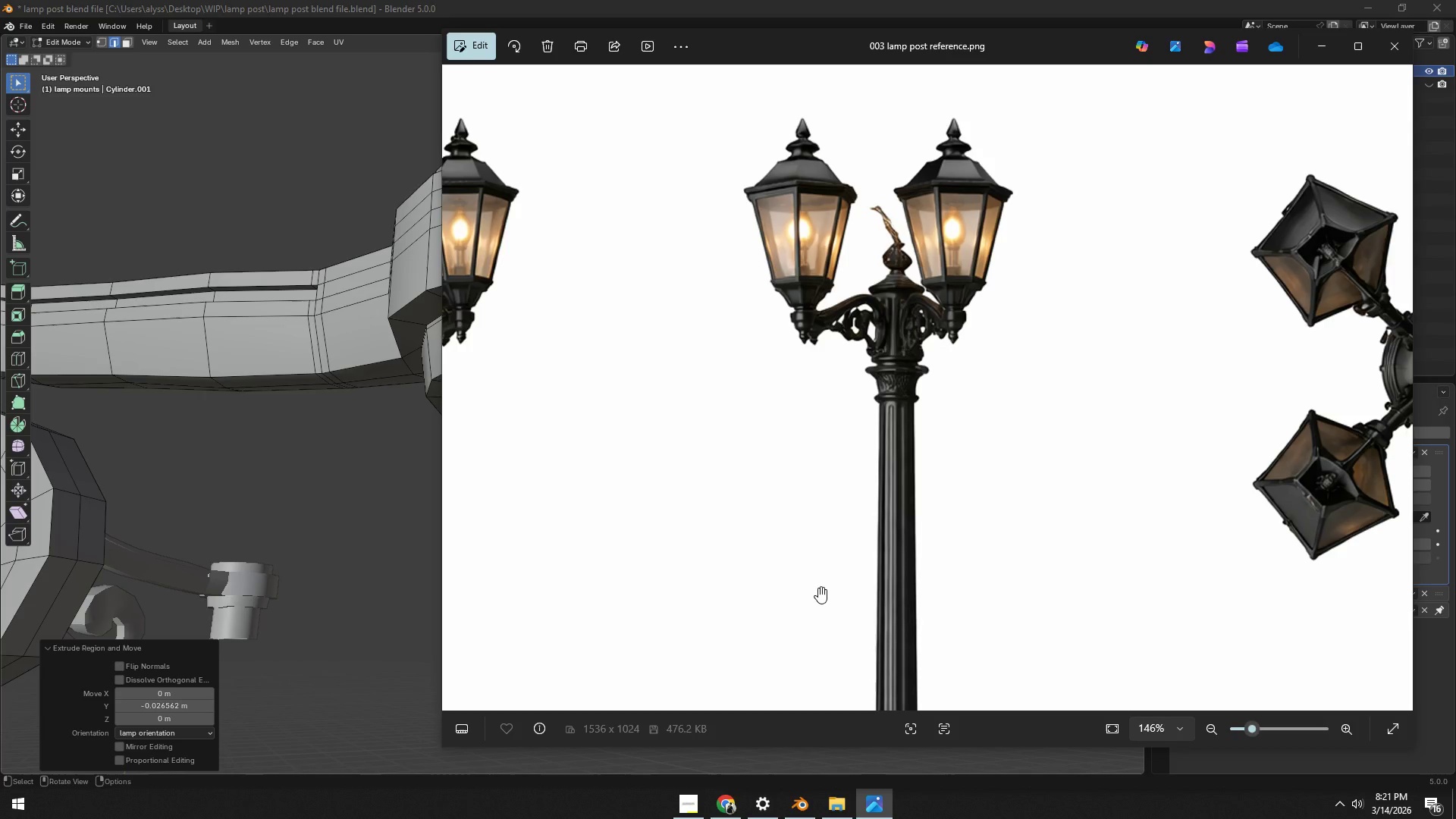 
key(Alt+AltLeft)
 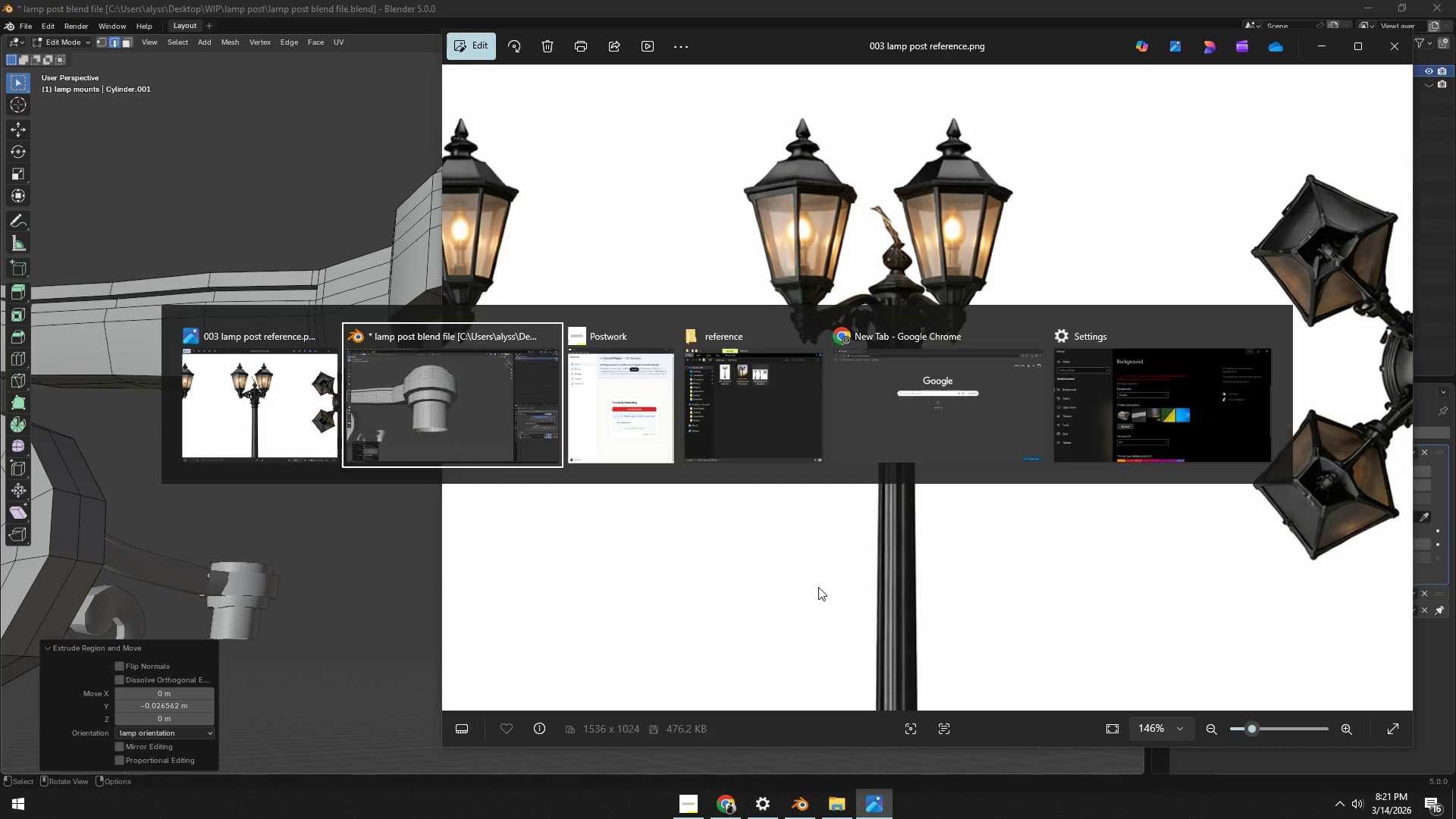 
key(Alt+Tab)
 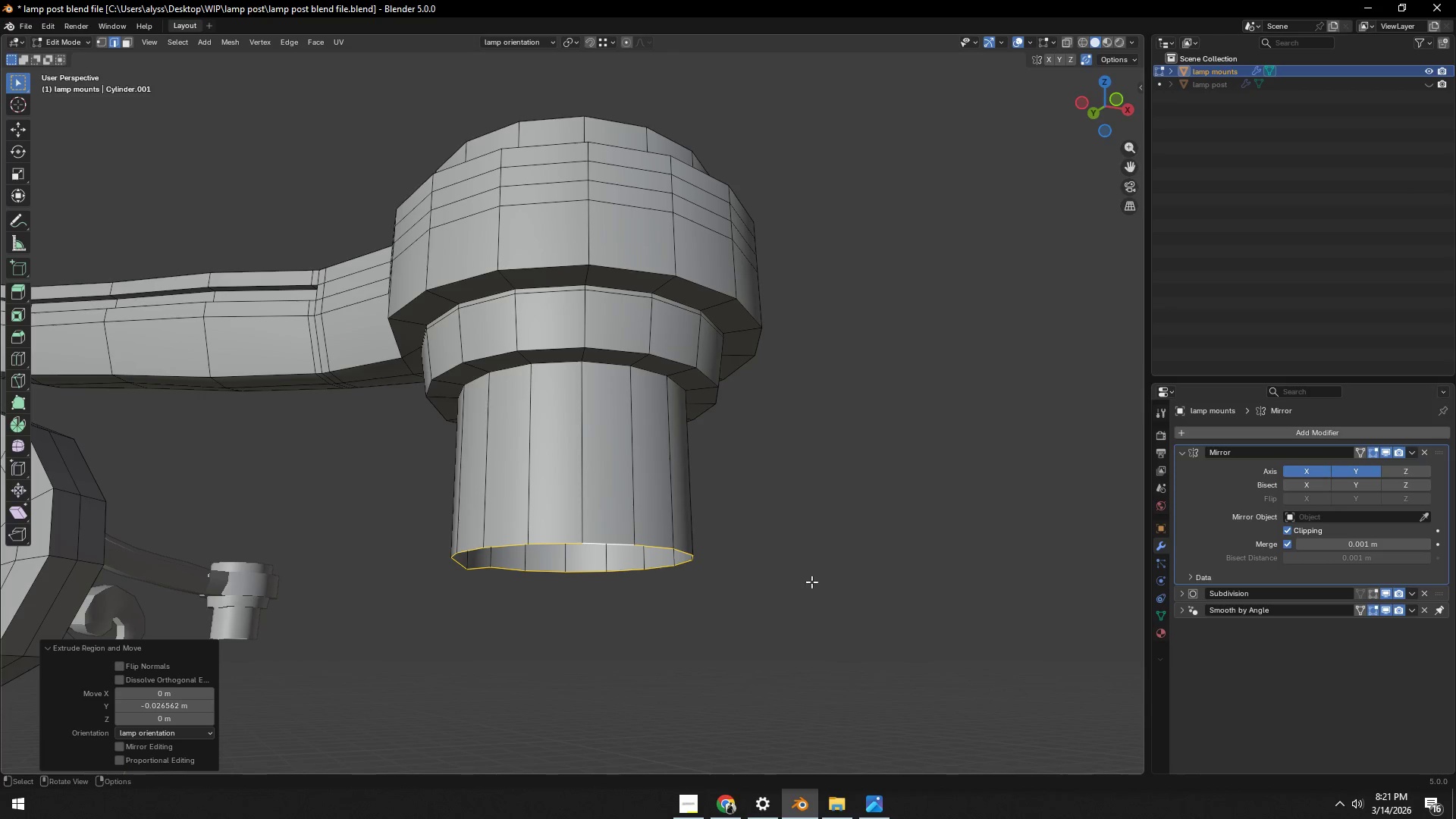 
key(S)
 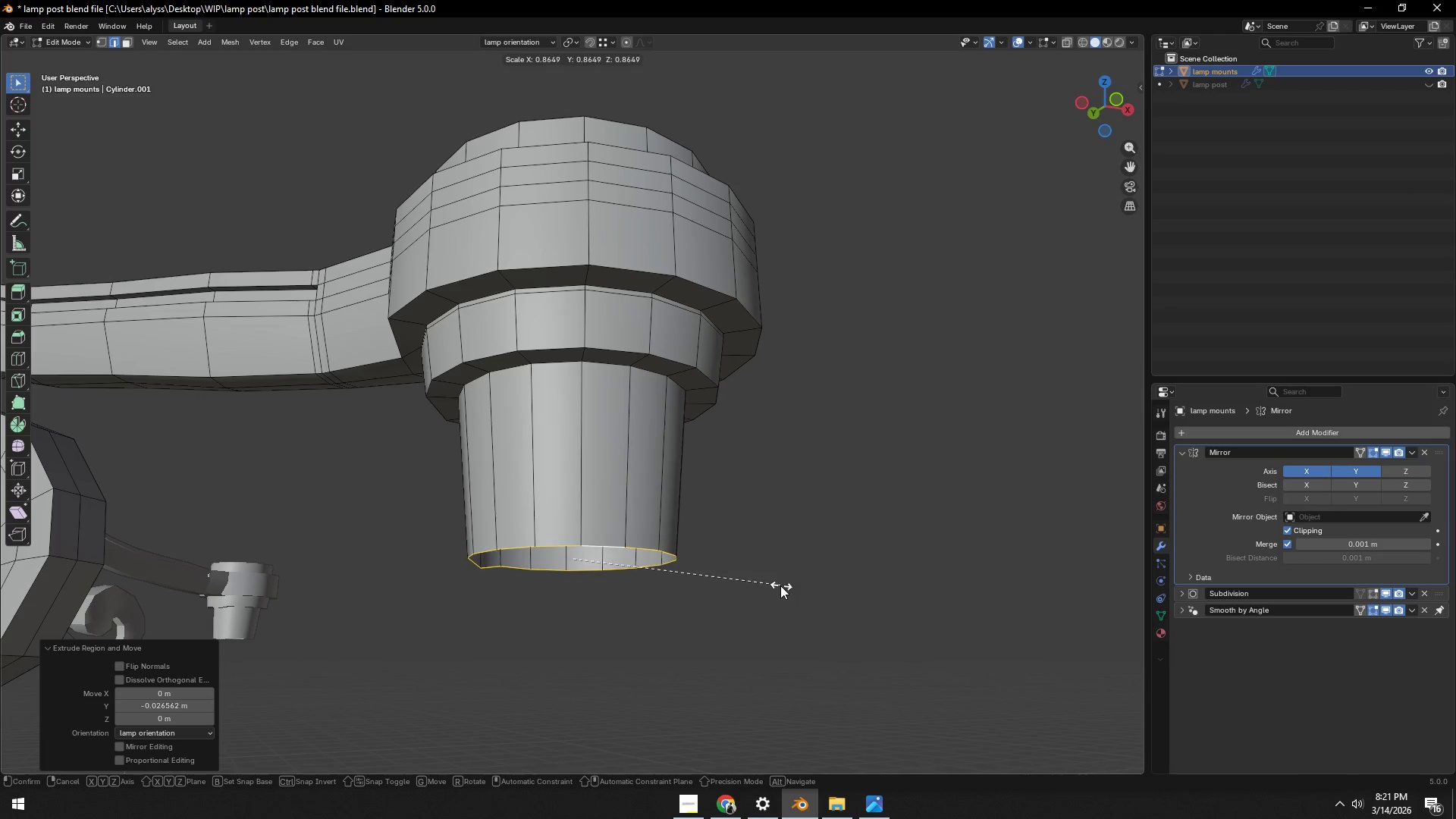 
left_click([776, 586])
 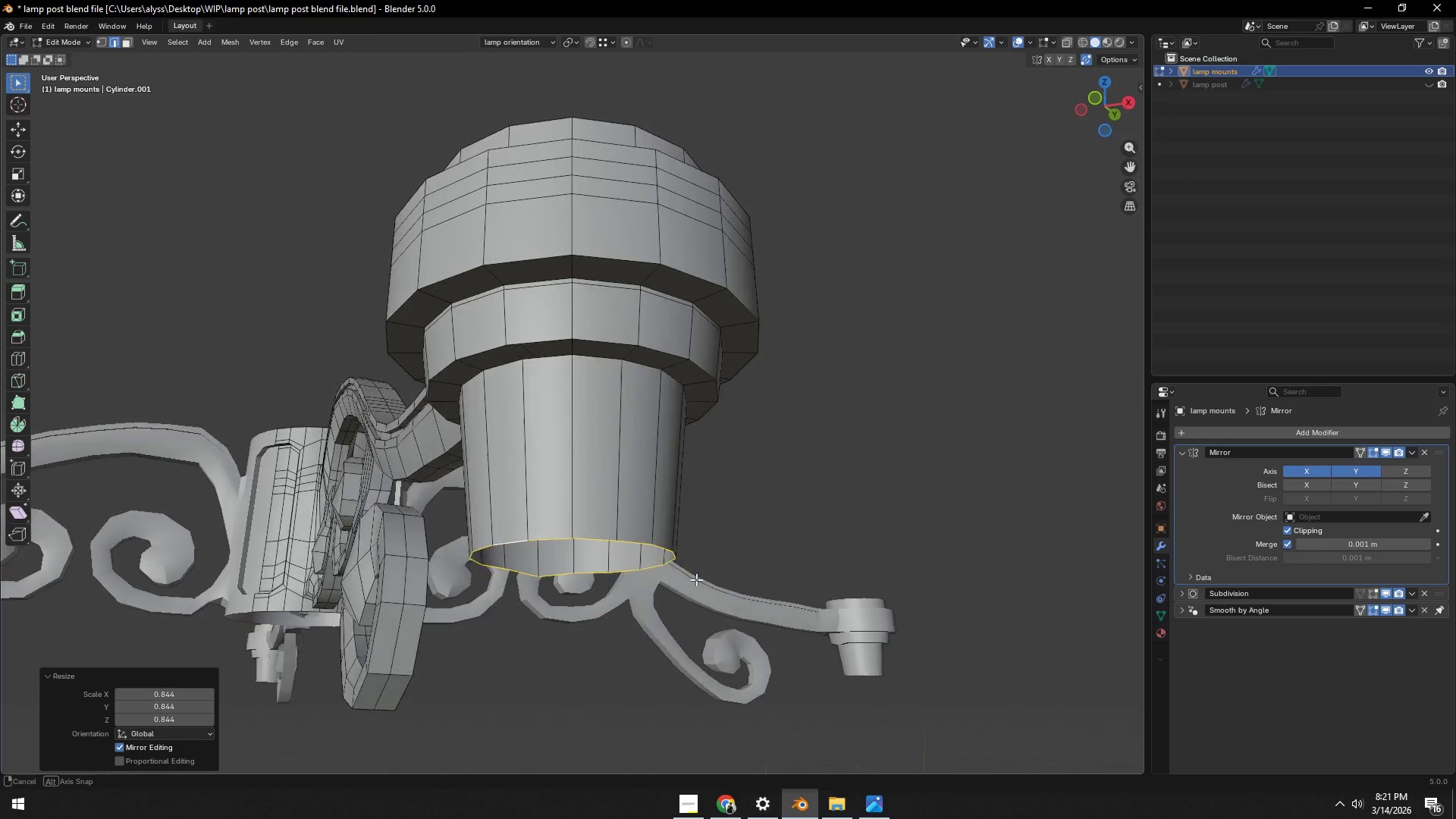 
type(szuy0)
key(NumpadEnter)
type(gu)
 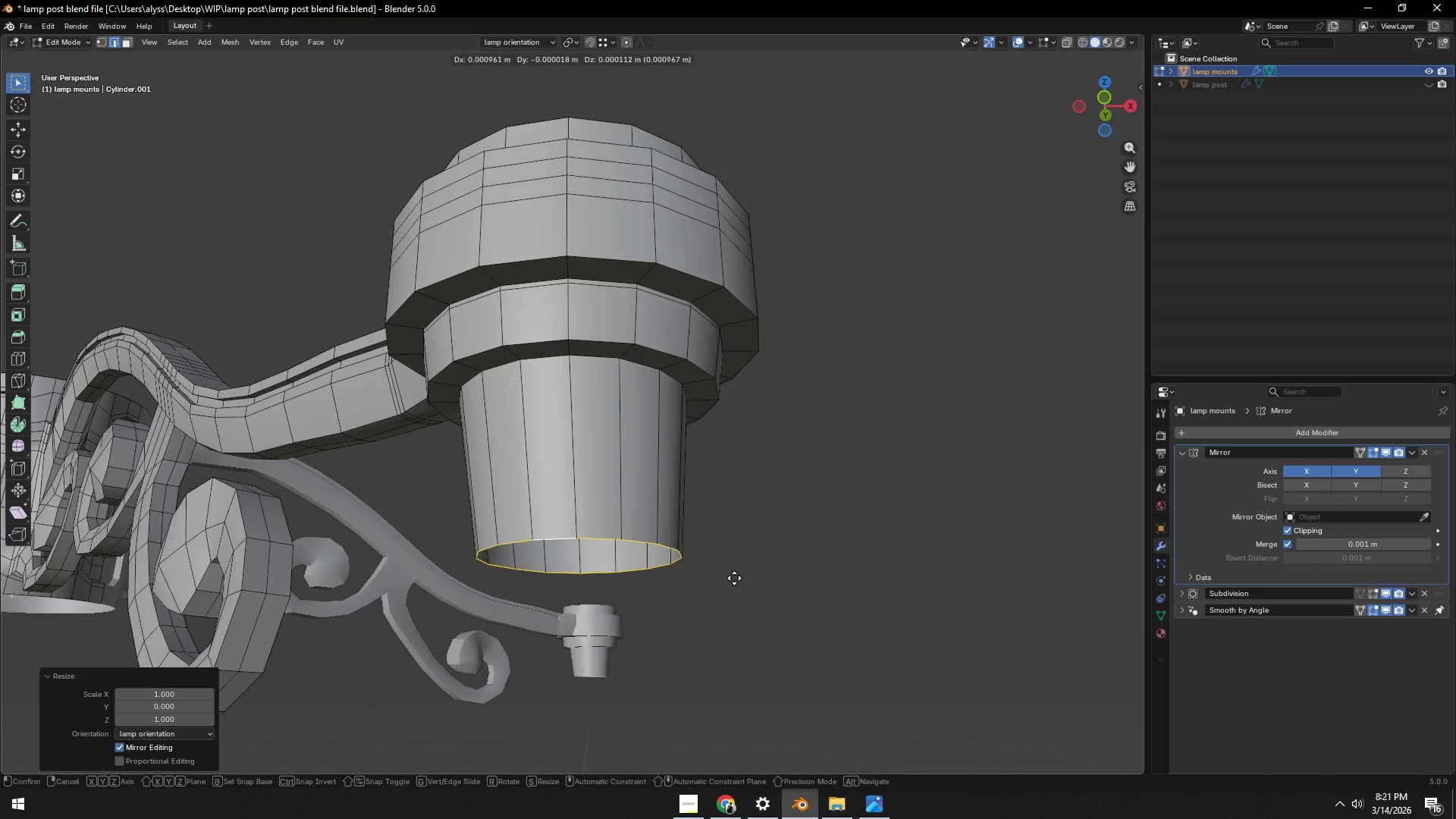 
key(Y)
 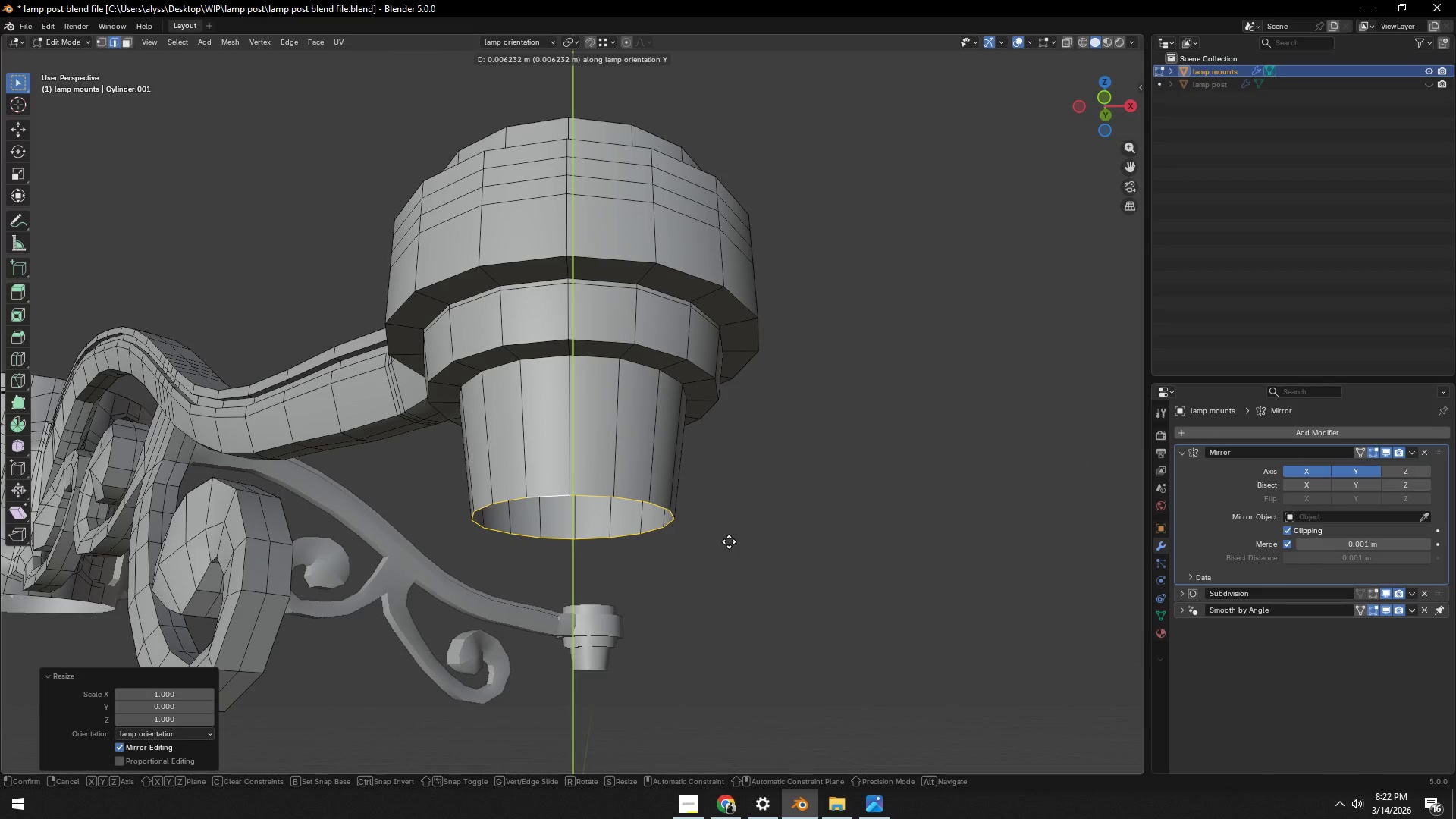 
left_click([729, 541])
 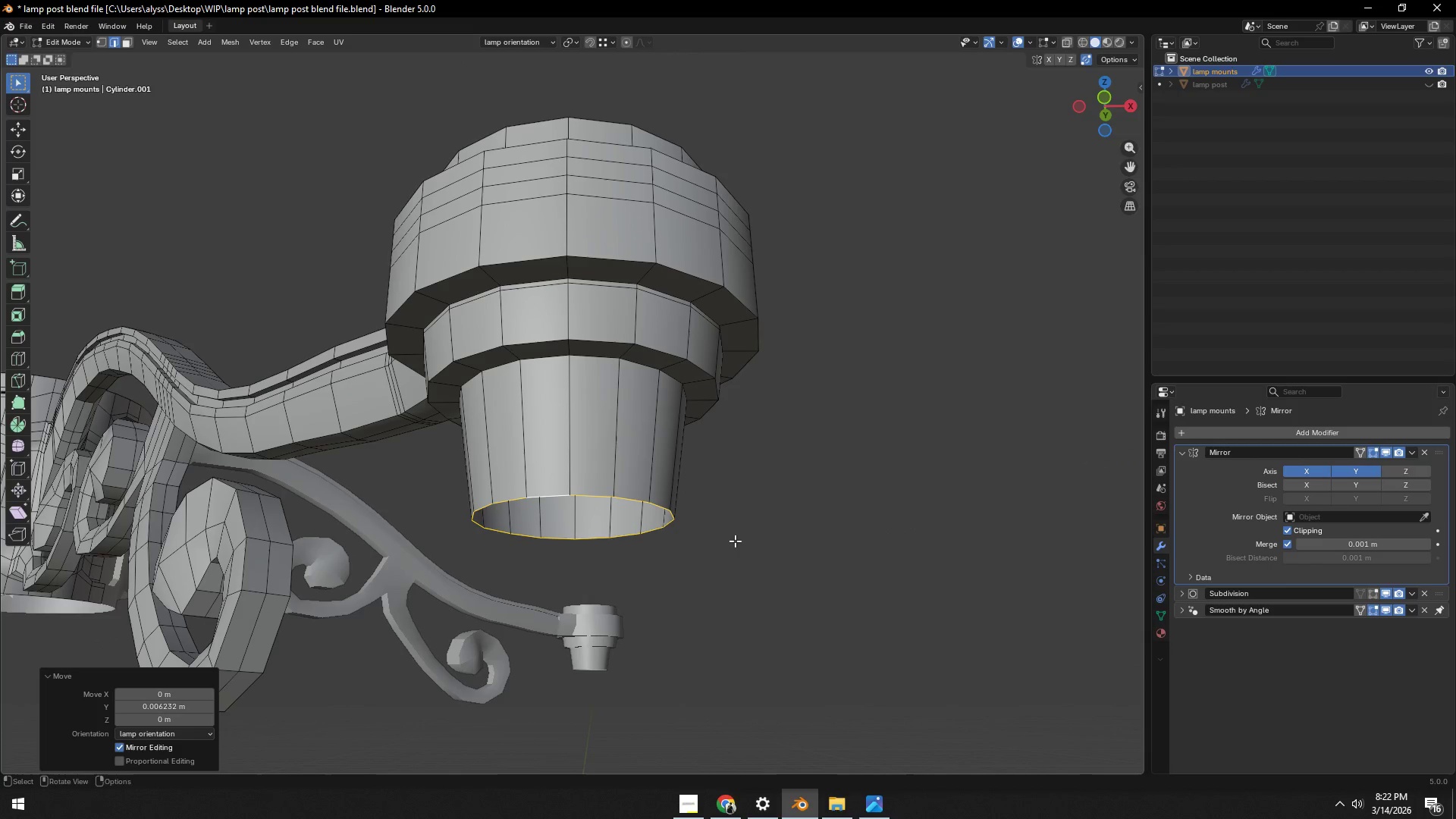 
type(ezy)
 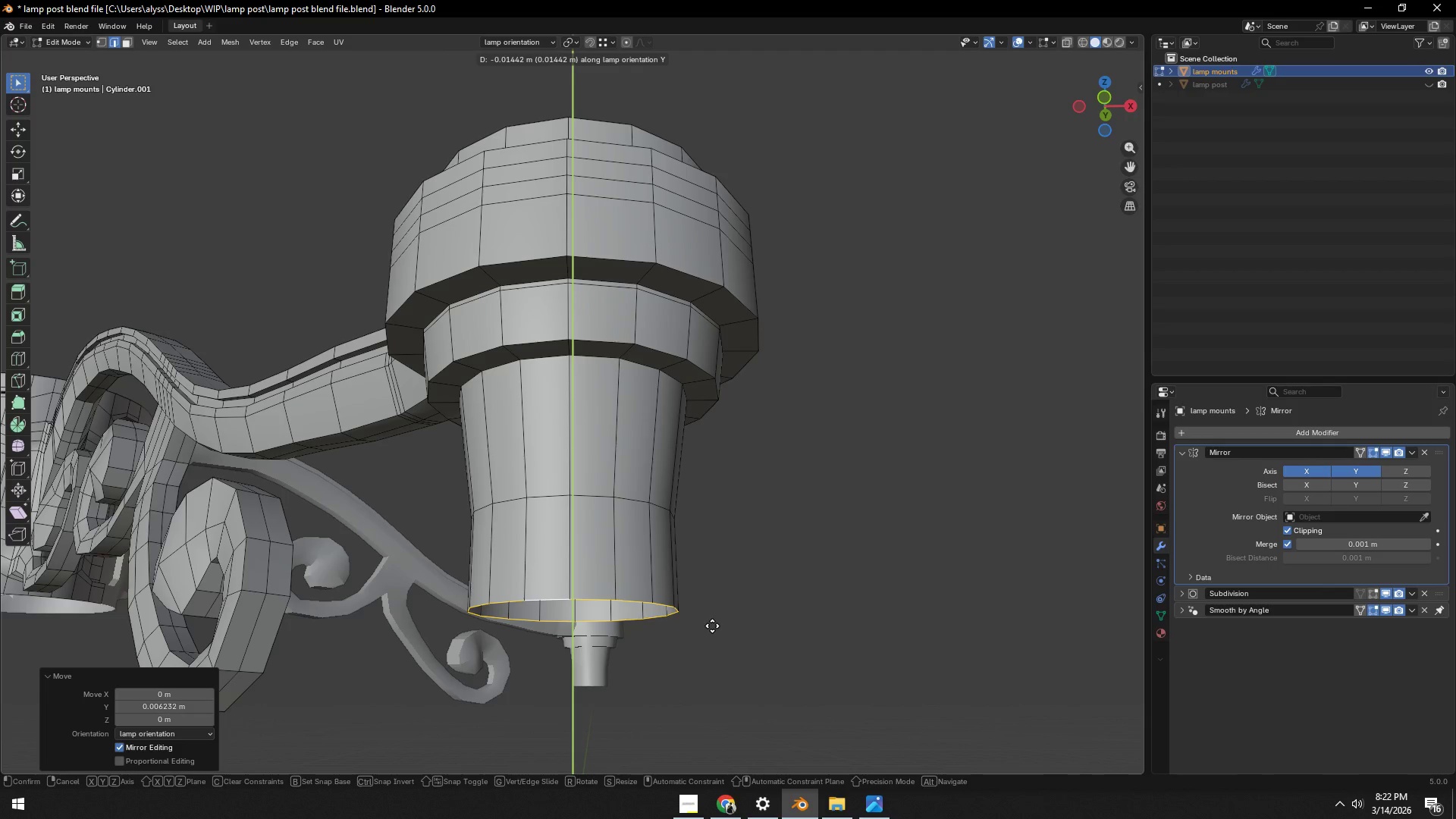 
left_click([712, 626])
 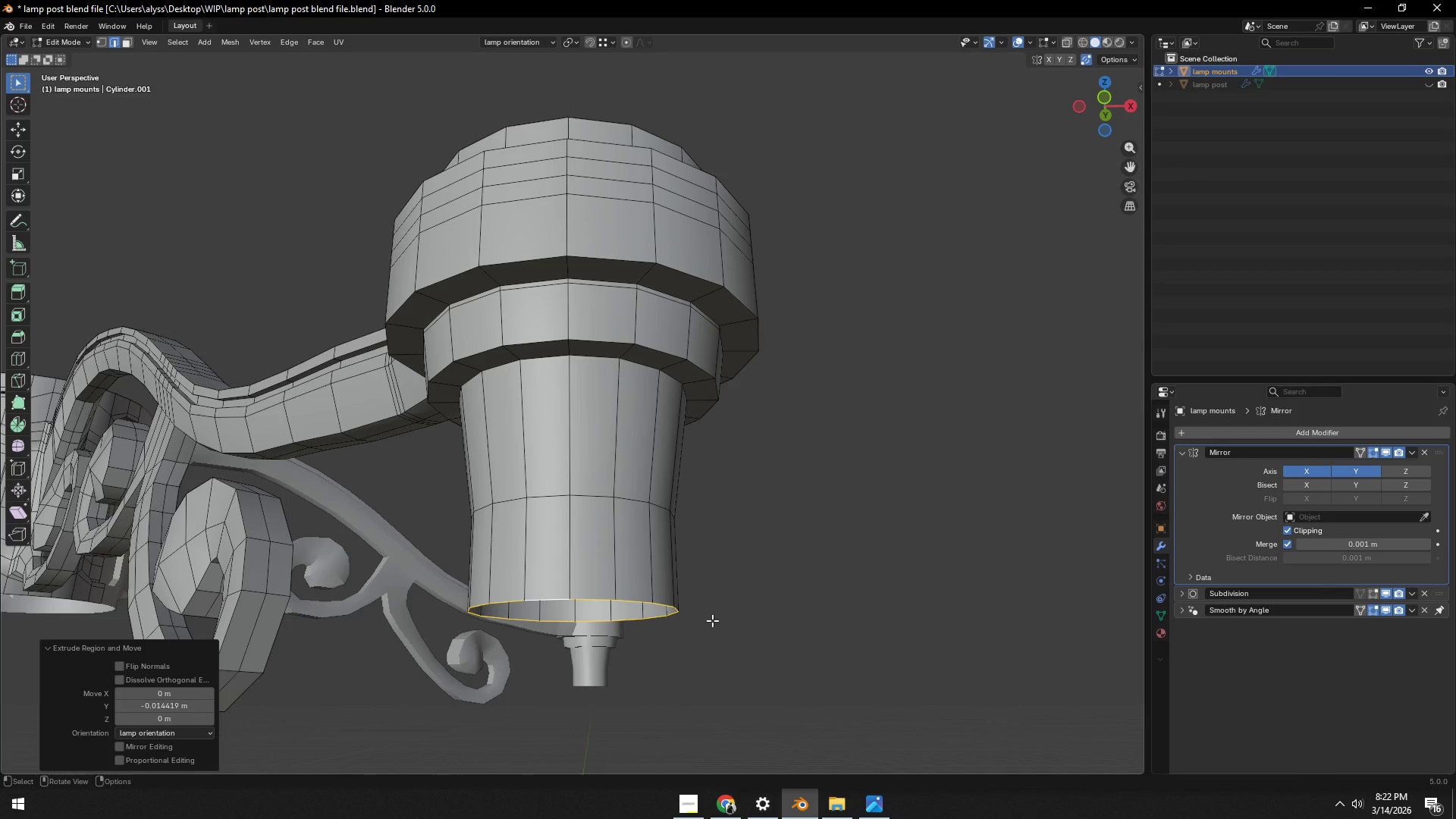 
scroll: coordinate [712, 620], scroll_direction: down, amount: 4.0
 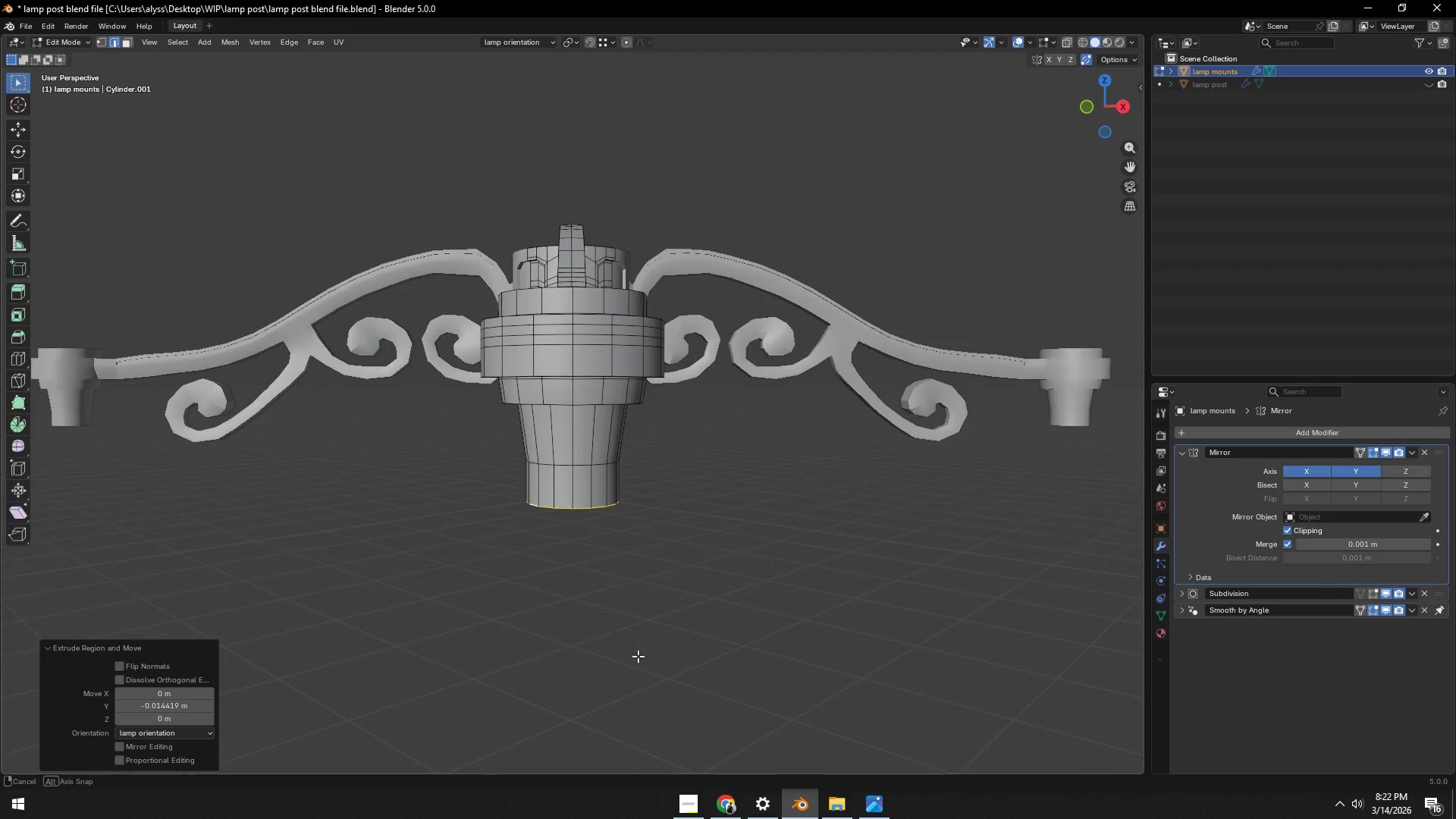 
key(Backquote)
 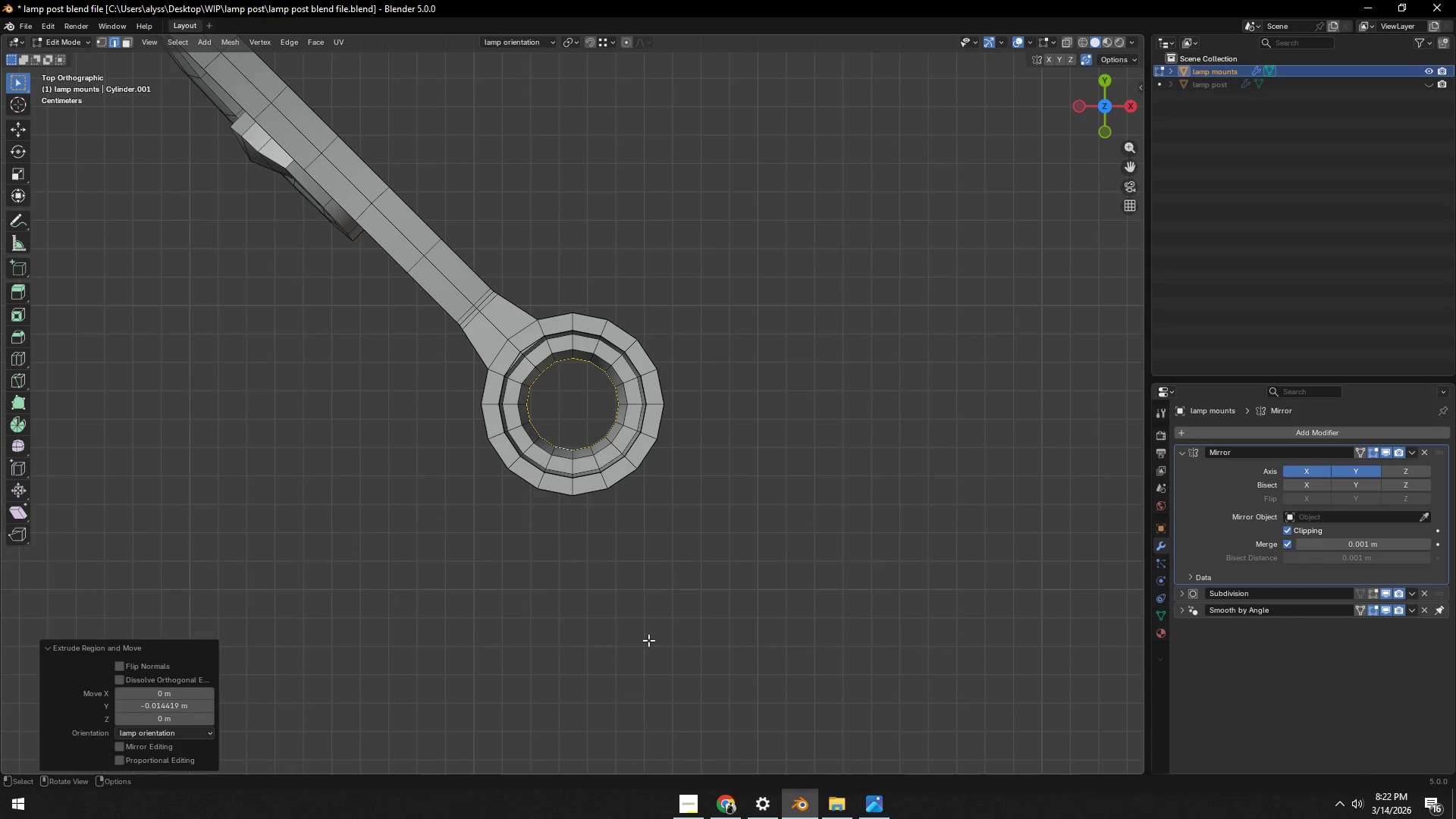 
wait(5.61)
 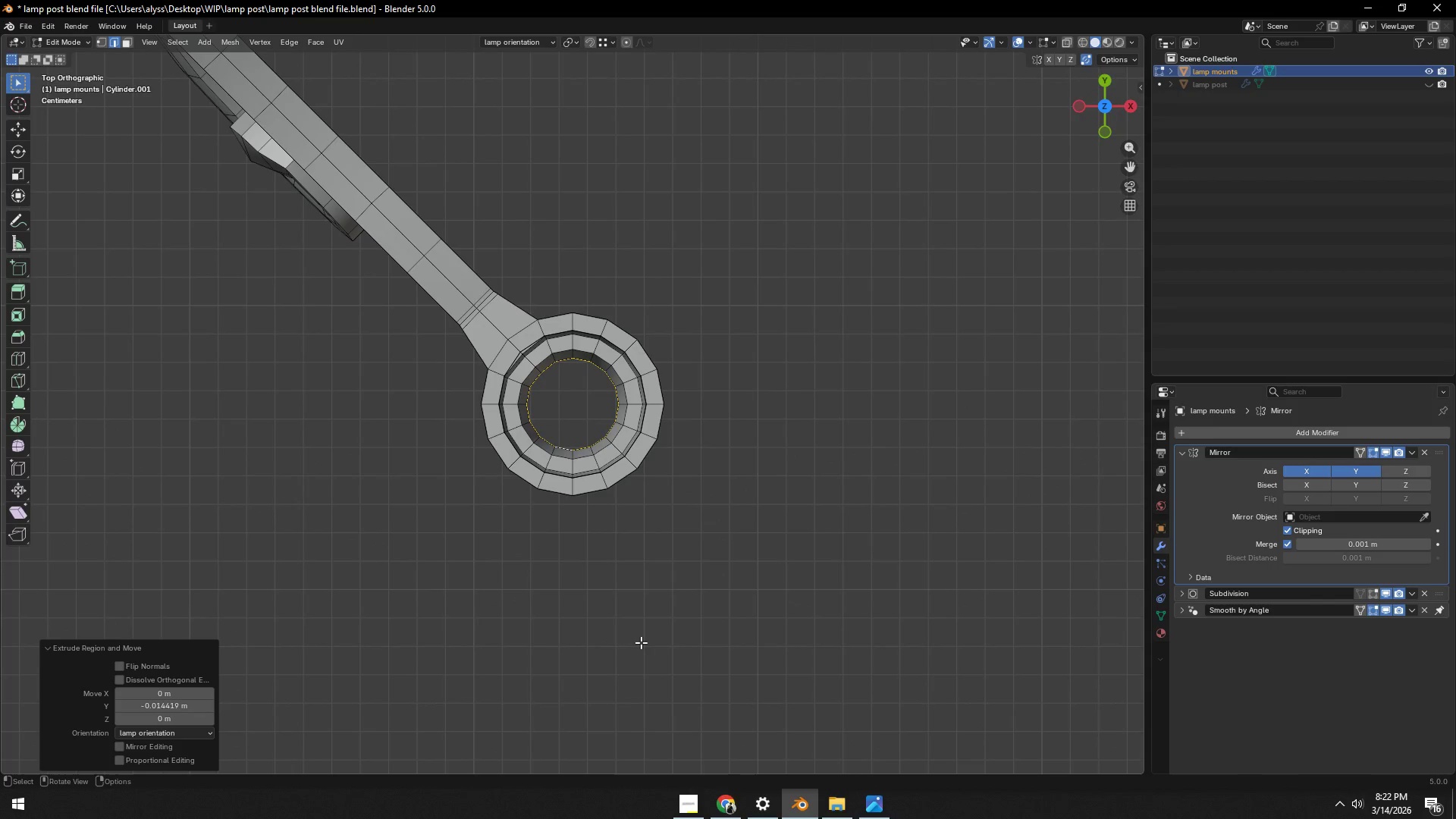 
scroll: coordinate [655, 629], scroll_direction: up, amount: 3.0
 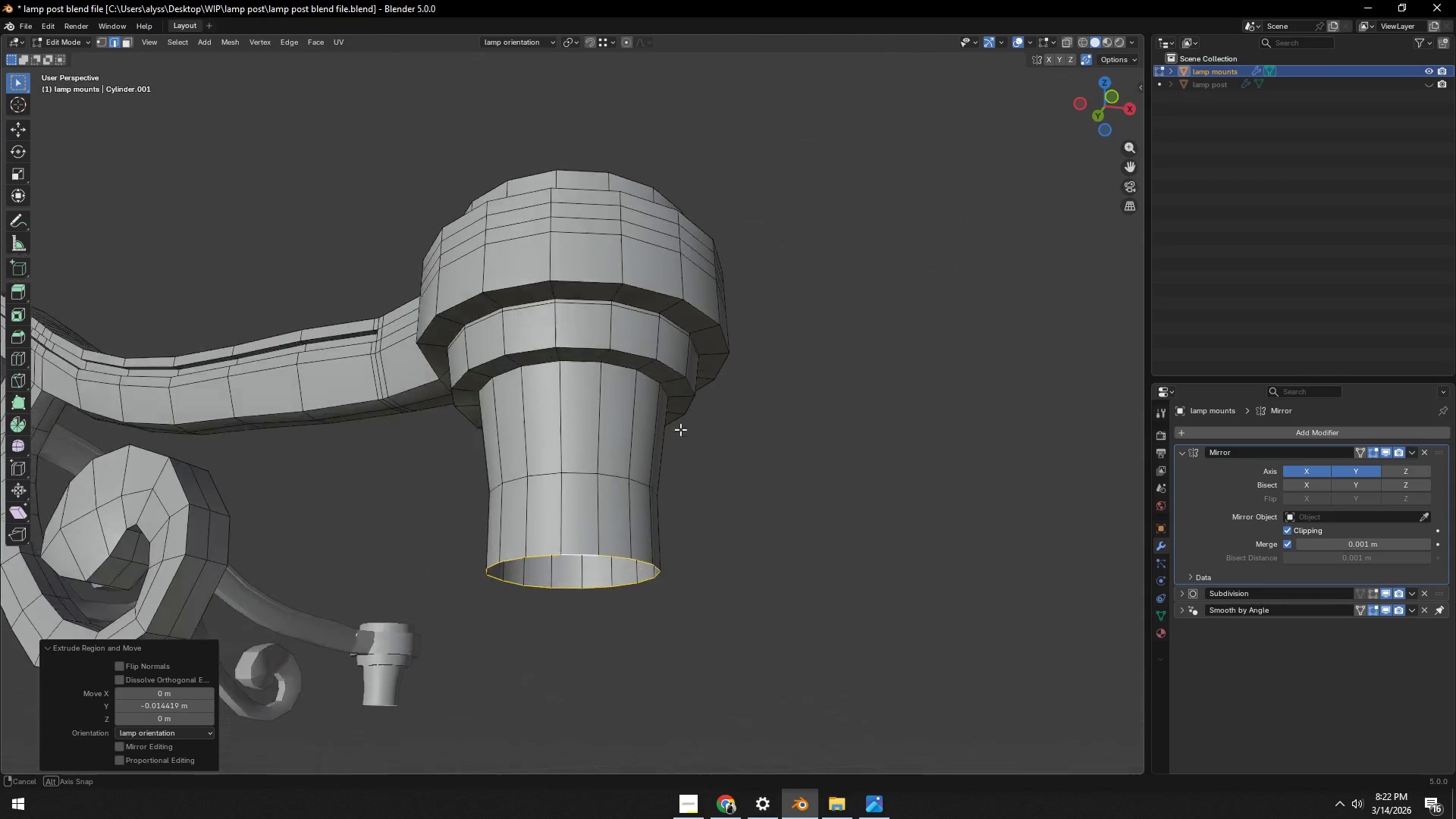 
key(Control+S)
 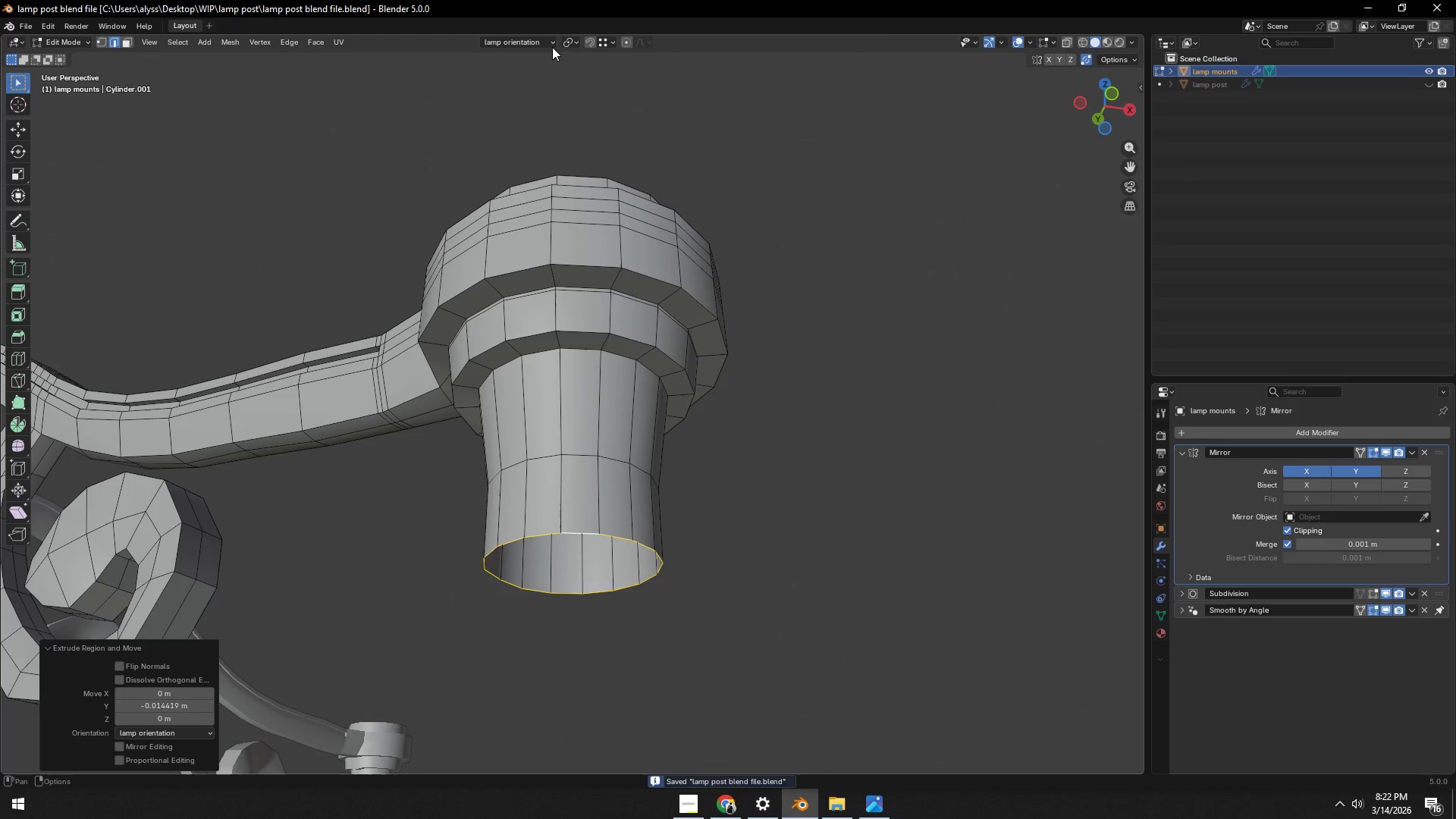 
left_click([542, 44])
 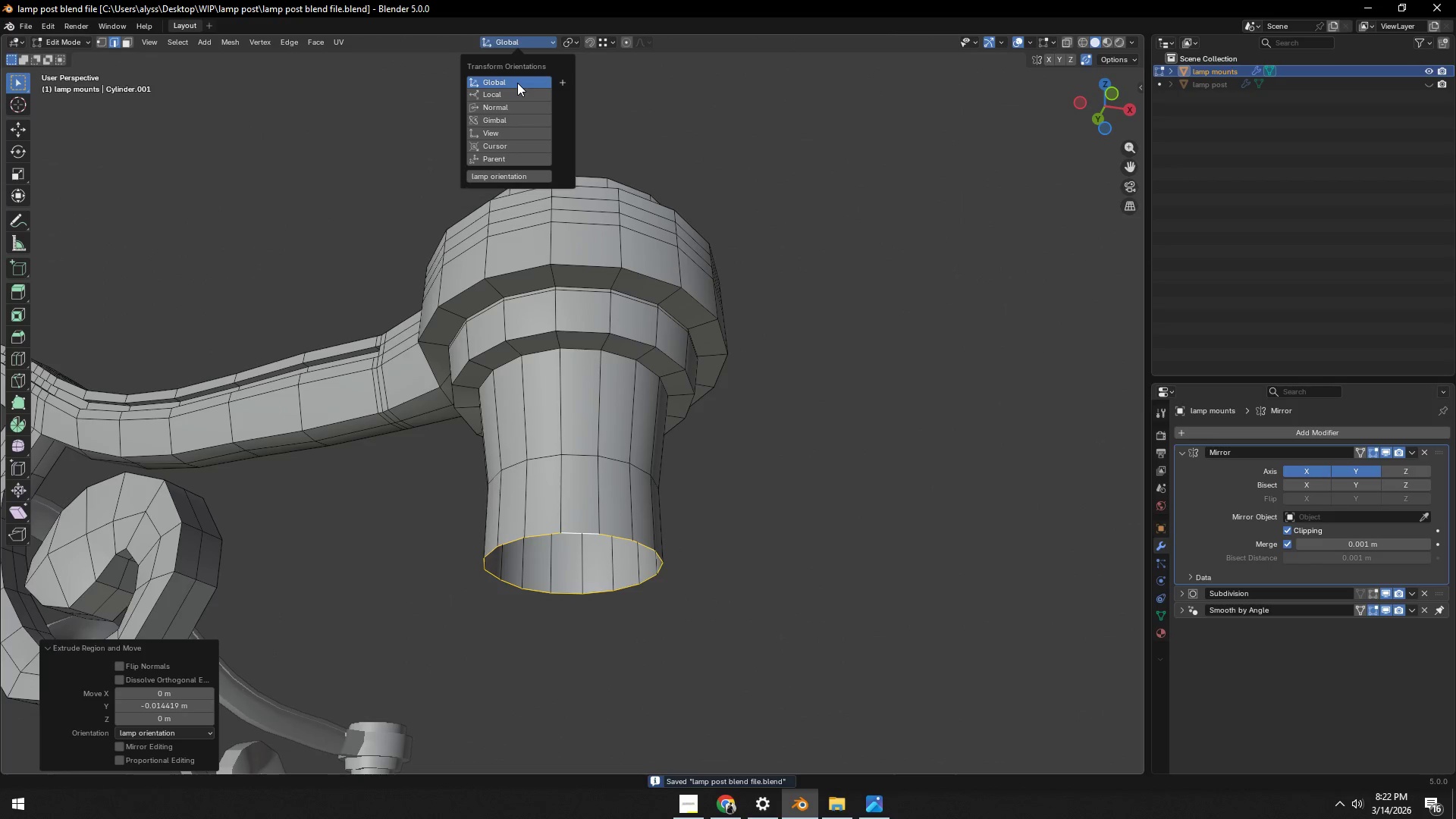 
double_click([855, 224])
 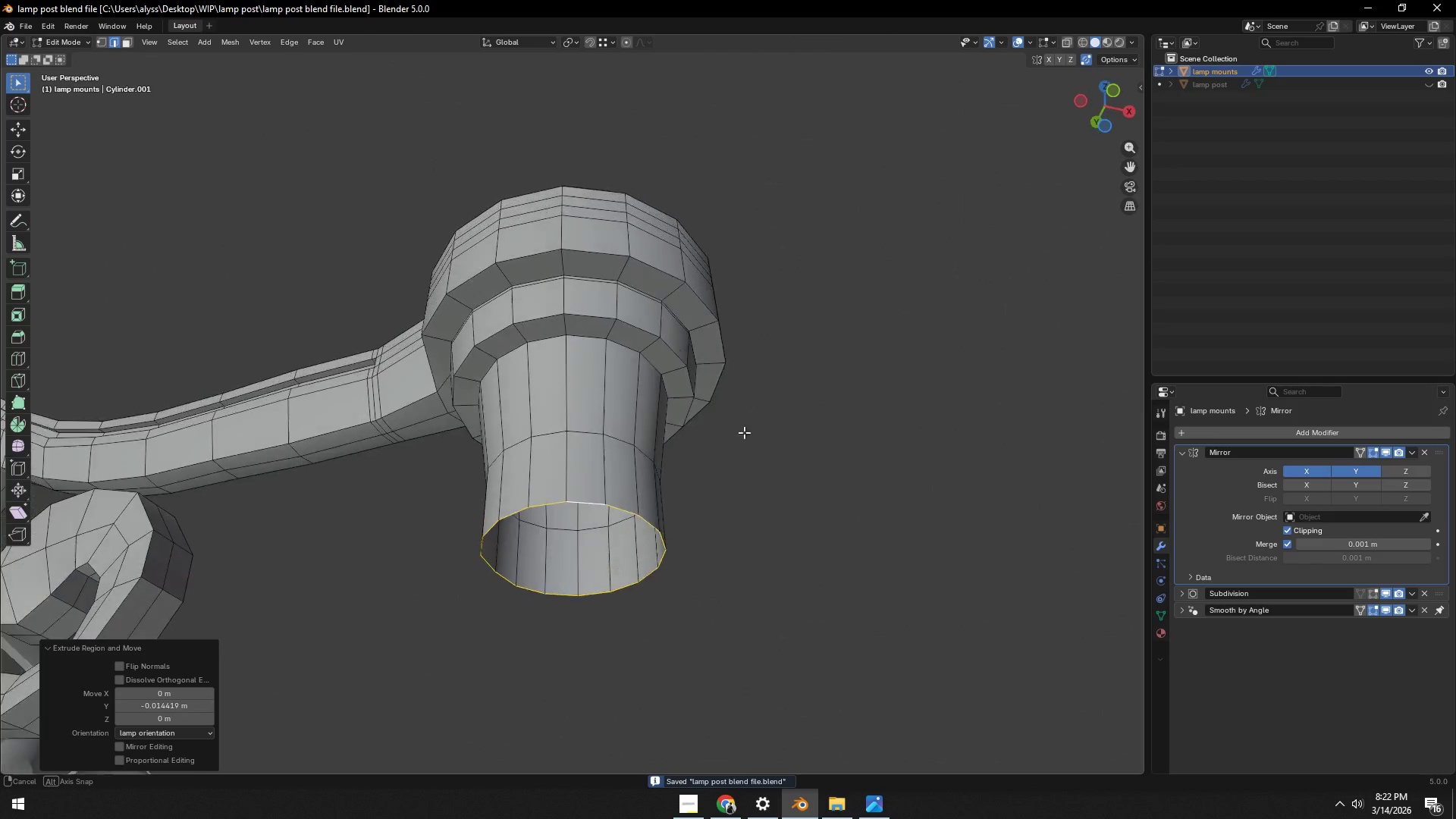 
key(Shift+ShiftLeft)
 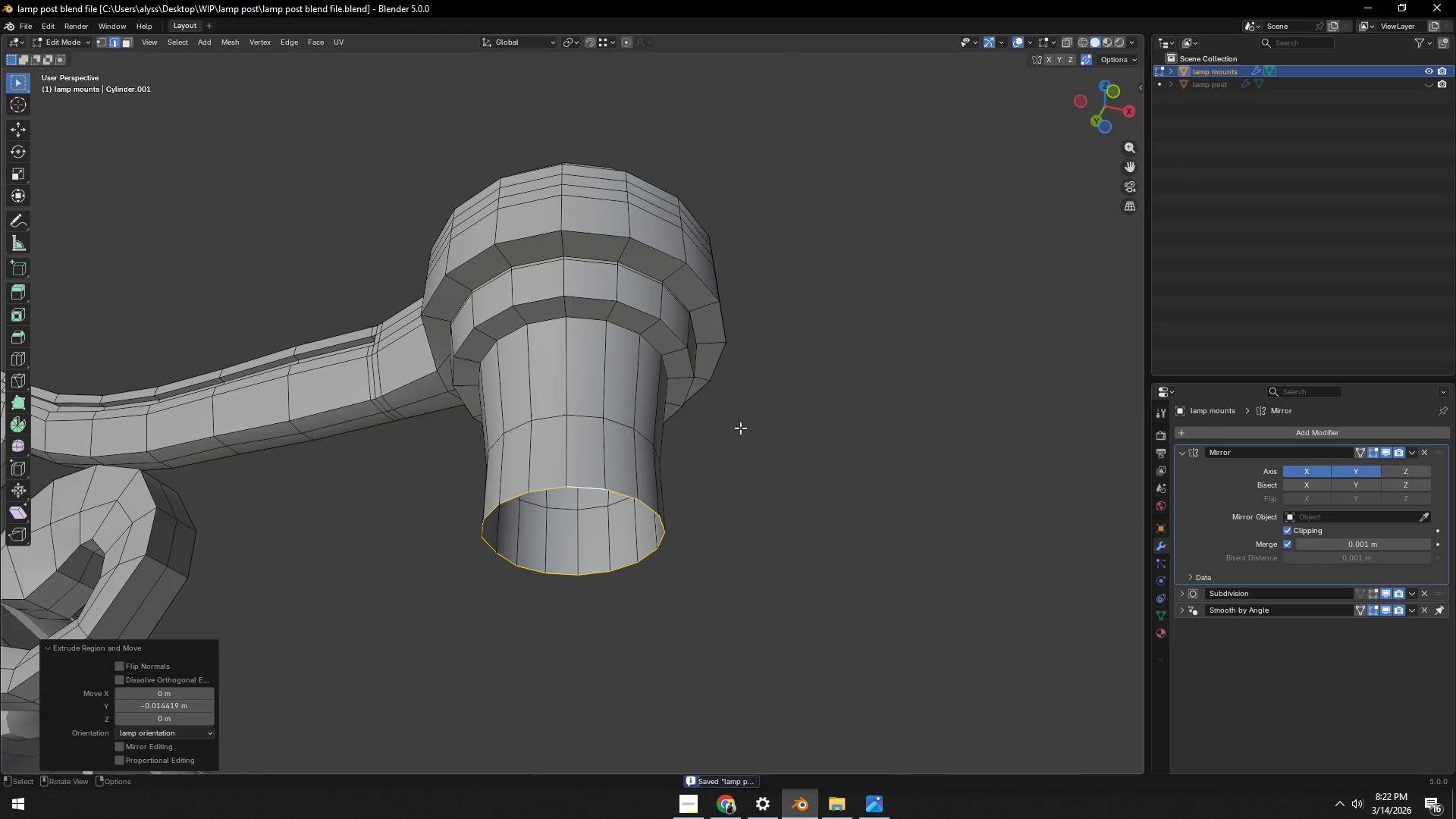 
key(3)
 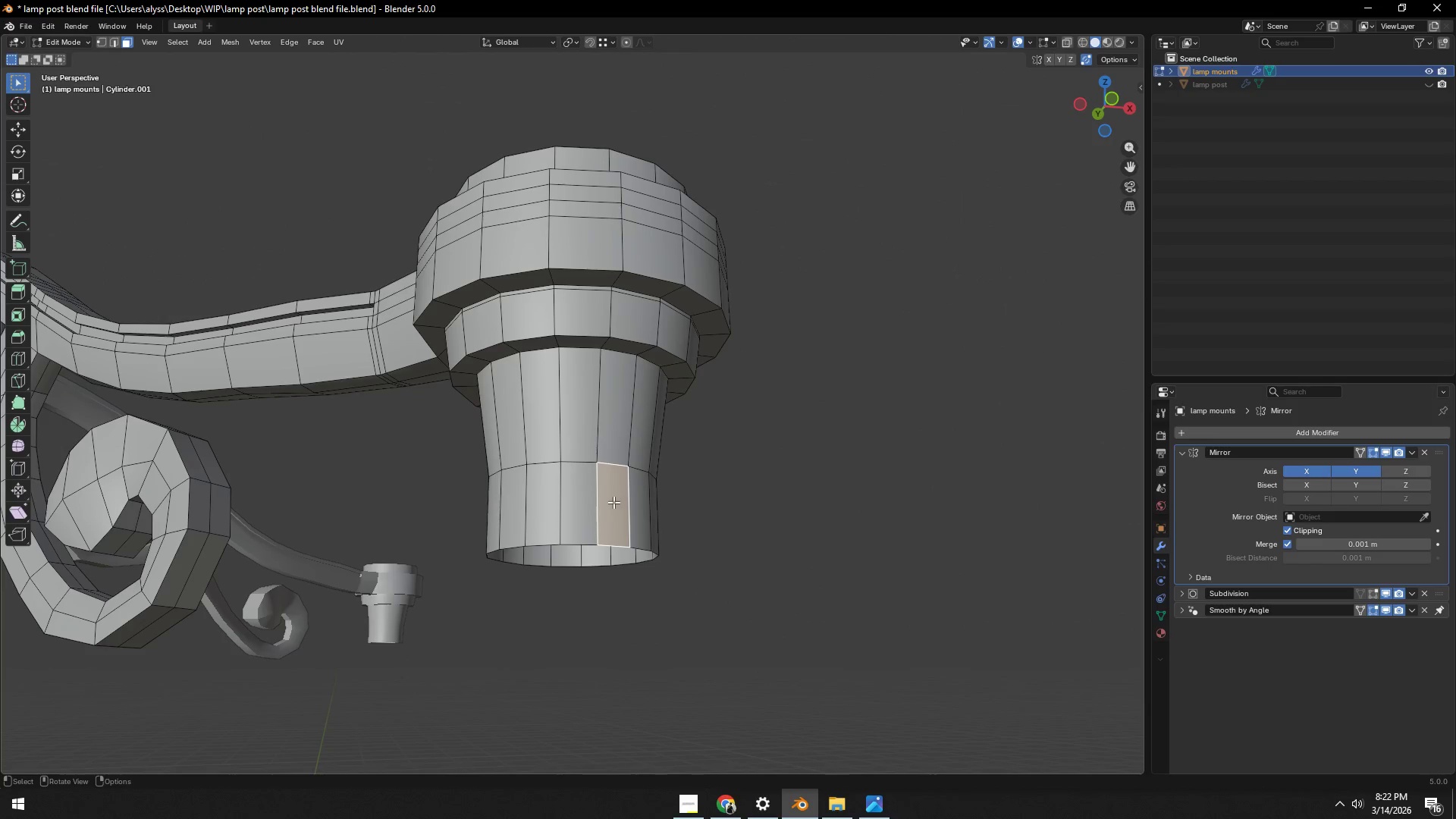 
hold_key(key=AltLeft, duration=0.33)
left_click([613, 504])
 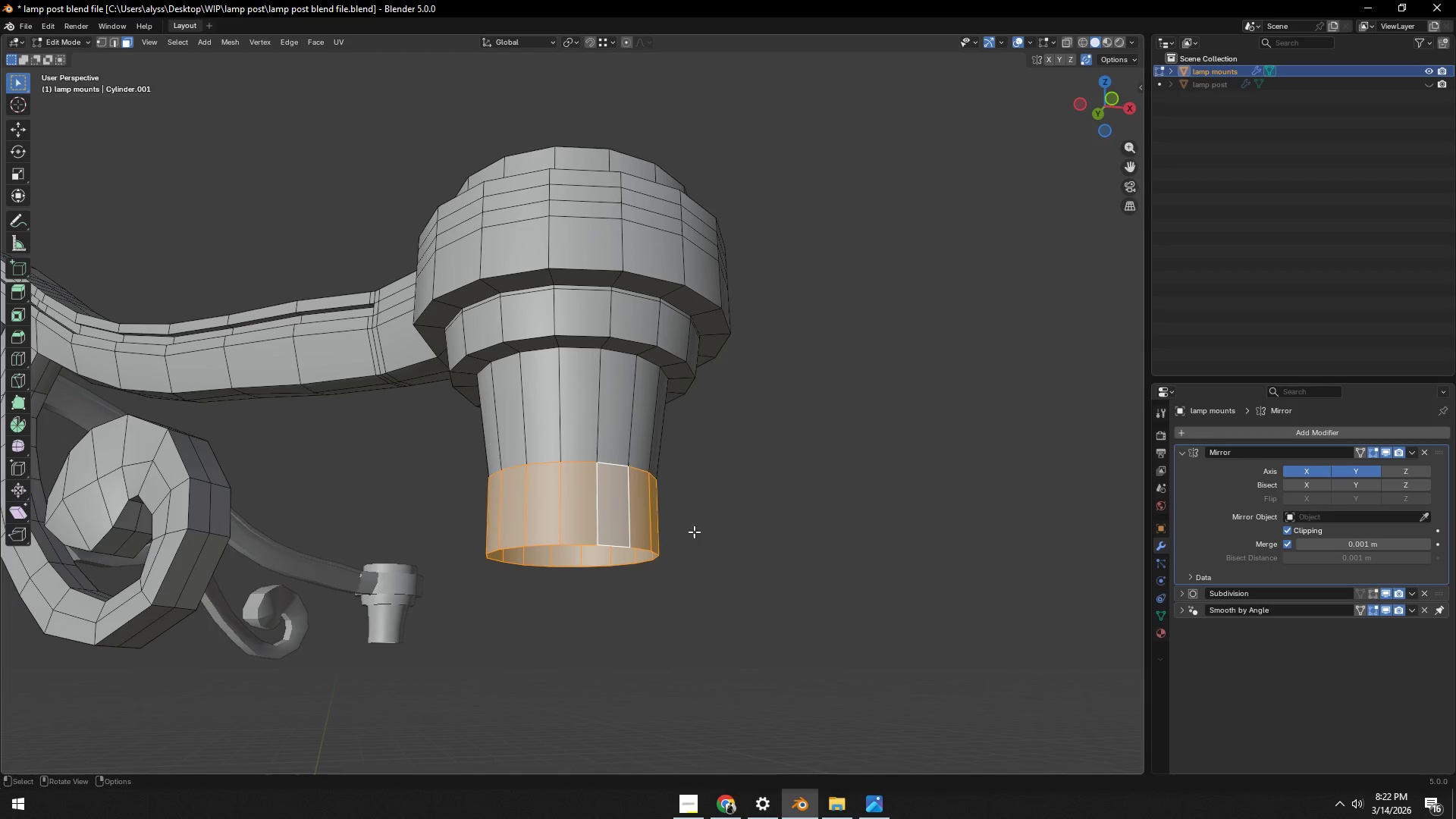 
key(Shift+ShiftLeft)
 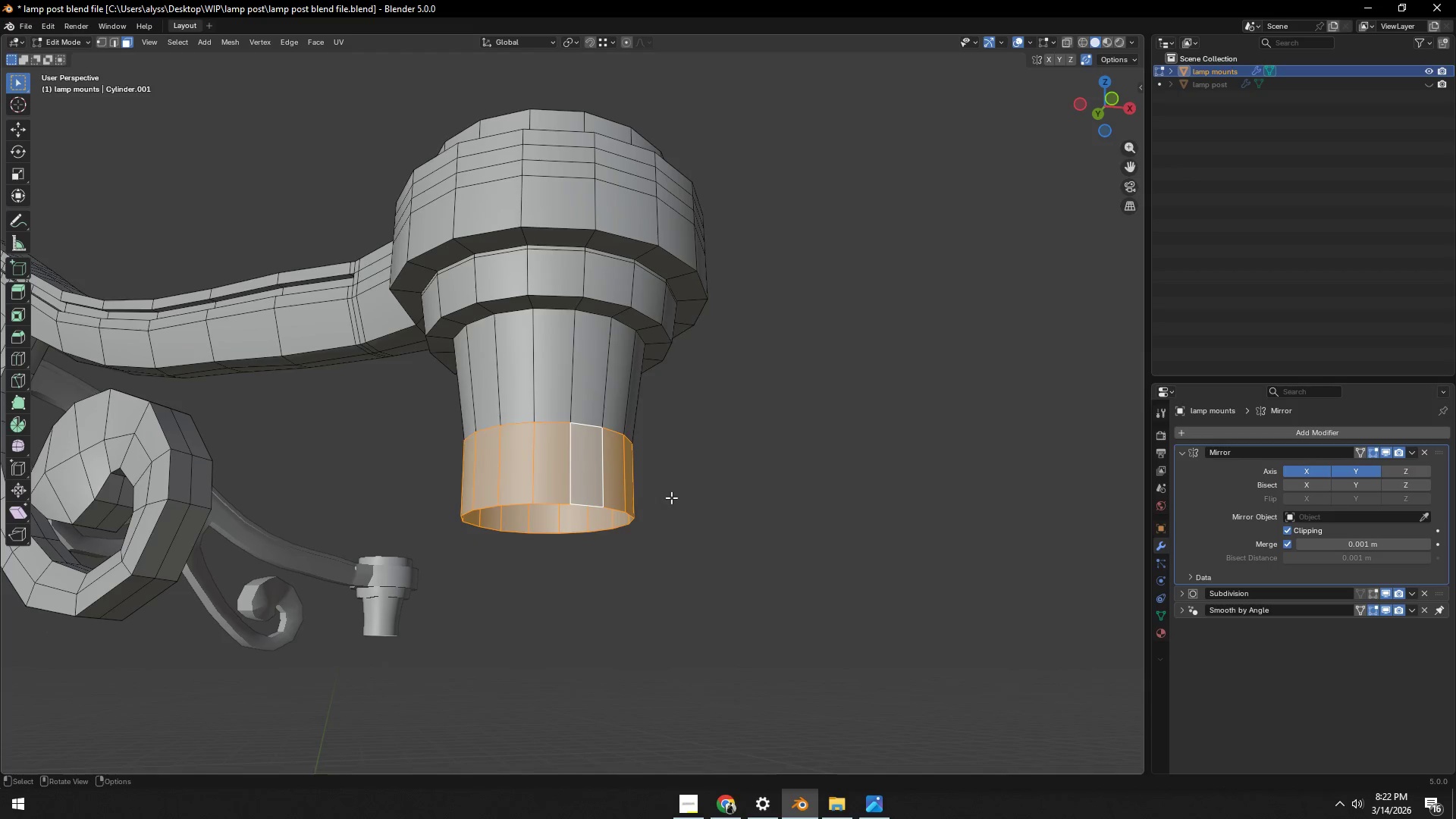 
key(Control+ControlLeft)
 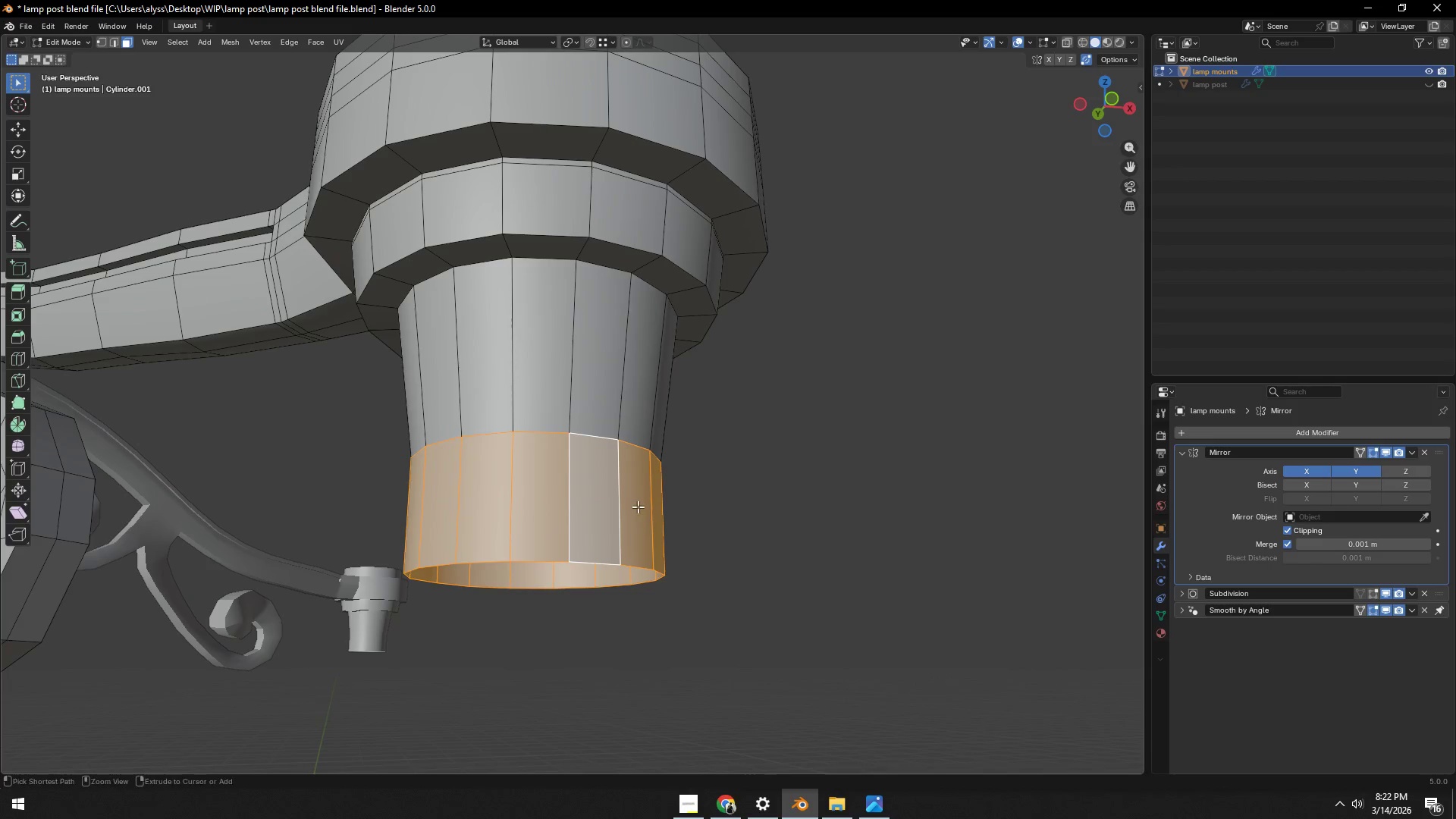 
scroll: coordinate [673, 507], scroll_direction: up, amount: 2.0
 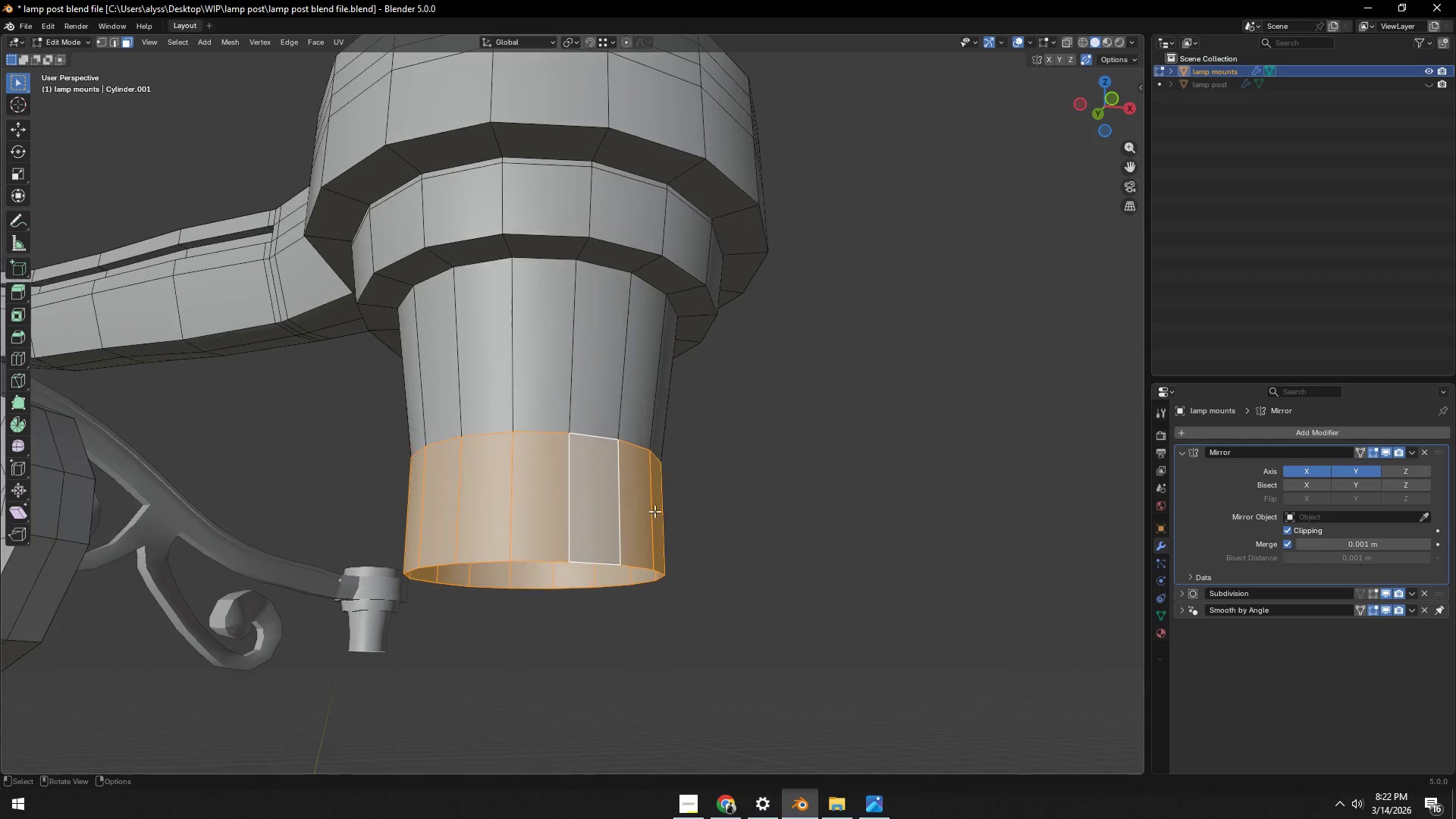 
key(Control+R)
 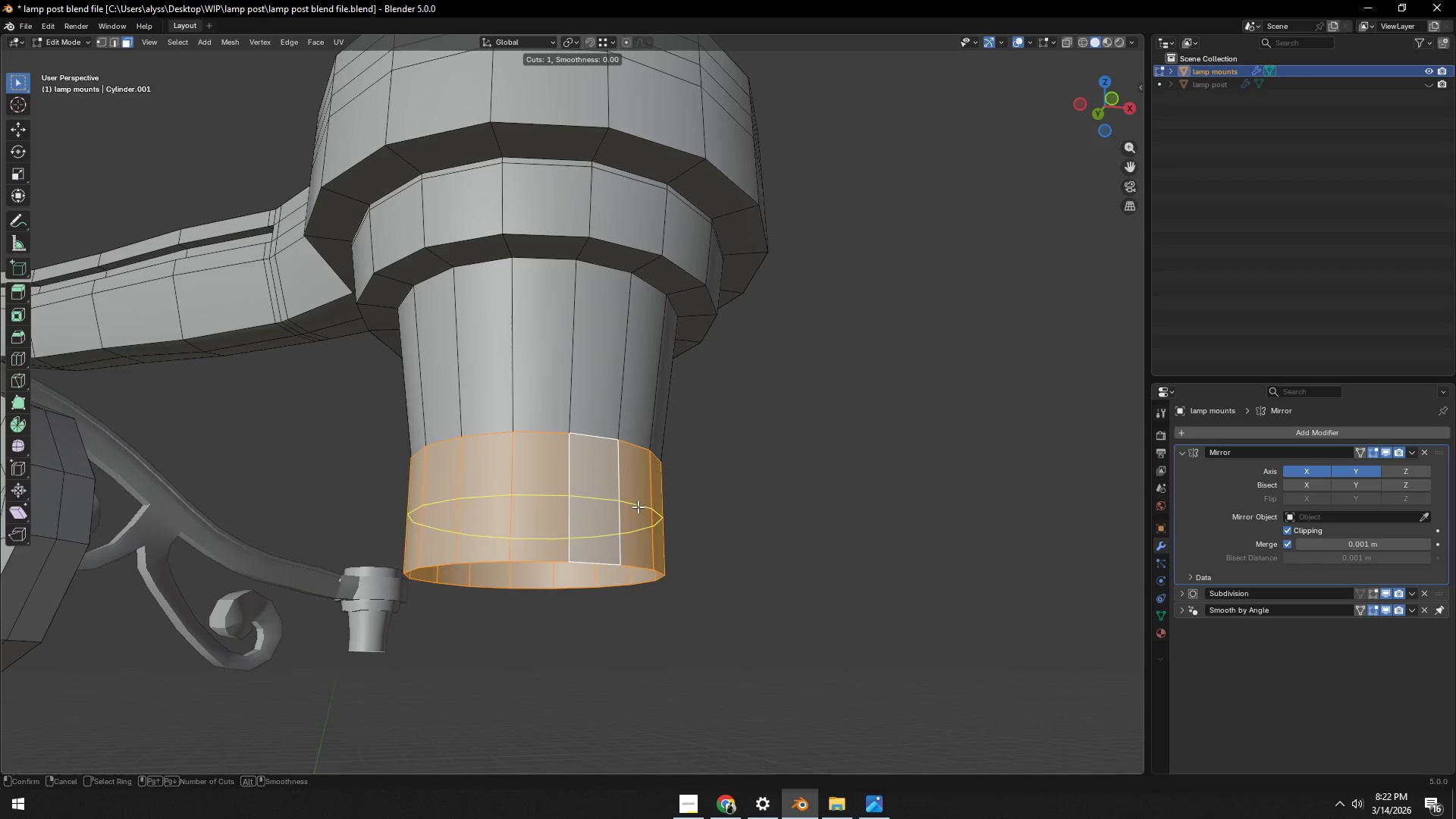 
scroll: coordinate [638, 507], scroll_direction: up, amount: 1.0
 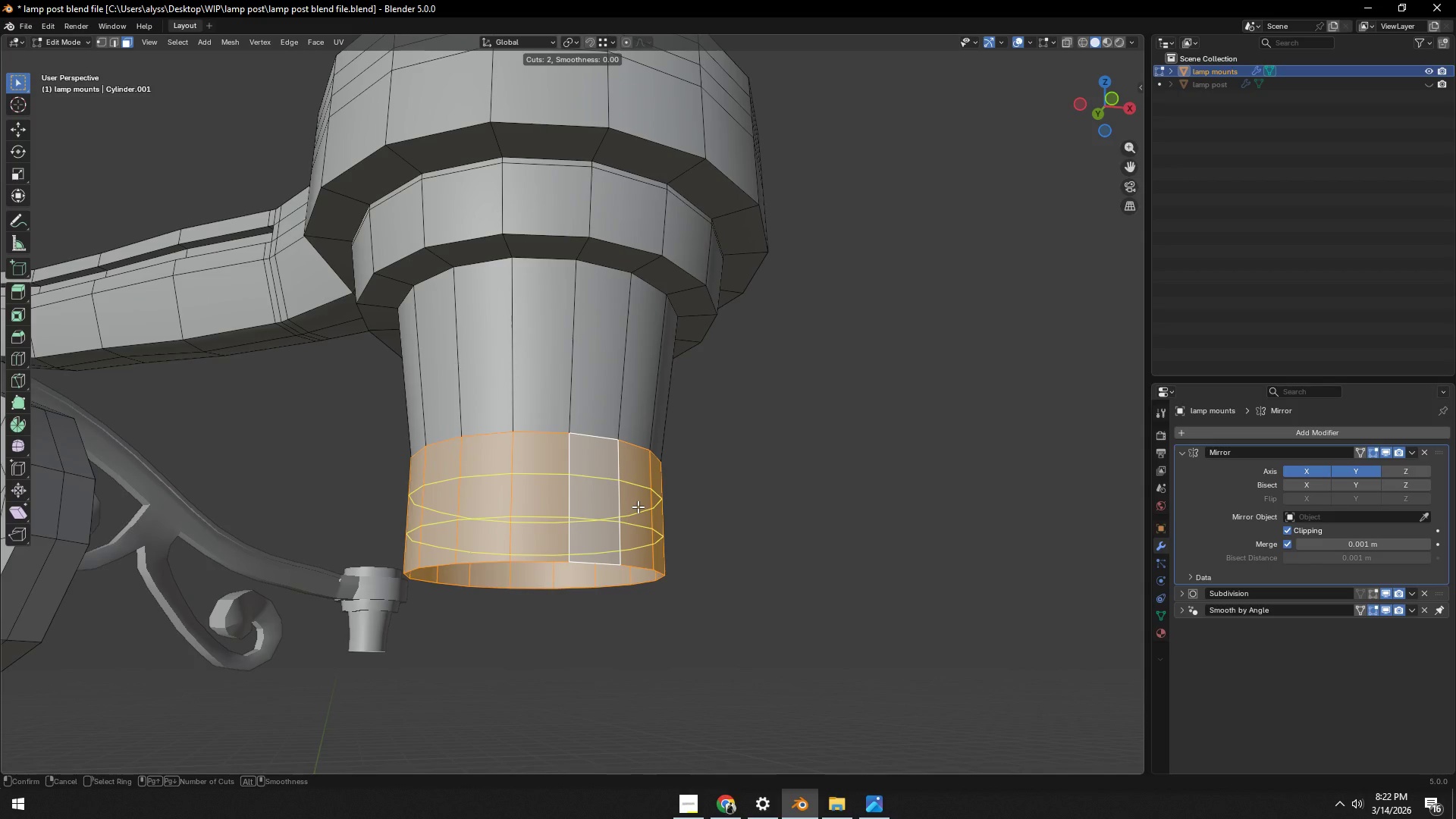 
right_click([638, 507])
 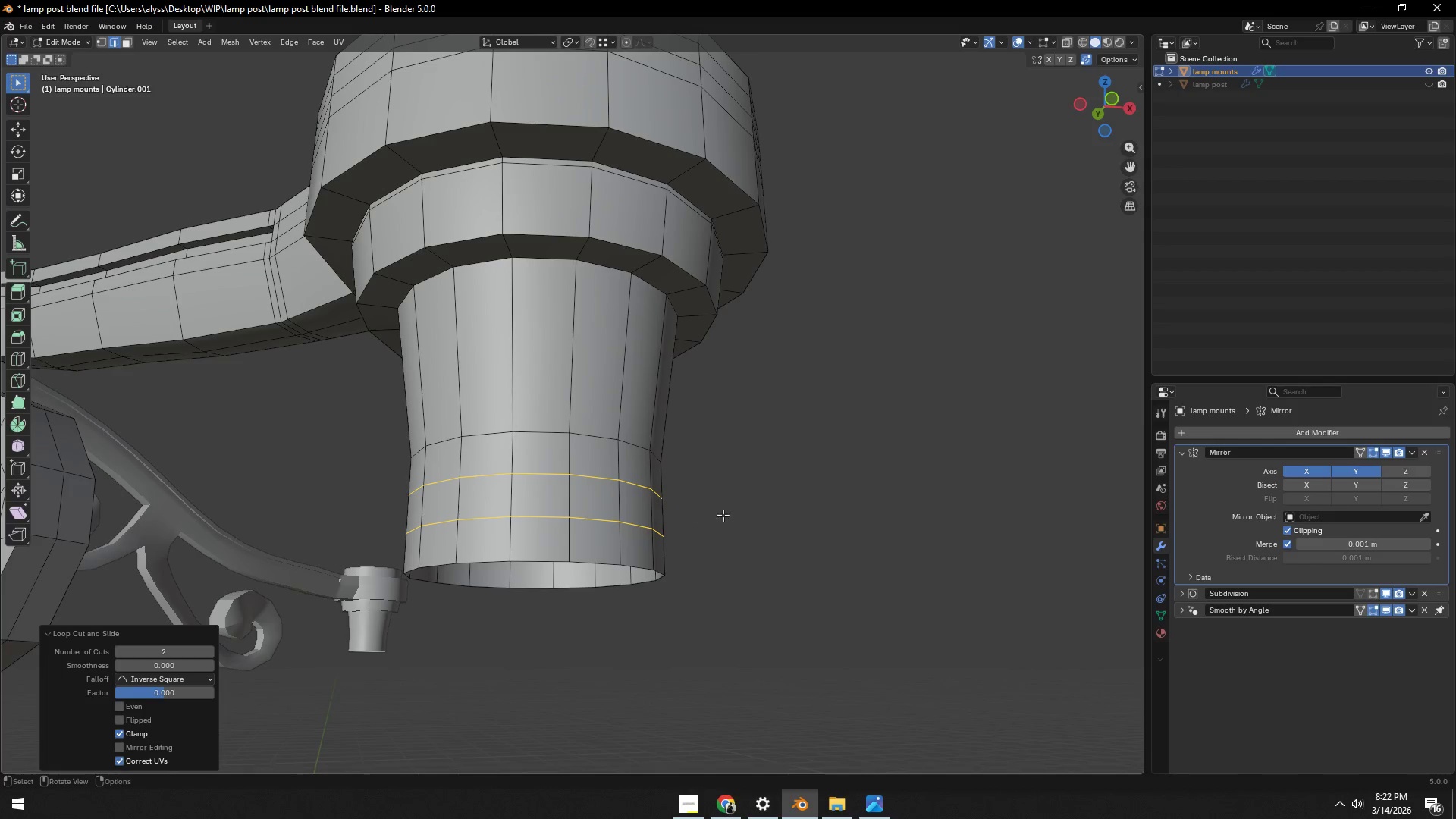 
left_click([638, 507])
 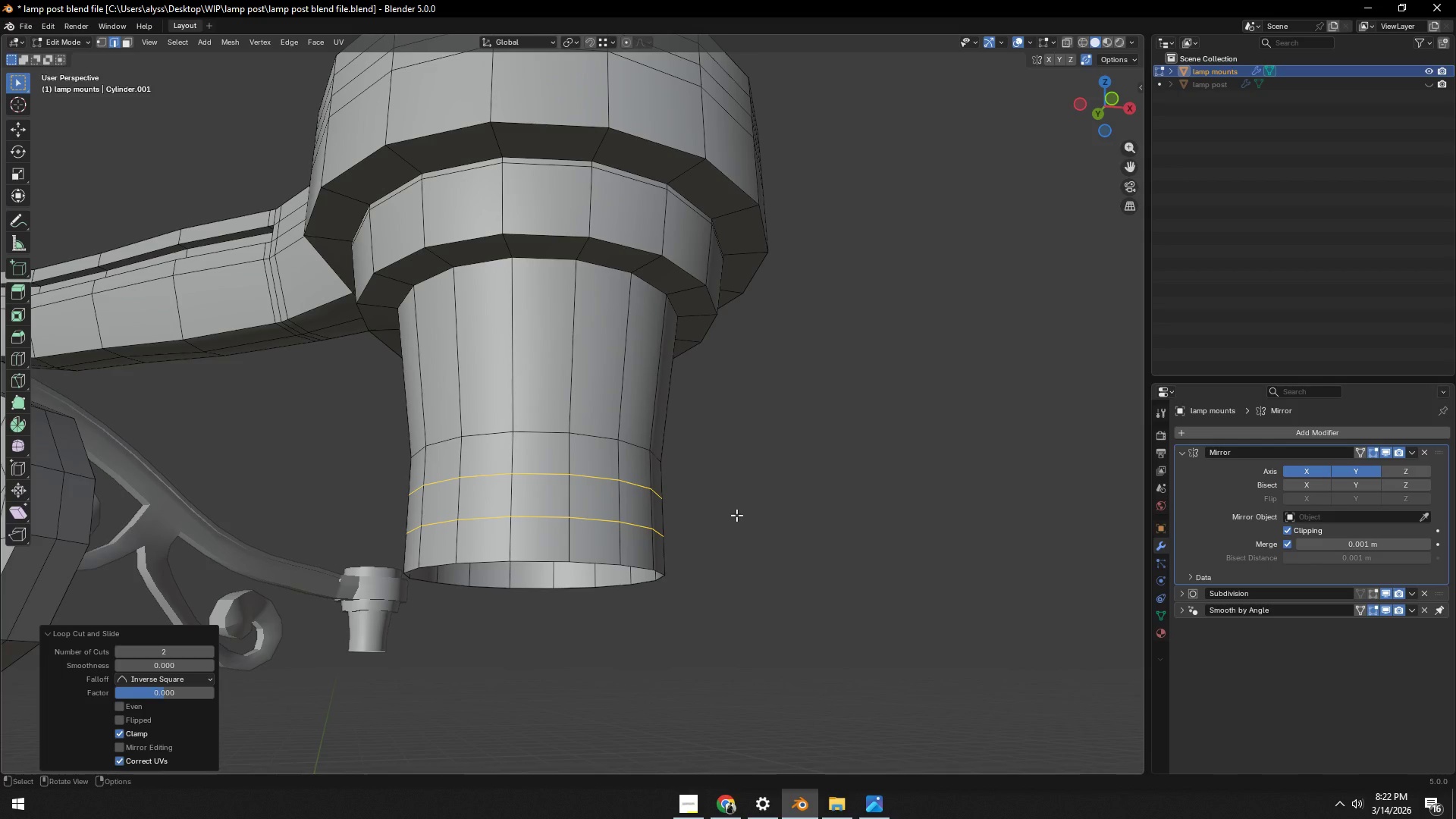 
type(sZ)
 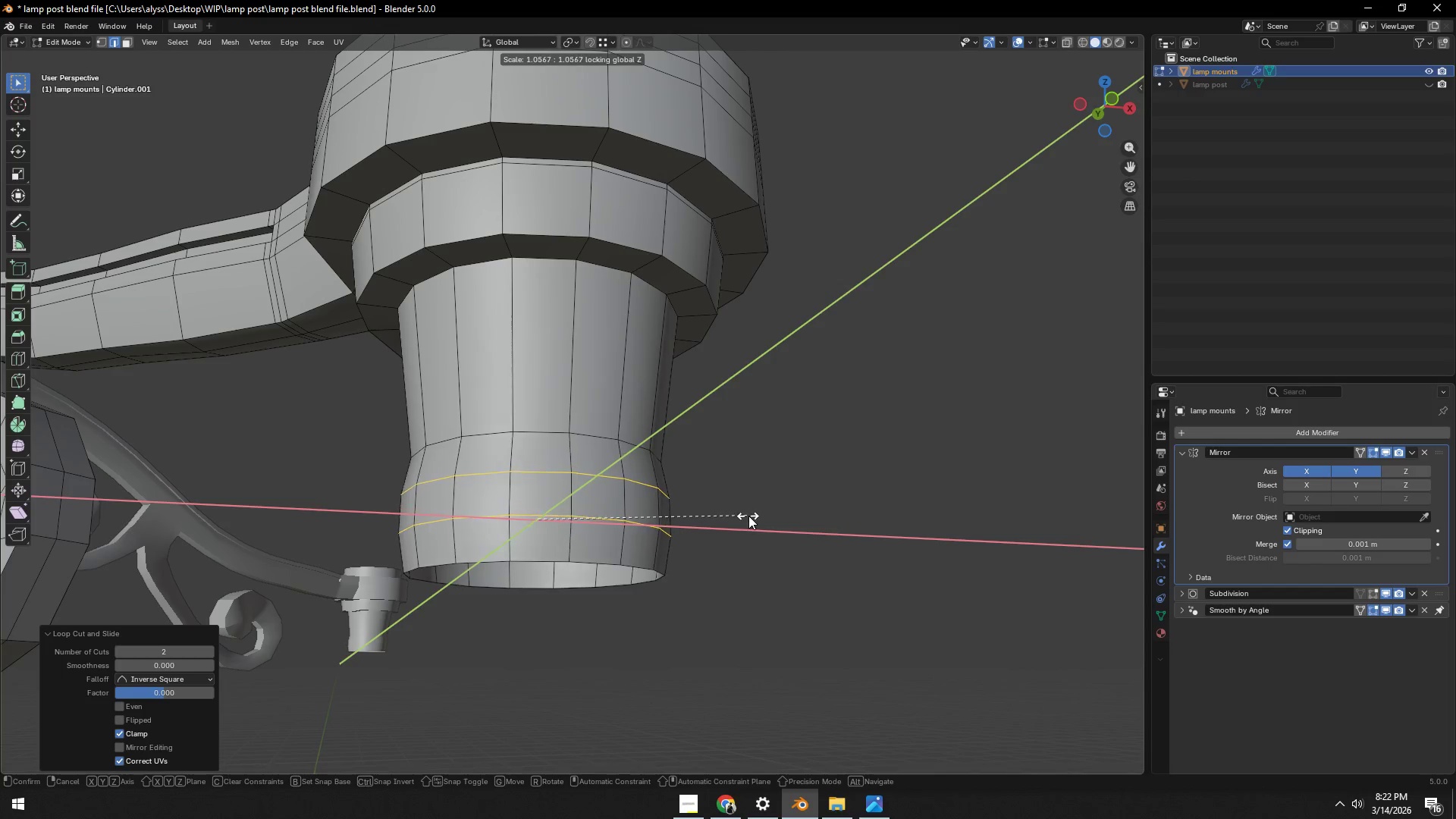 
left_click([755, 516])
 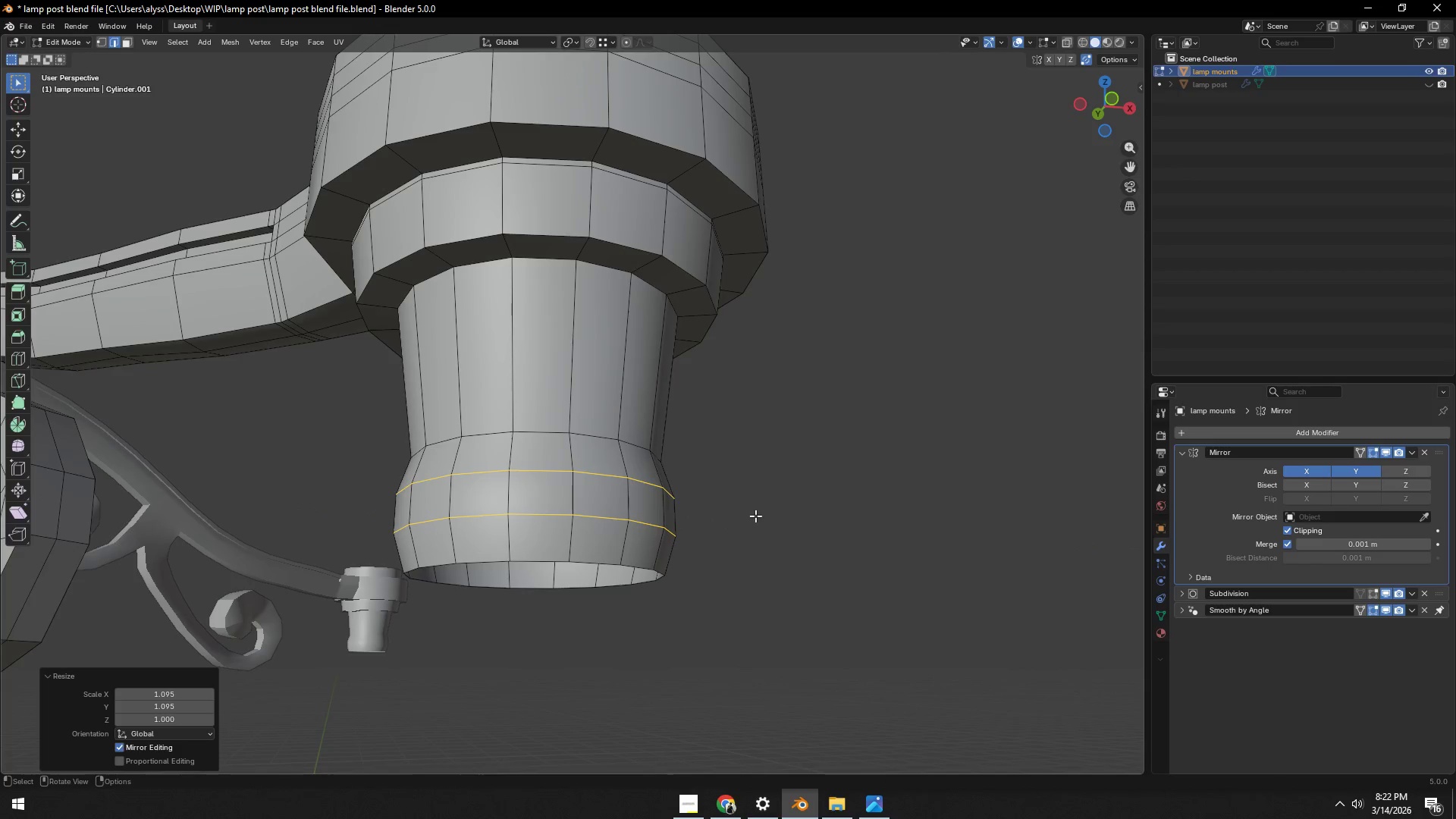 
key(Tab)
 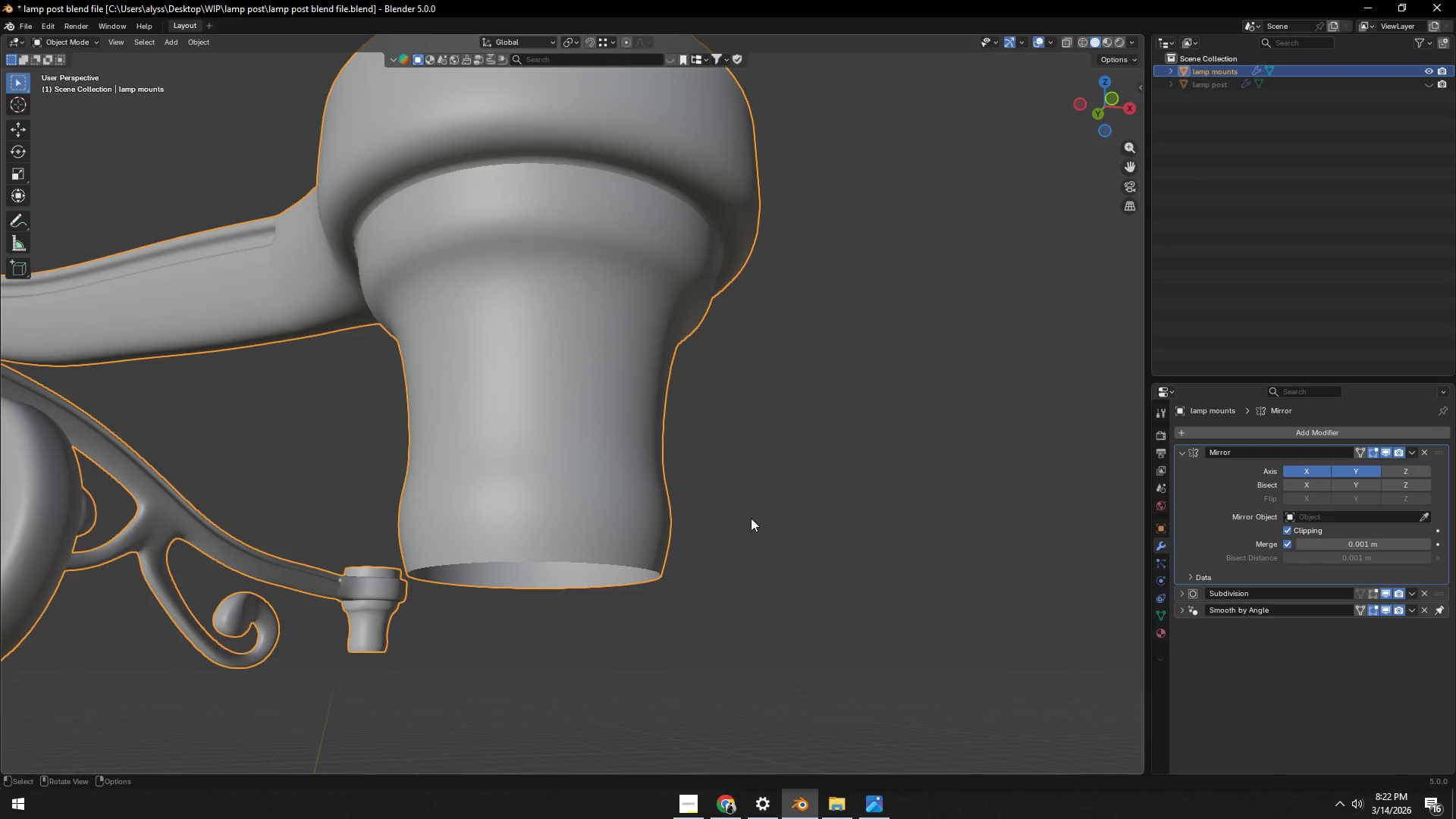 
key(Tab)
 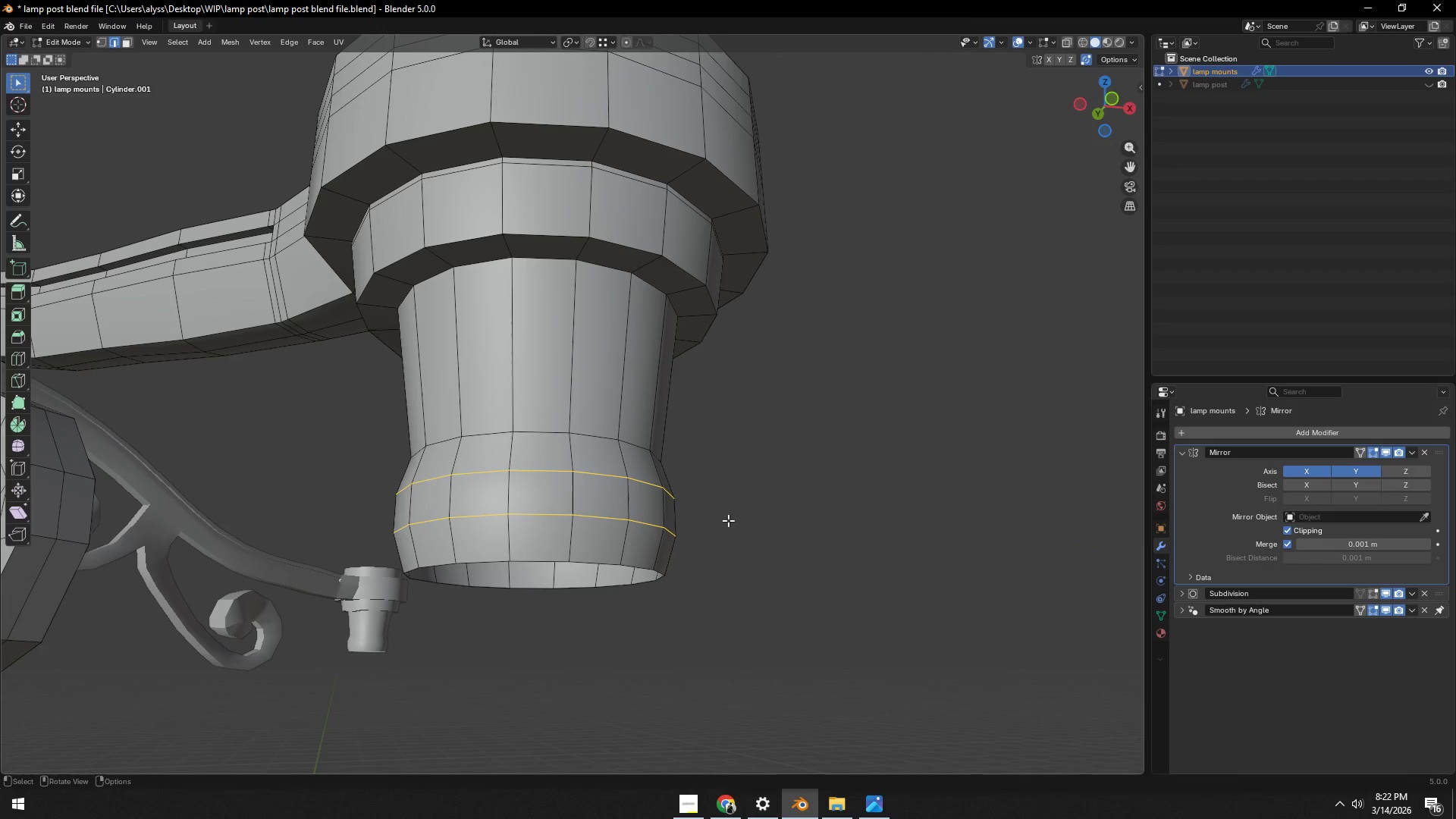 
key(Control+ControlLeft)
 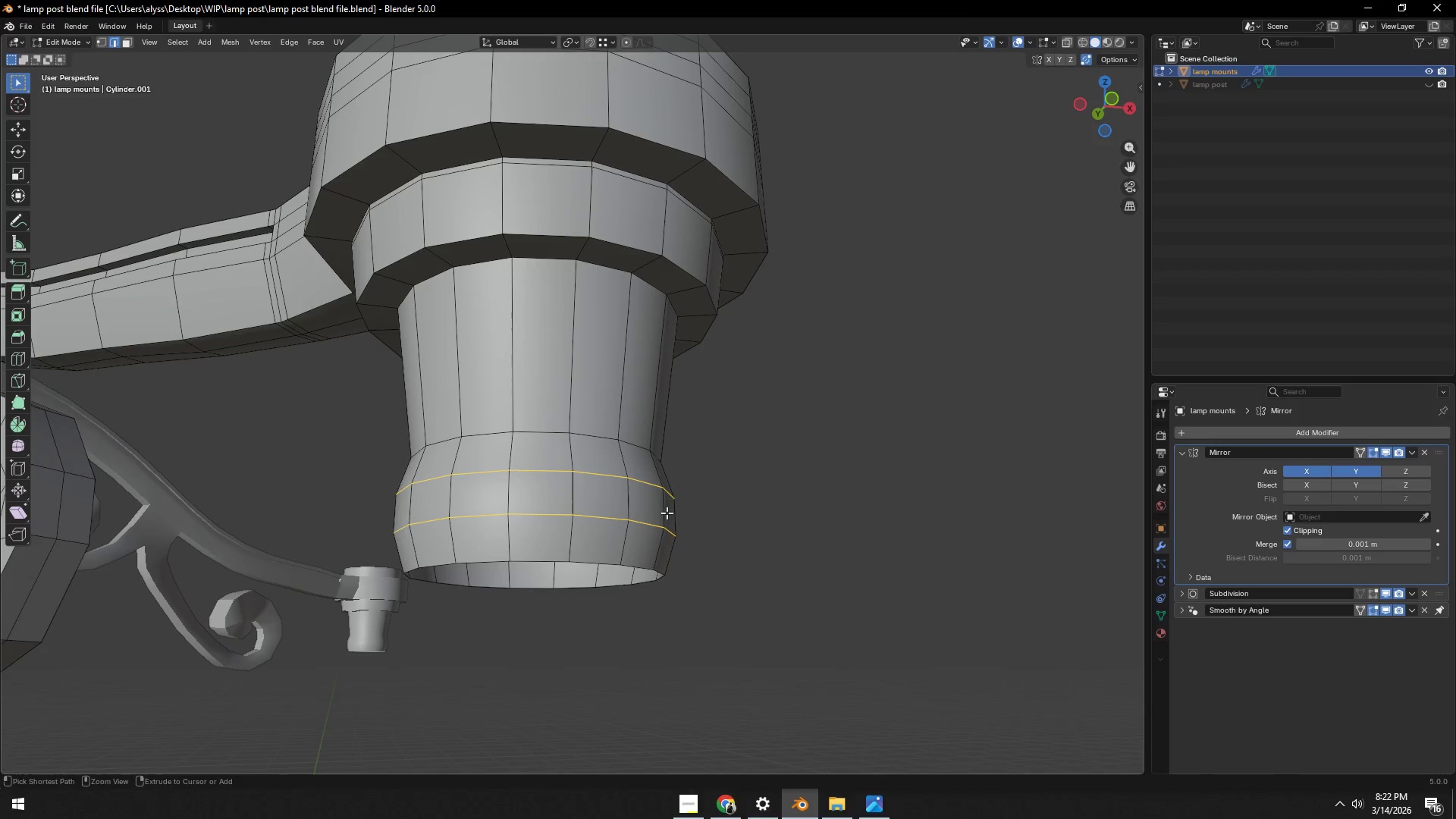 
key(Control+R)
 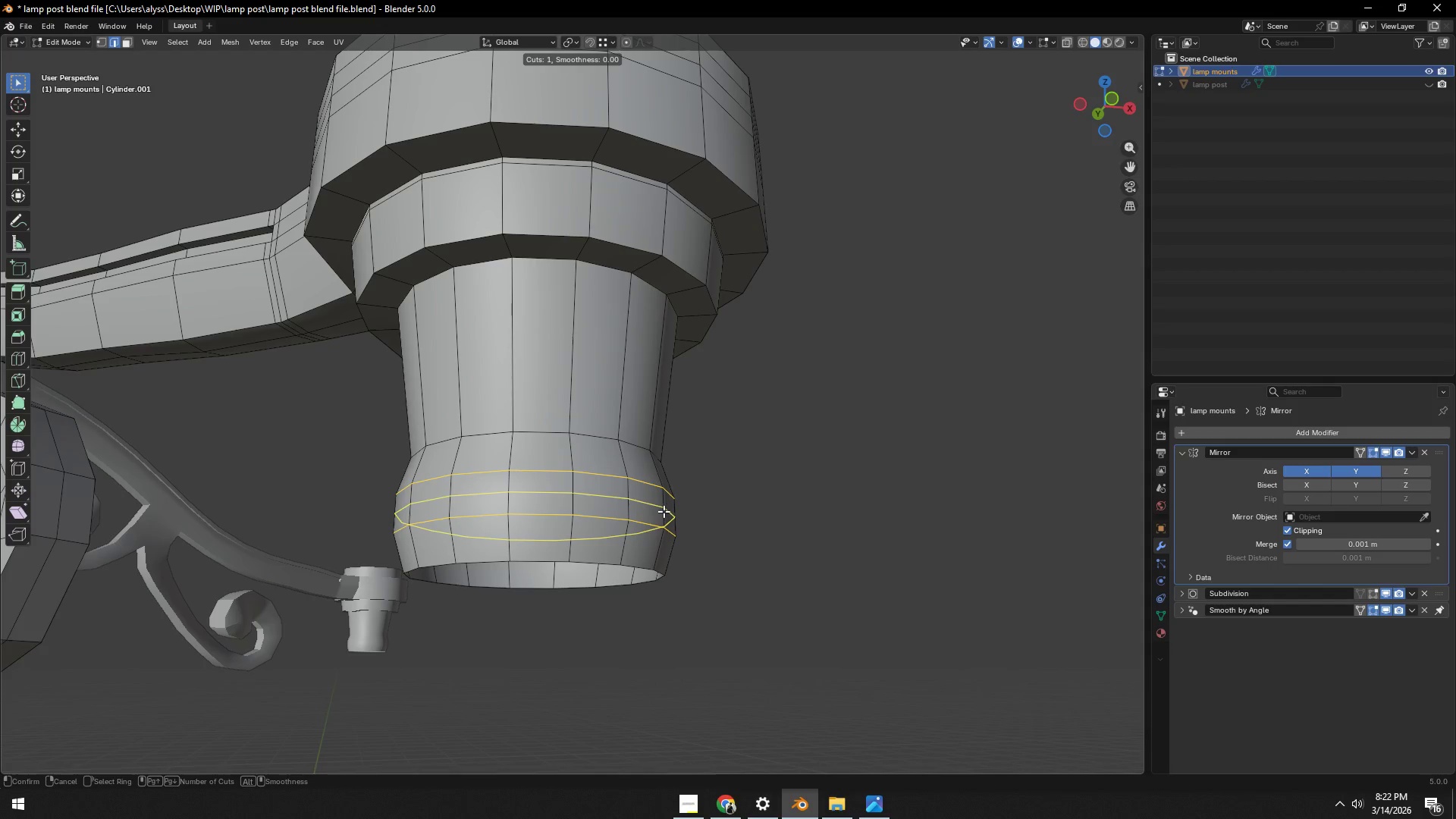 
left_click([664, 511])
 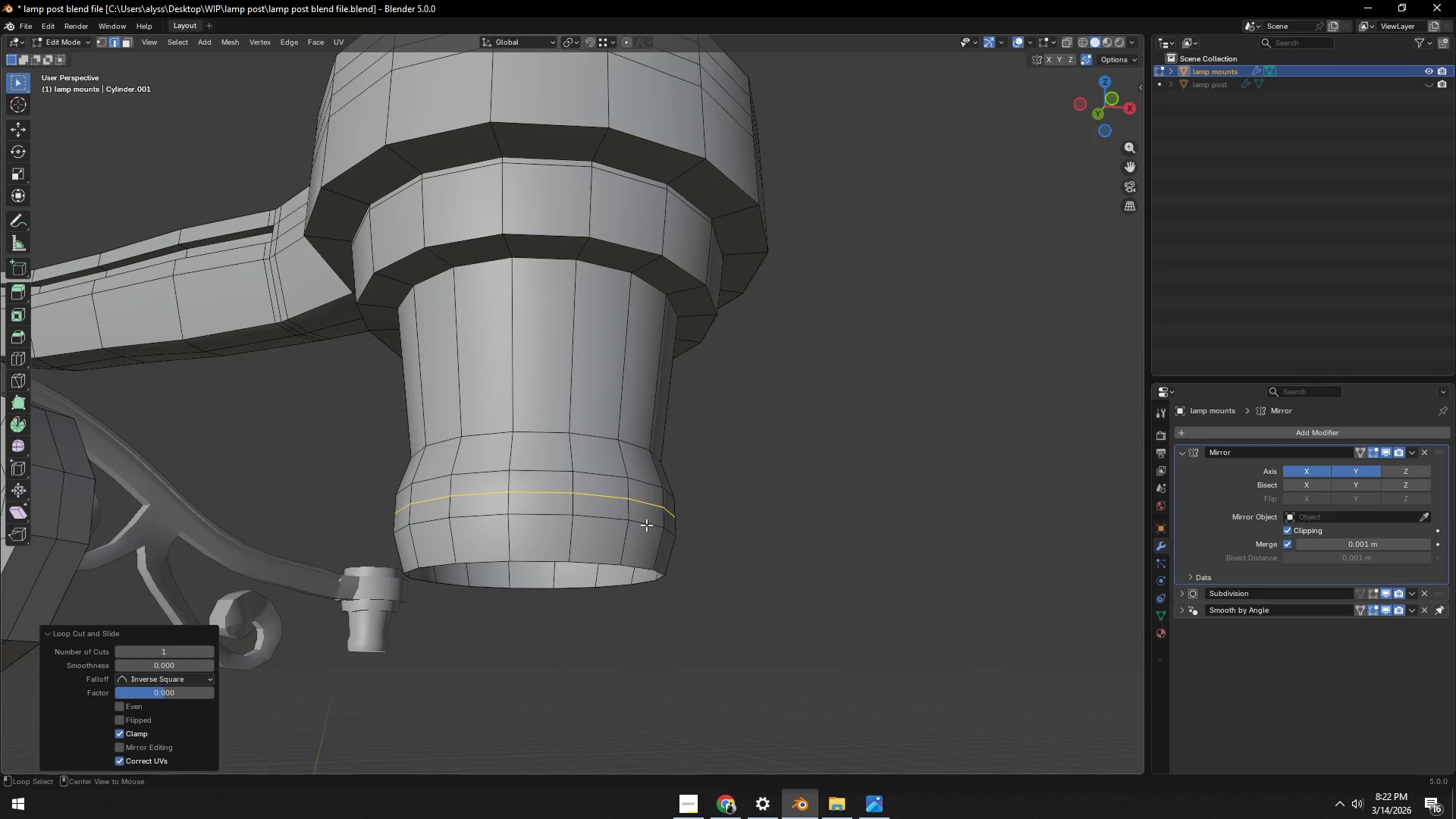 
right_click([664, 511])
 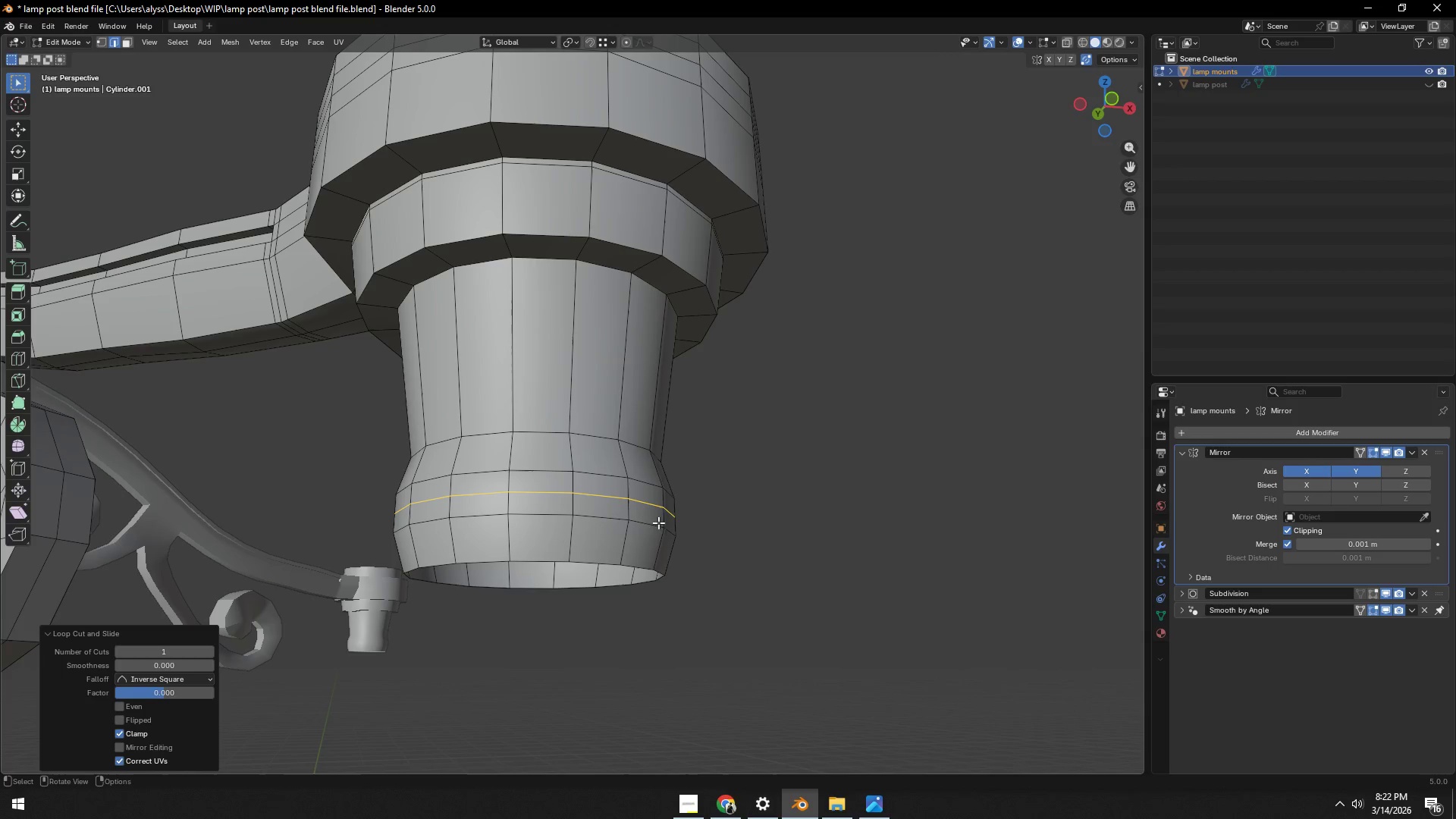 
hold_key(key=AltLeft, duration=1.05)
left_click([646, 525])
 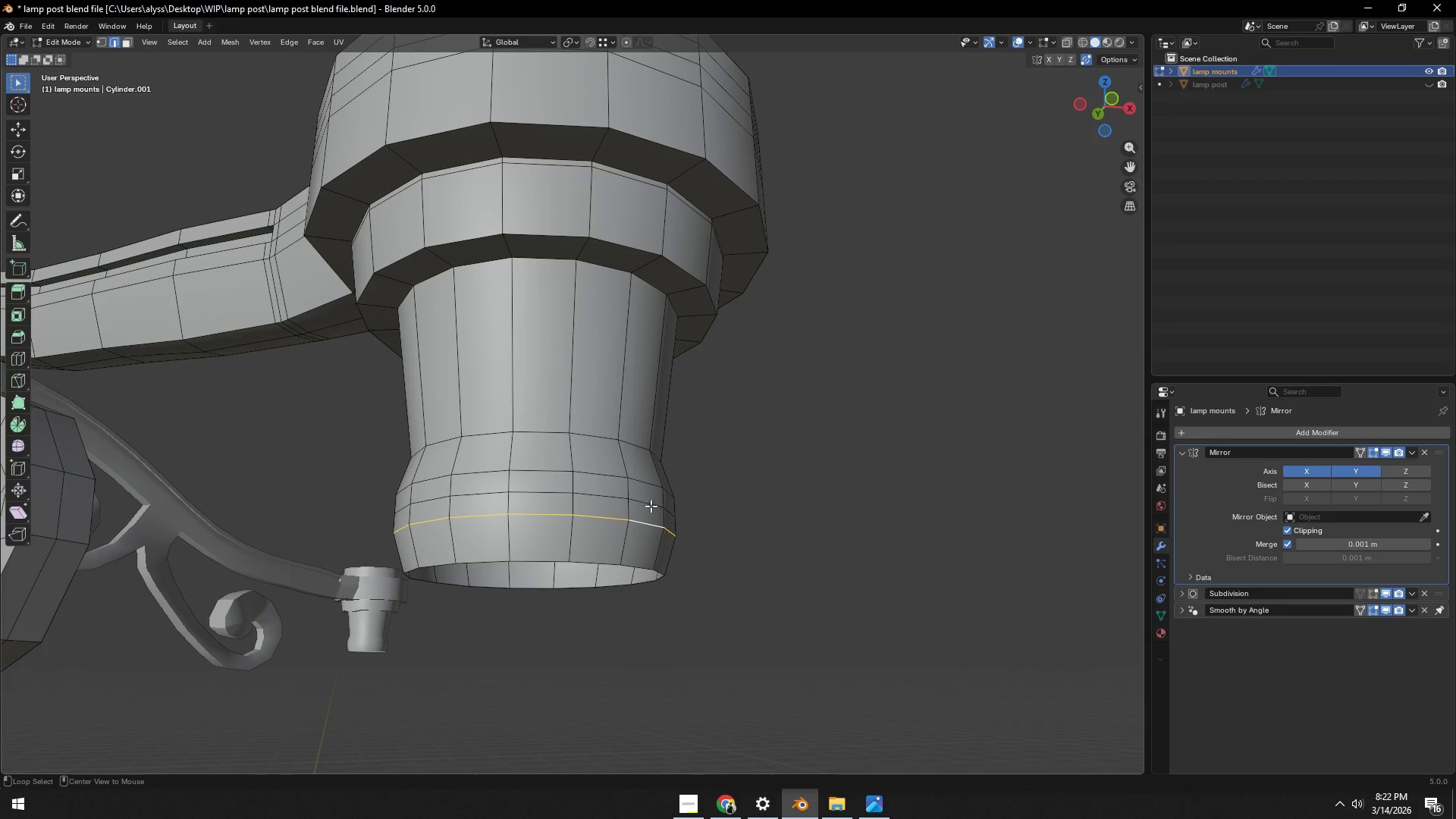 
hold_key(key=ShiftLeft, duration=0.48)
left_click([652, 485])
 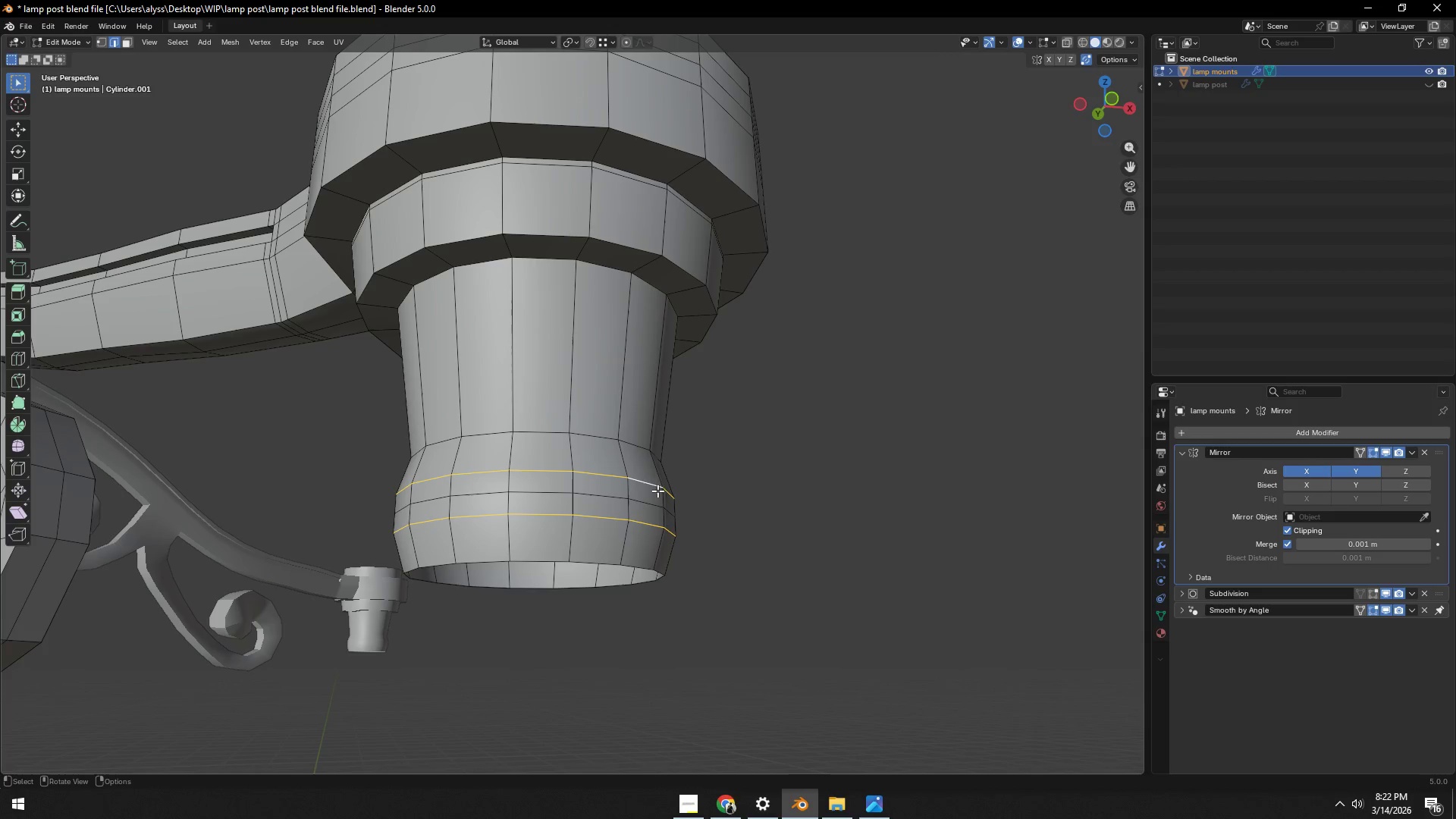 
hold_key(key=AltLeft, duration=0.5)
left_click([648, 486])
 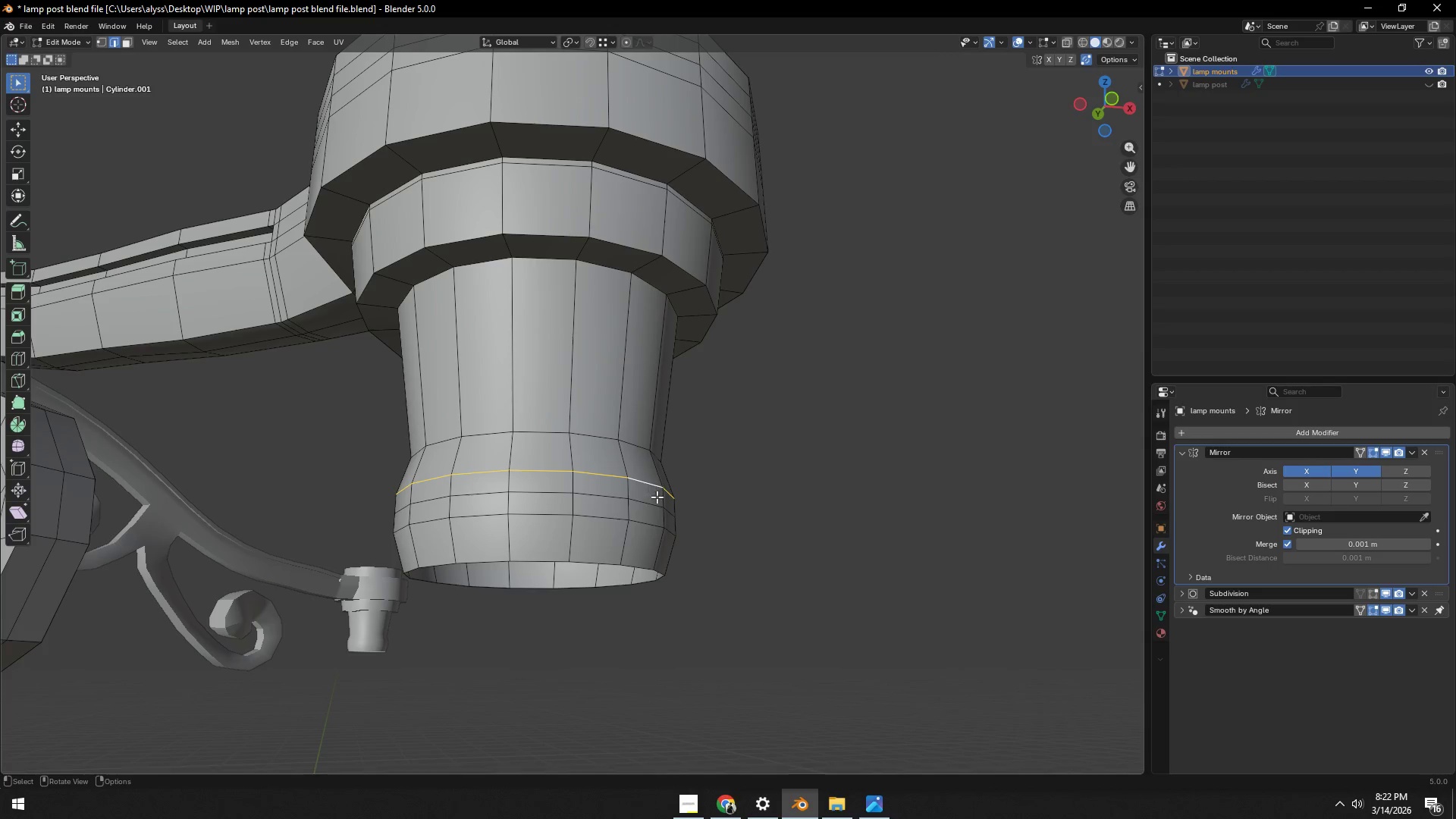 
key(Control+Z)
 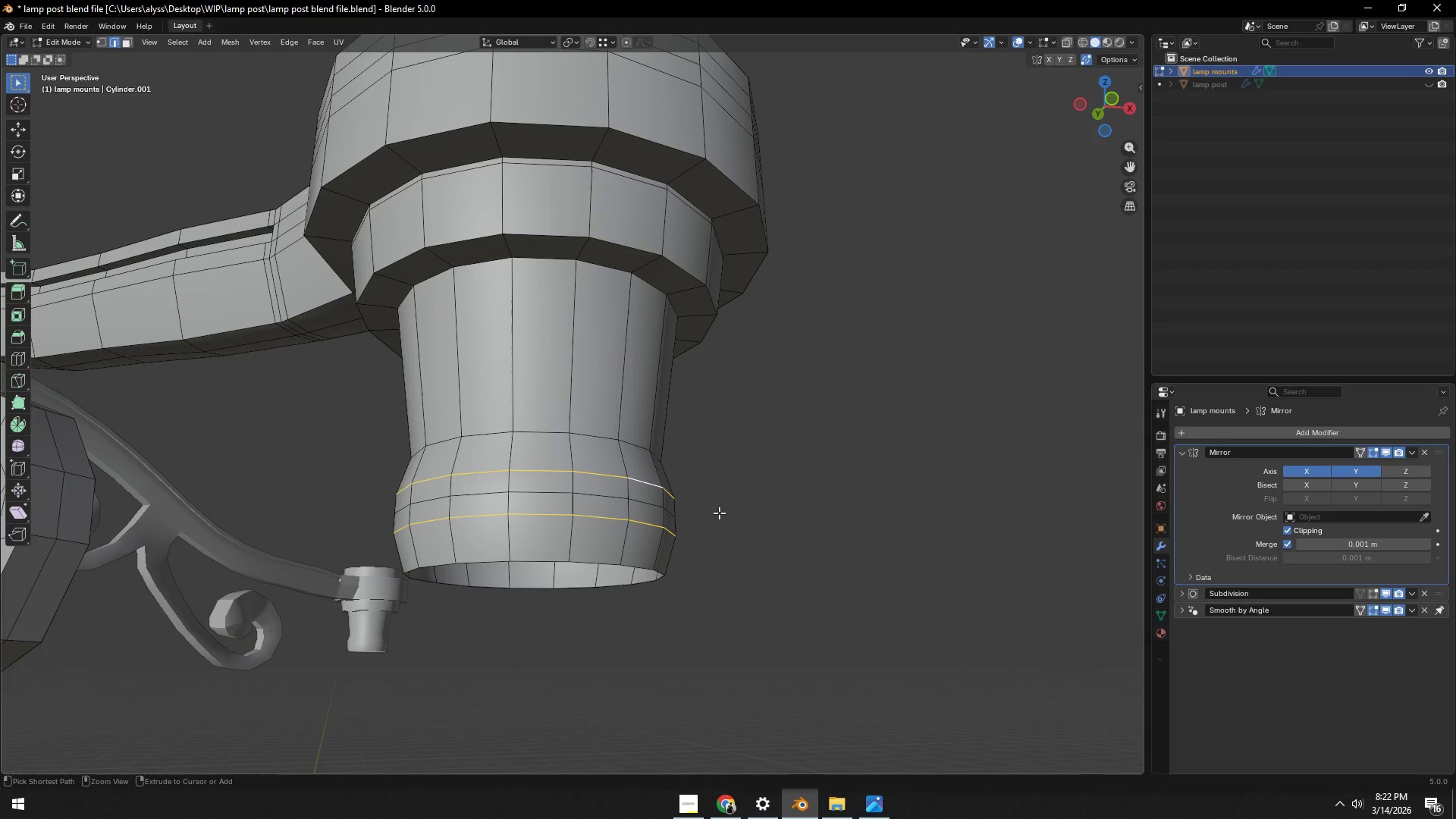 
key(Control+Z)
 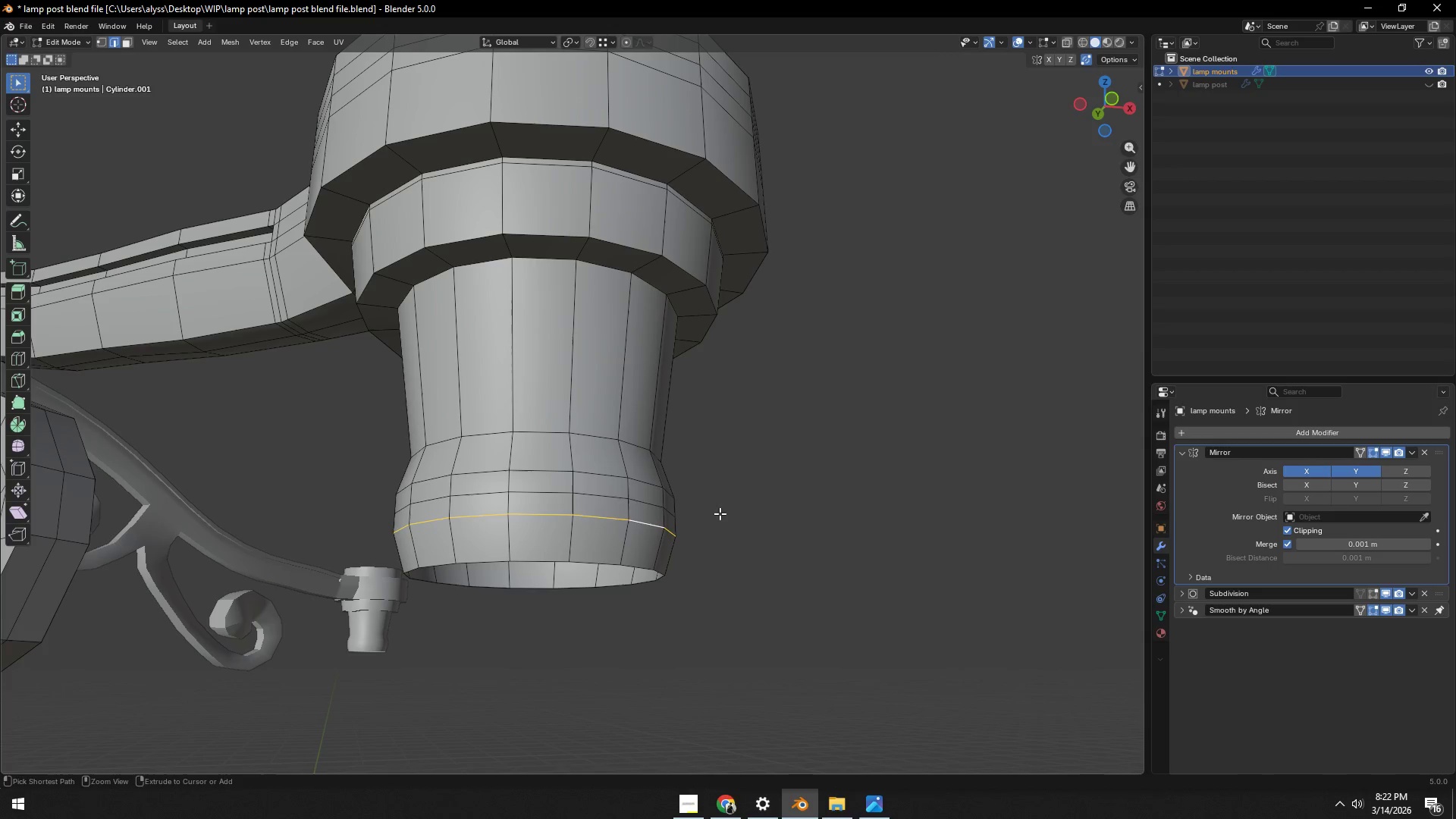 
key(Control+Z)
 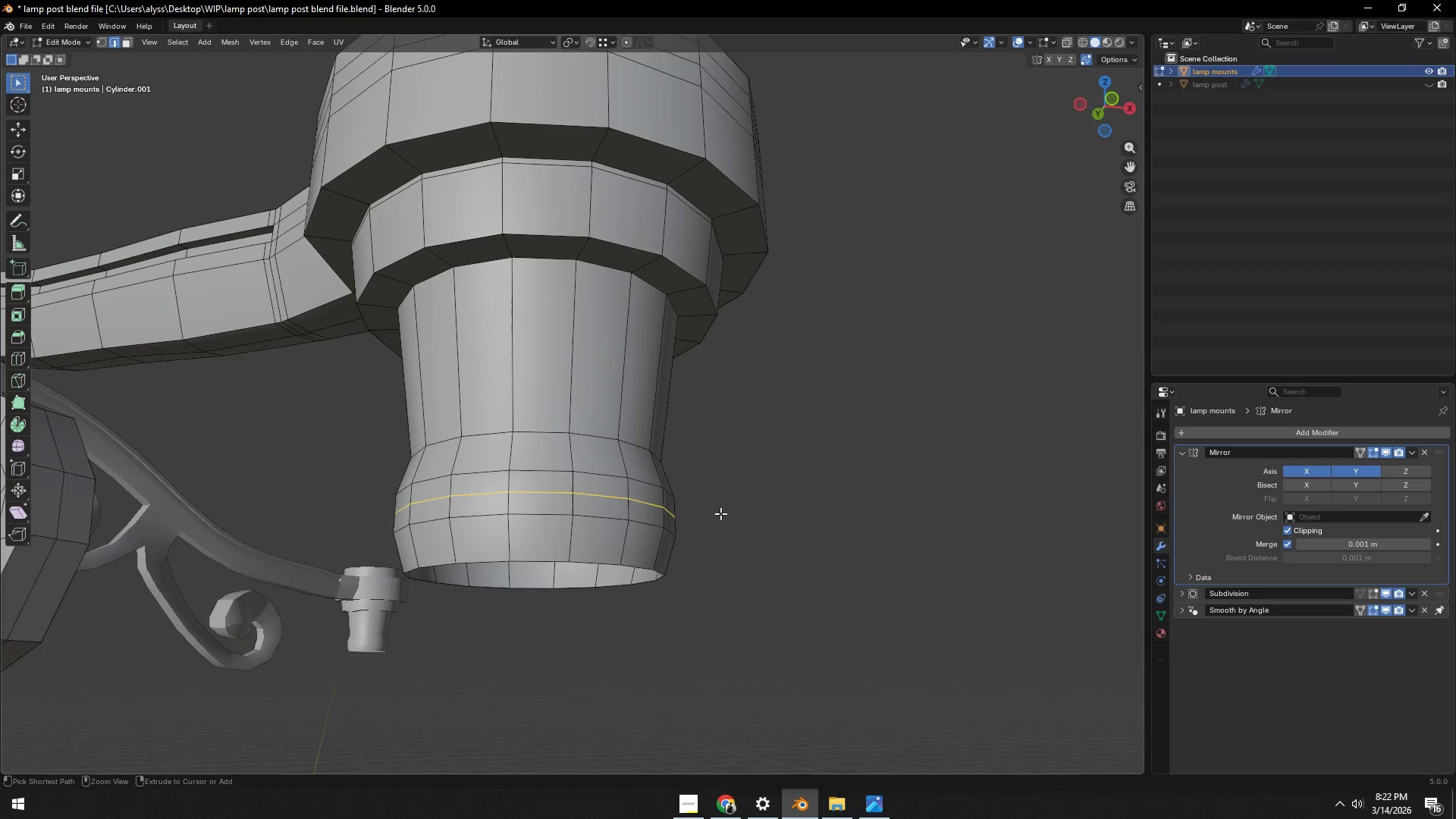 
key(Control+Z)
 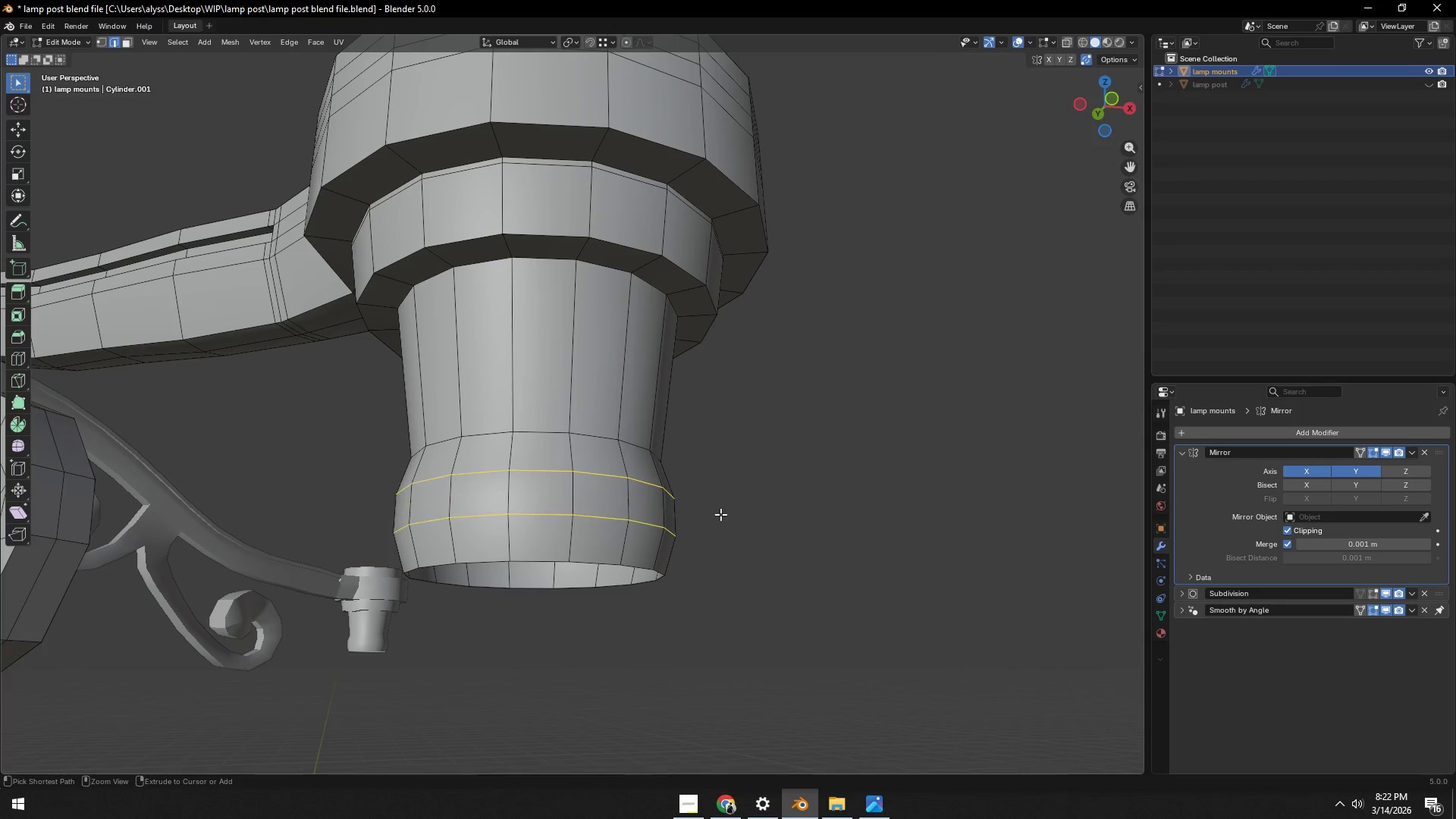 
key(Control+Z)
 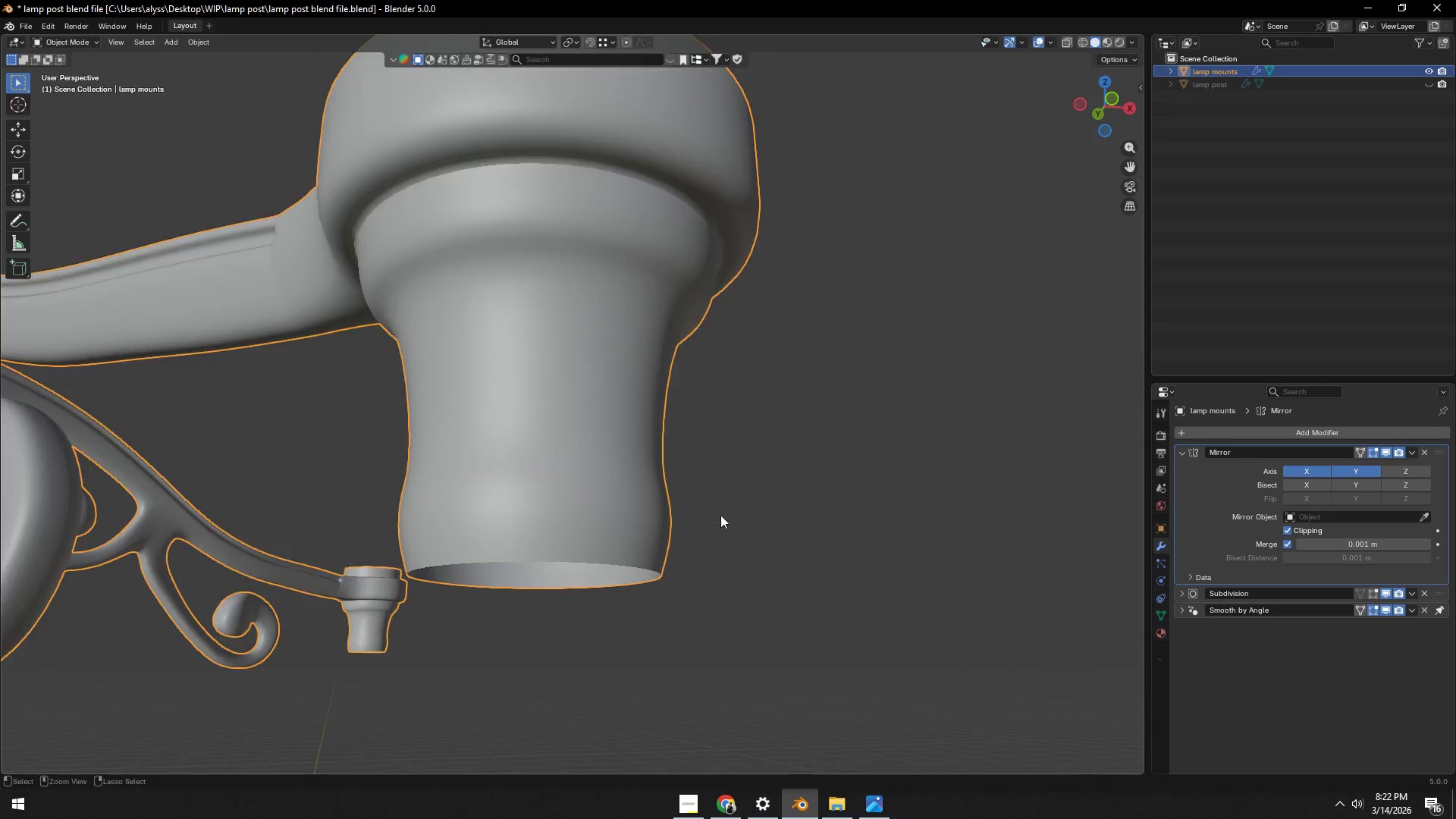 
key(Control+Z)
 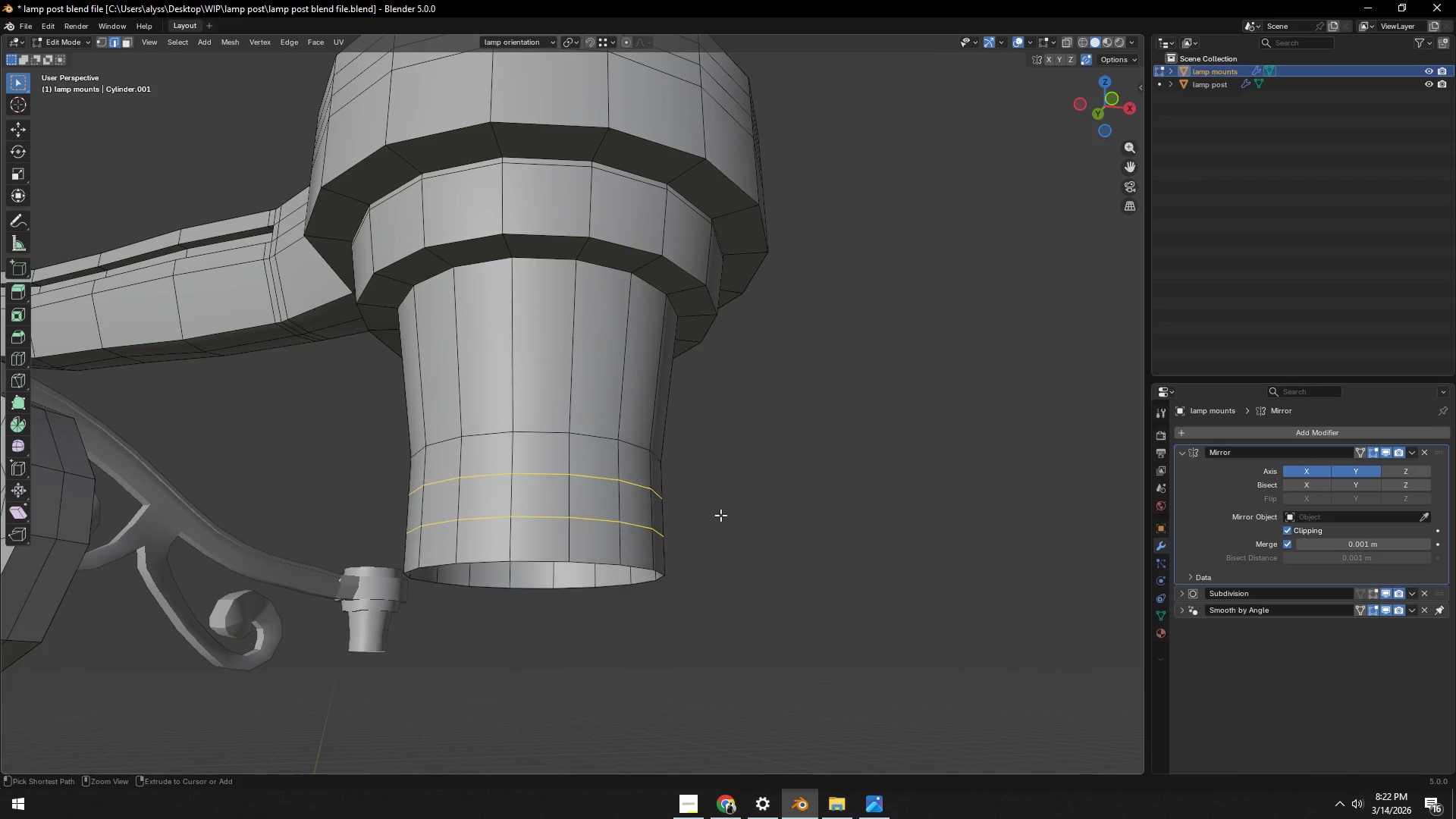 
key(Control+Z)
 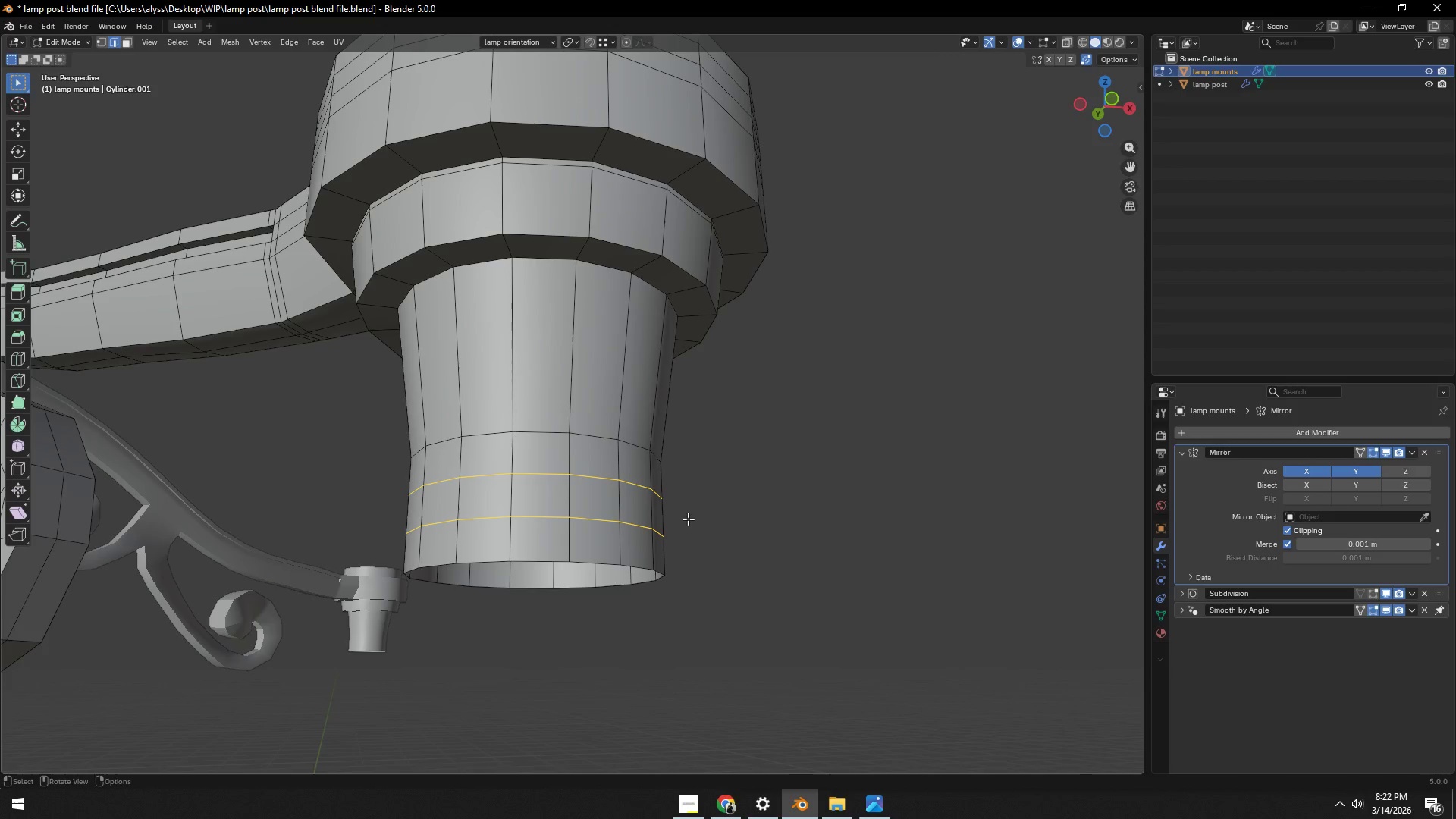 
key(Control+ControlLeft)
 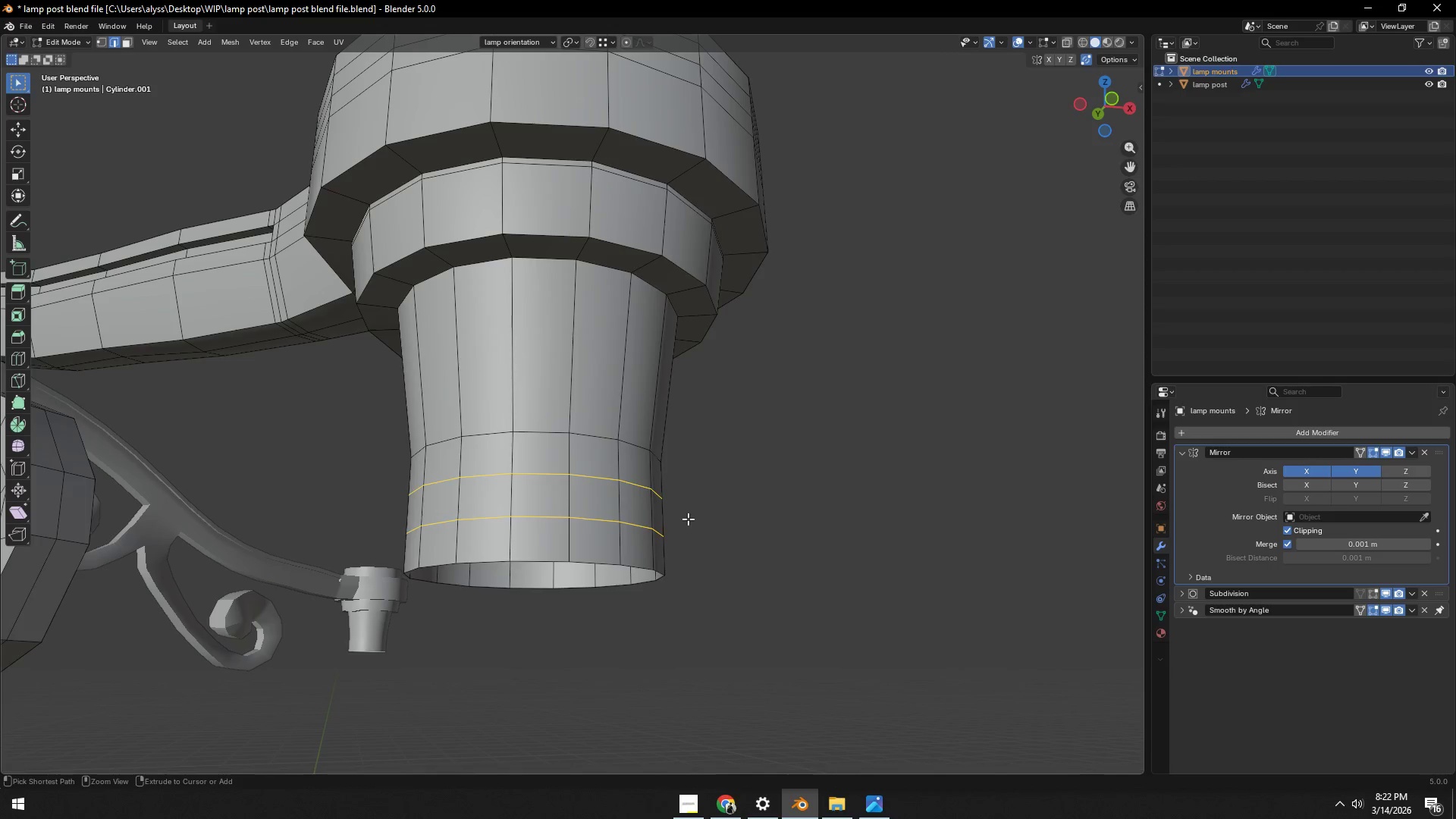 
key(Control+Z)
 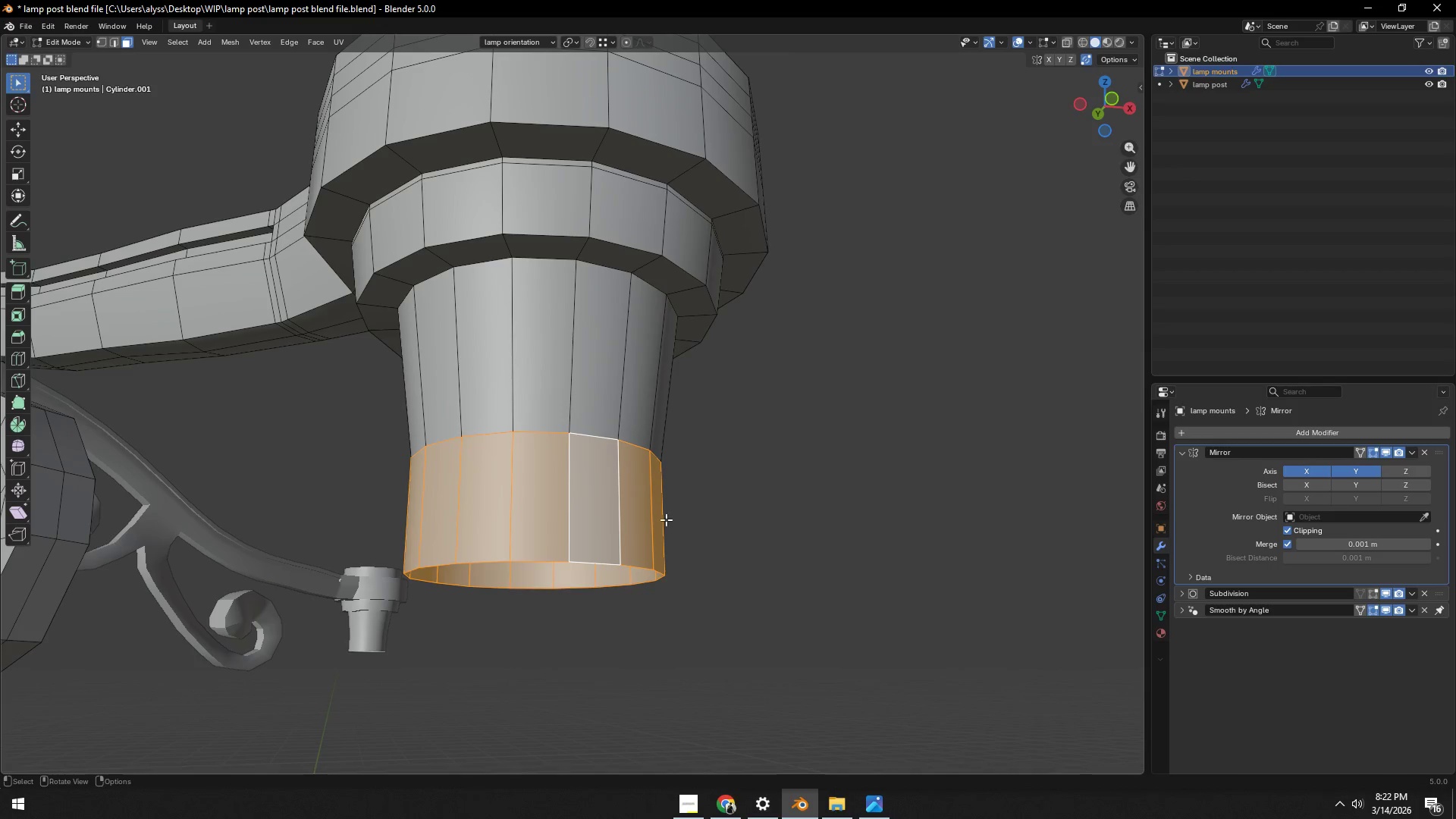 
key(Control+ControlLeft)
 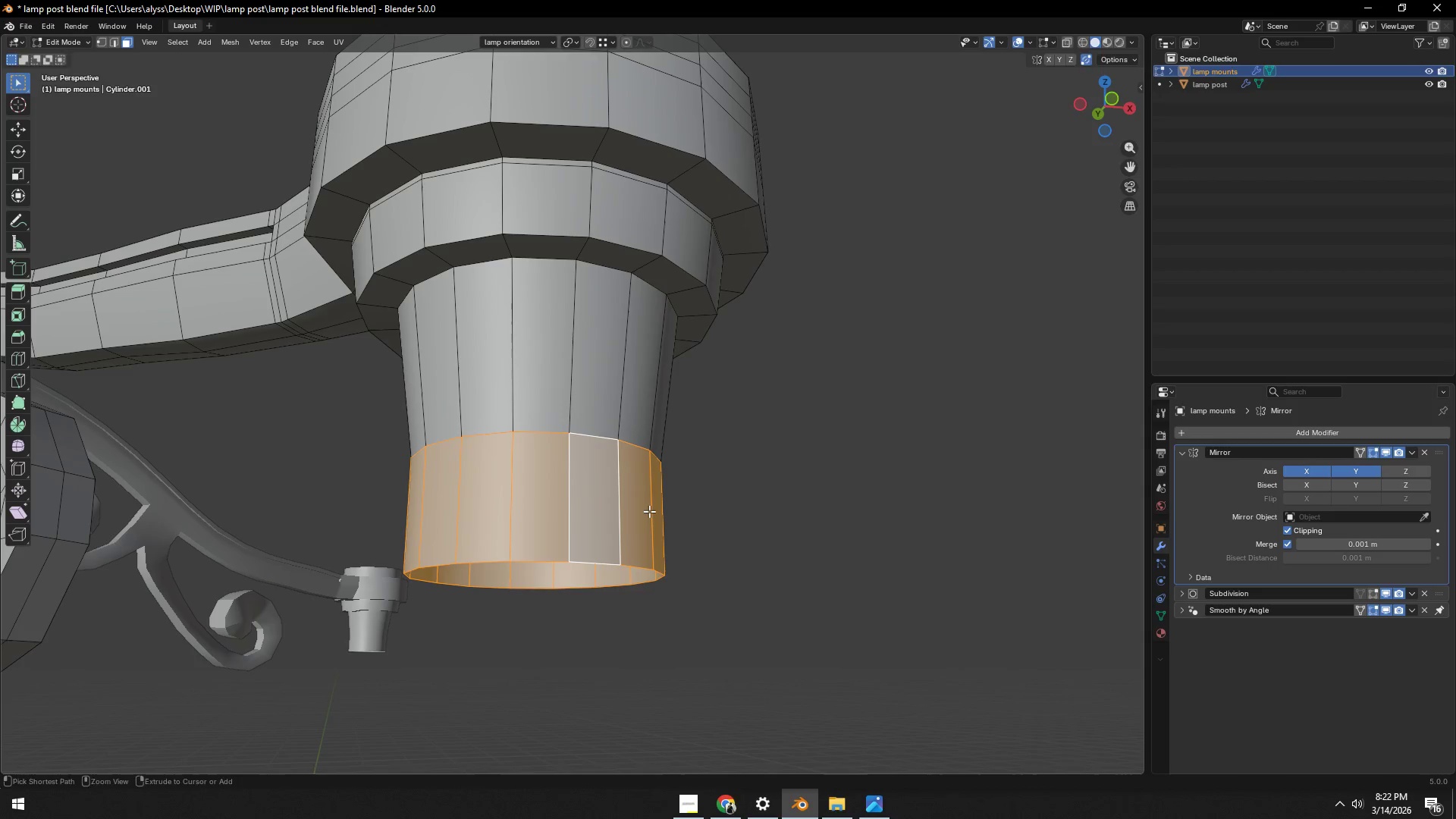 
key(Control+R)
 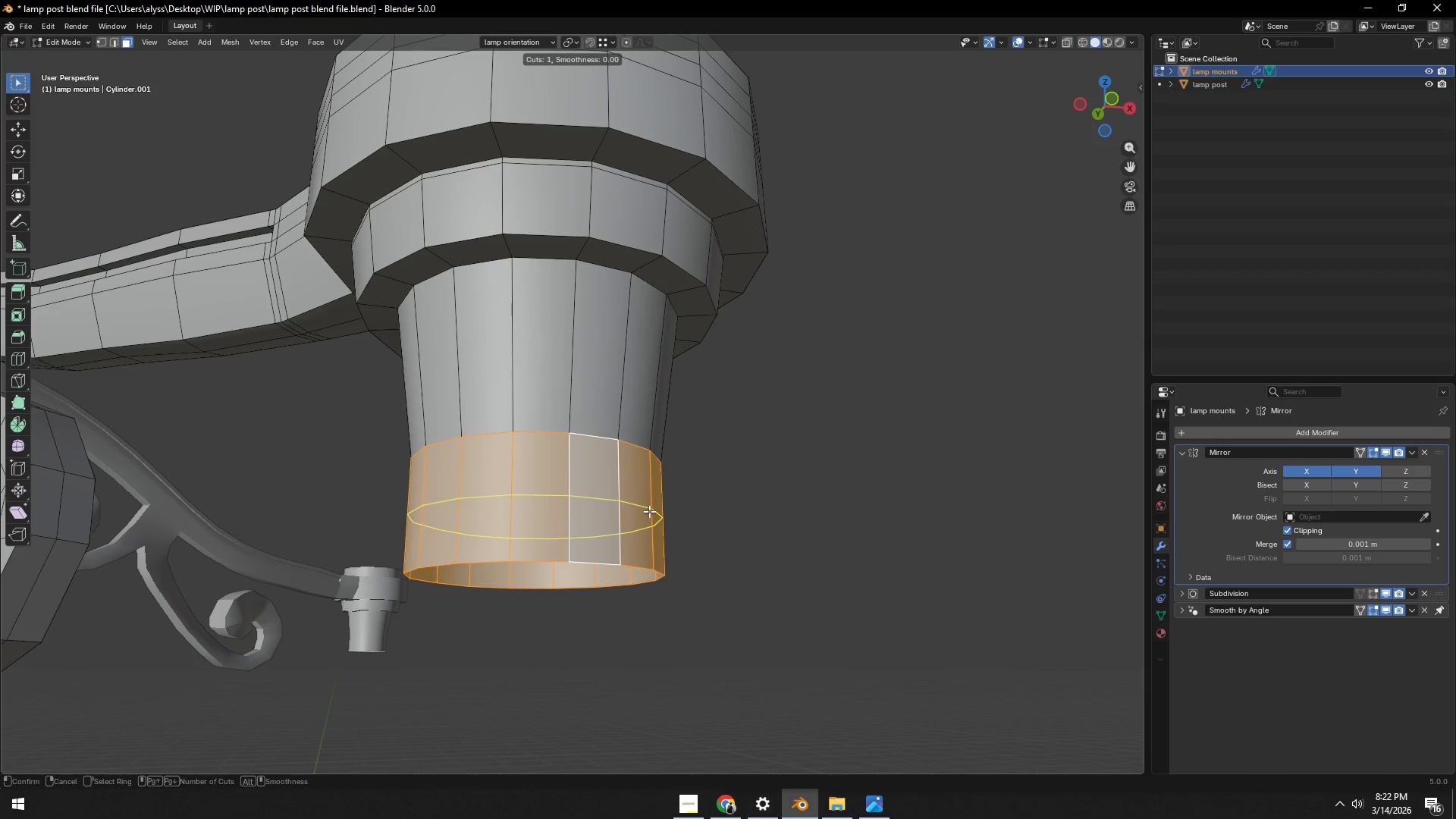 
scroll: coordinate [649, 511], scroll_direction: up, amount: 2.0
 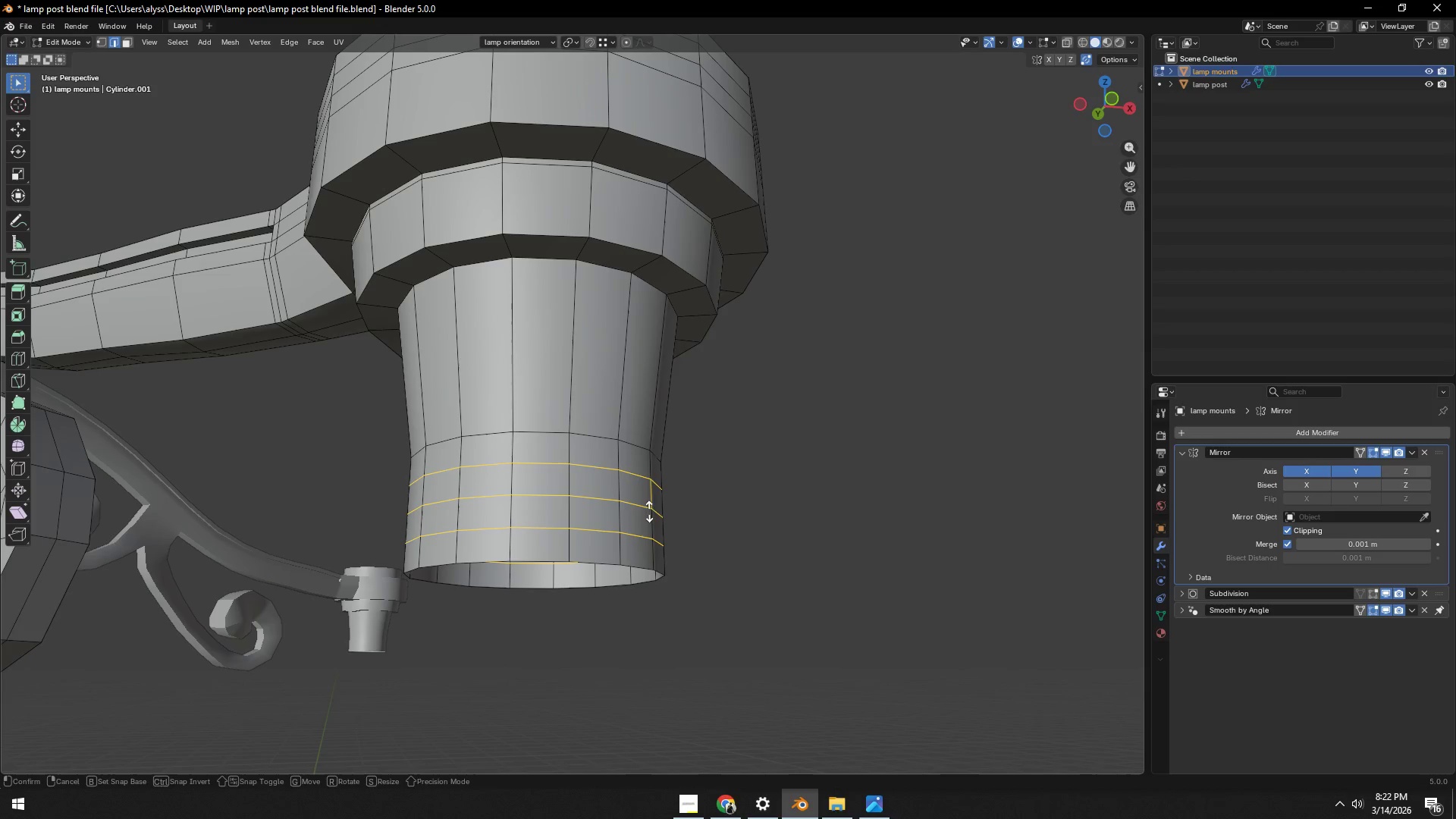 
right_click([649, 511])
 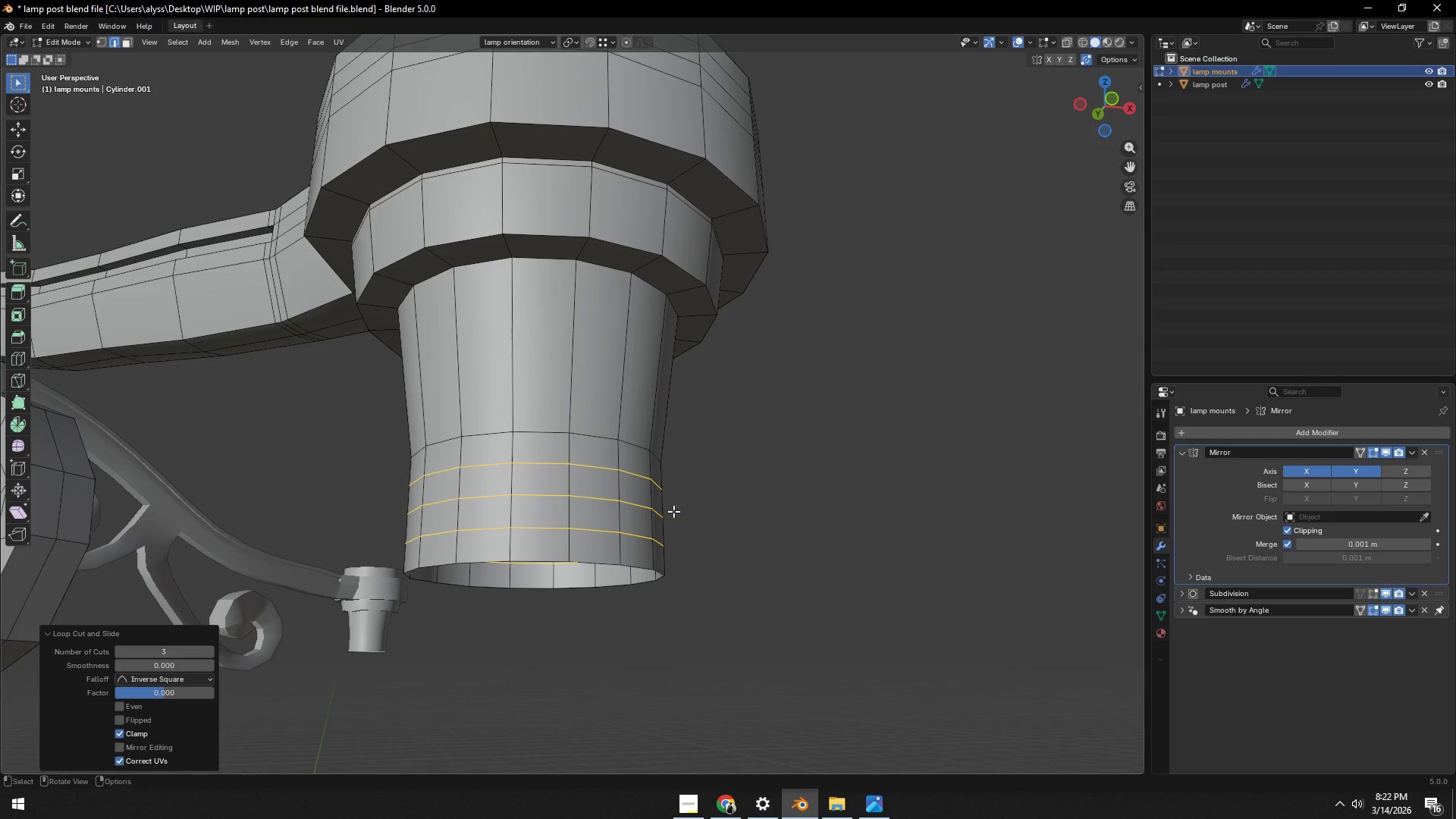 
left_click([649, 511])
 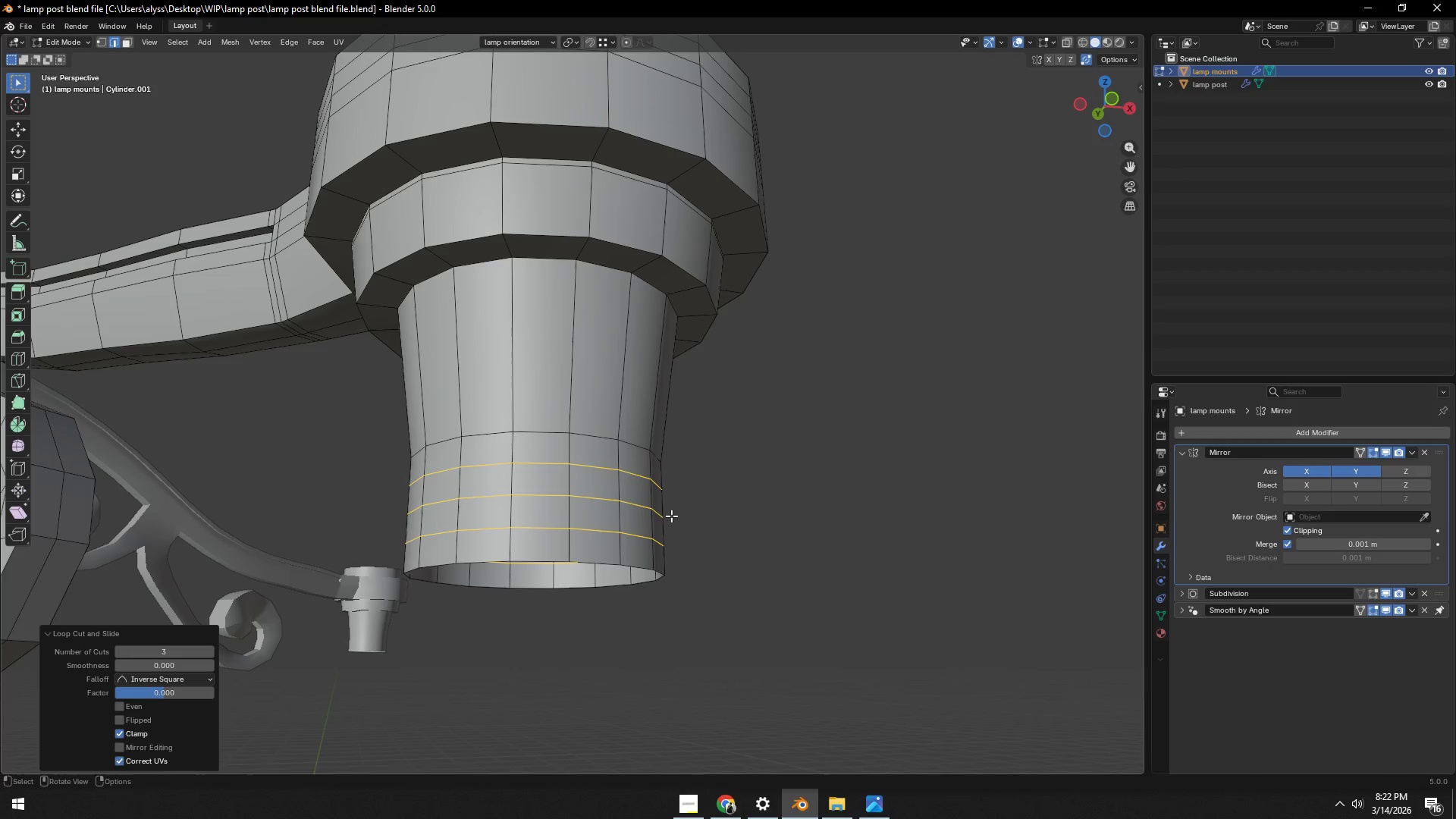 
type(sZ)
 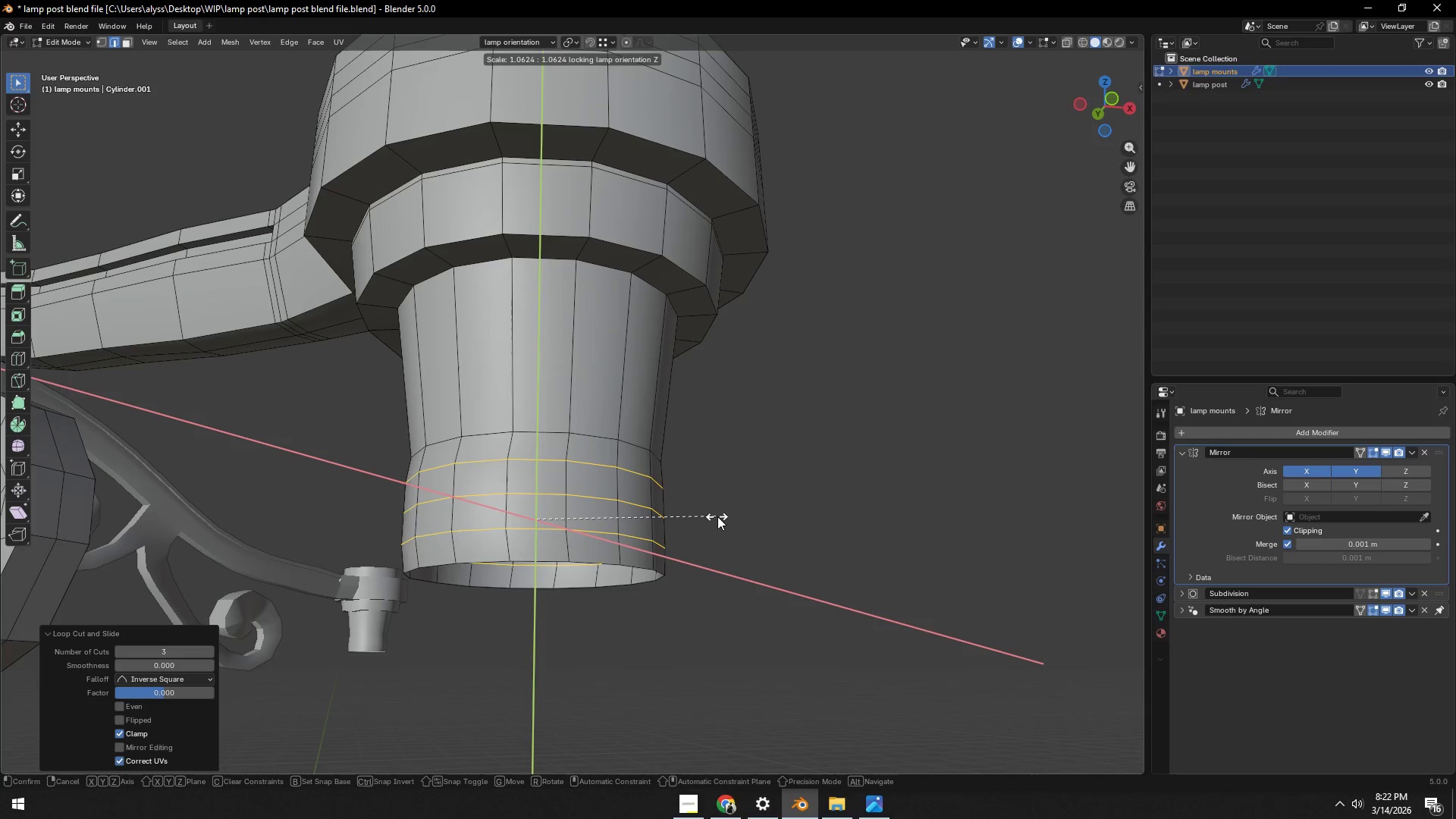 
right_click([728, 516])
 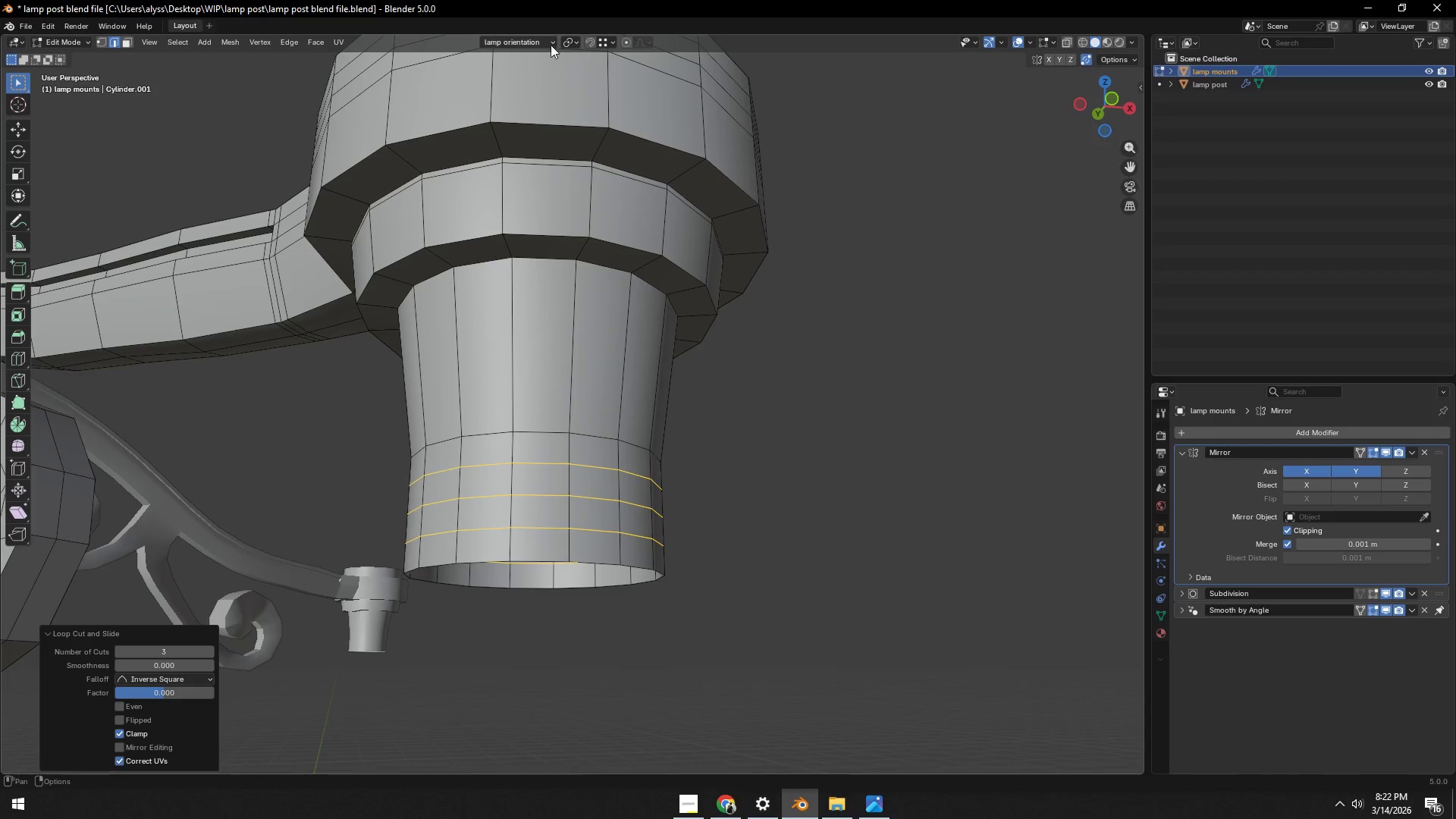 
left_click([568, 44])
 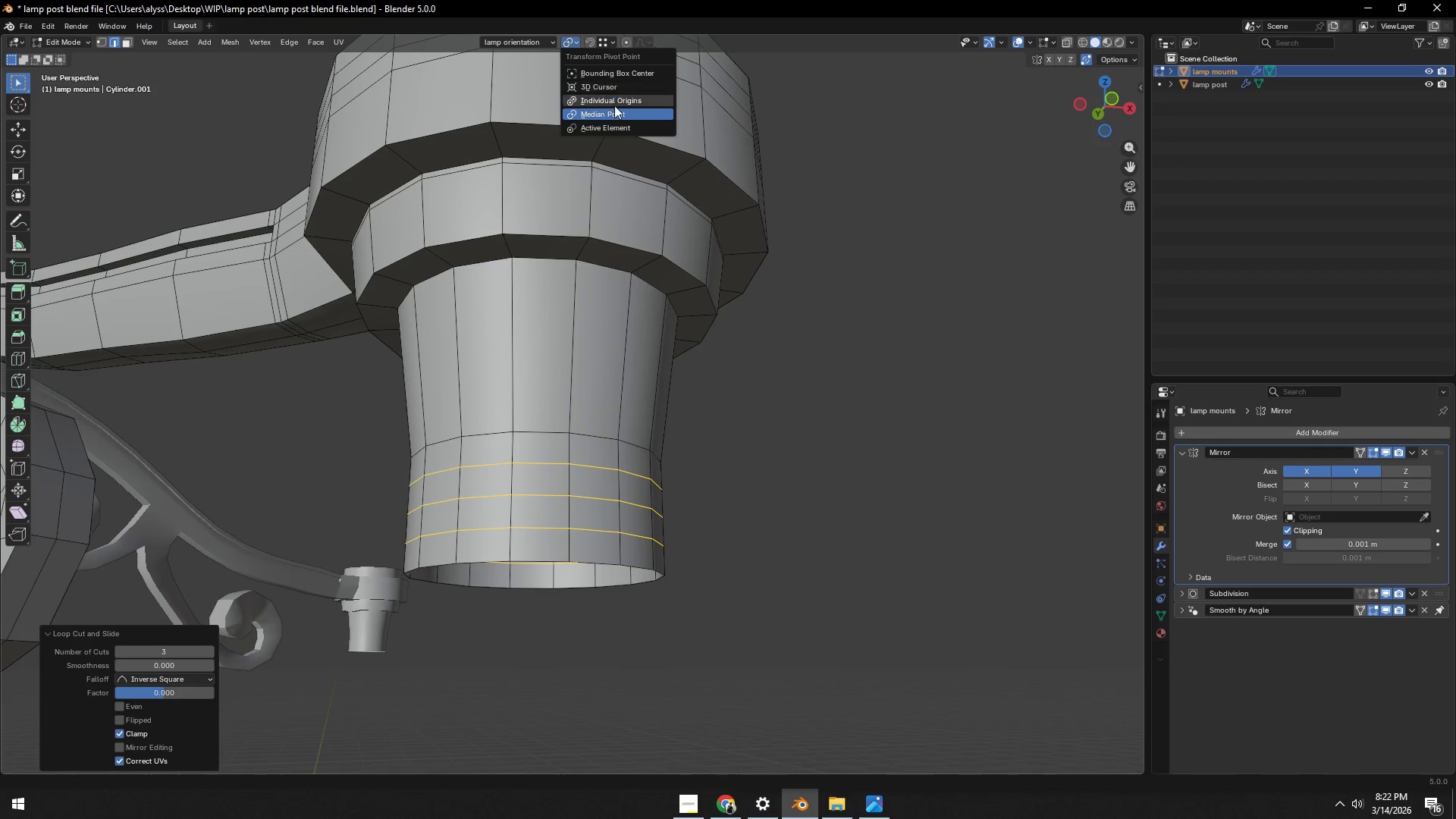 
left_click([613, 112])
 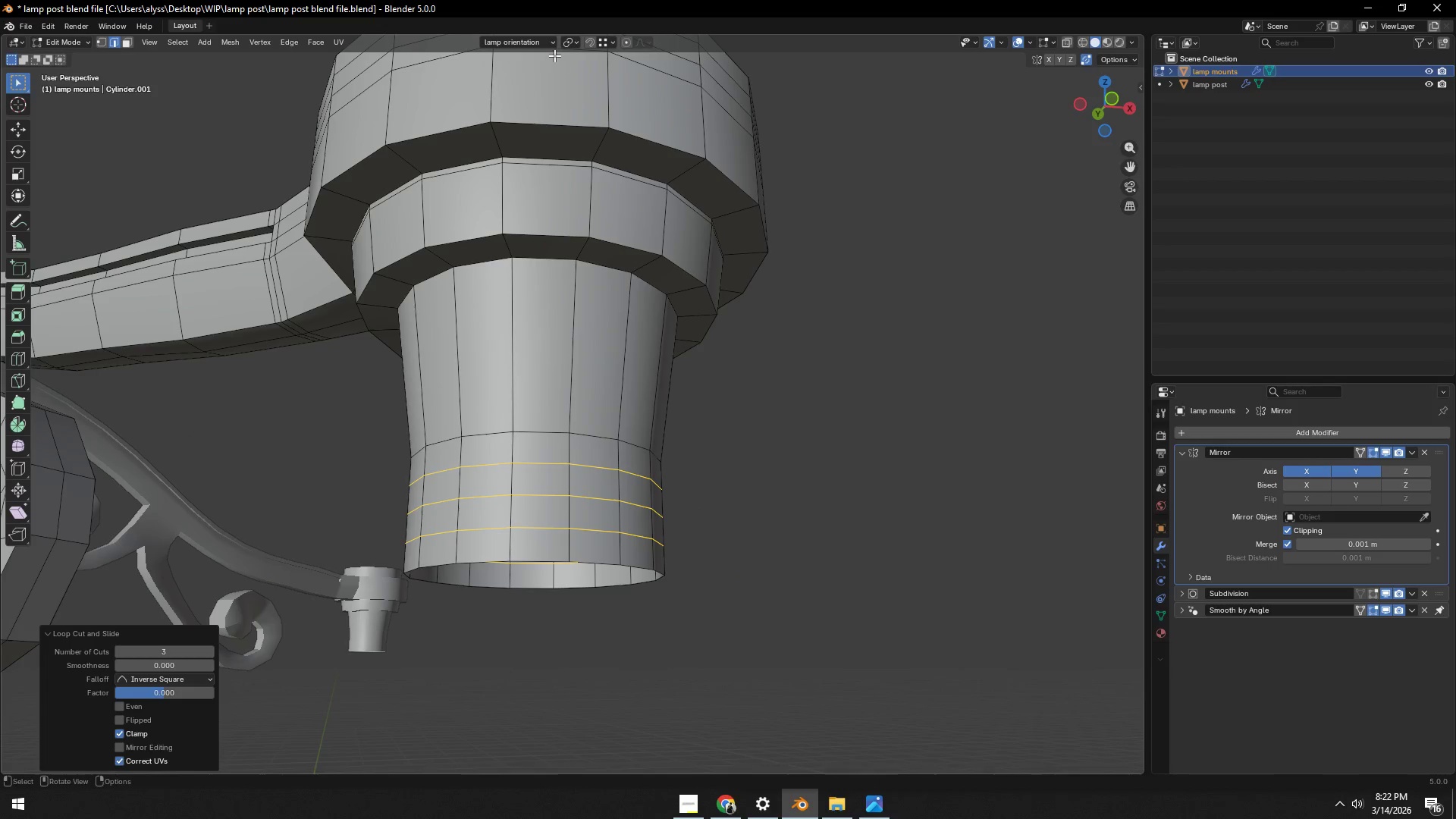 
left_click([541, 42])
 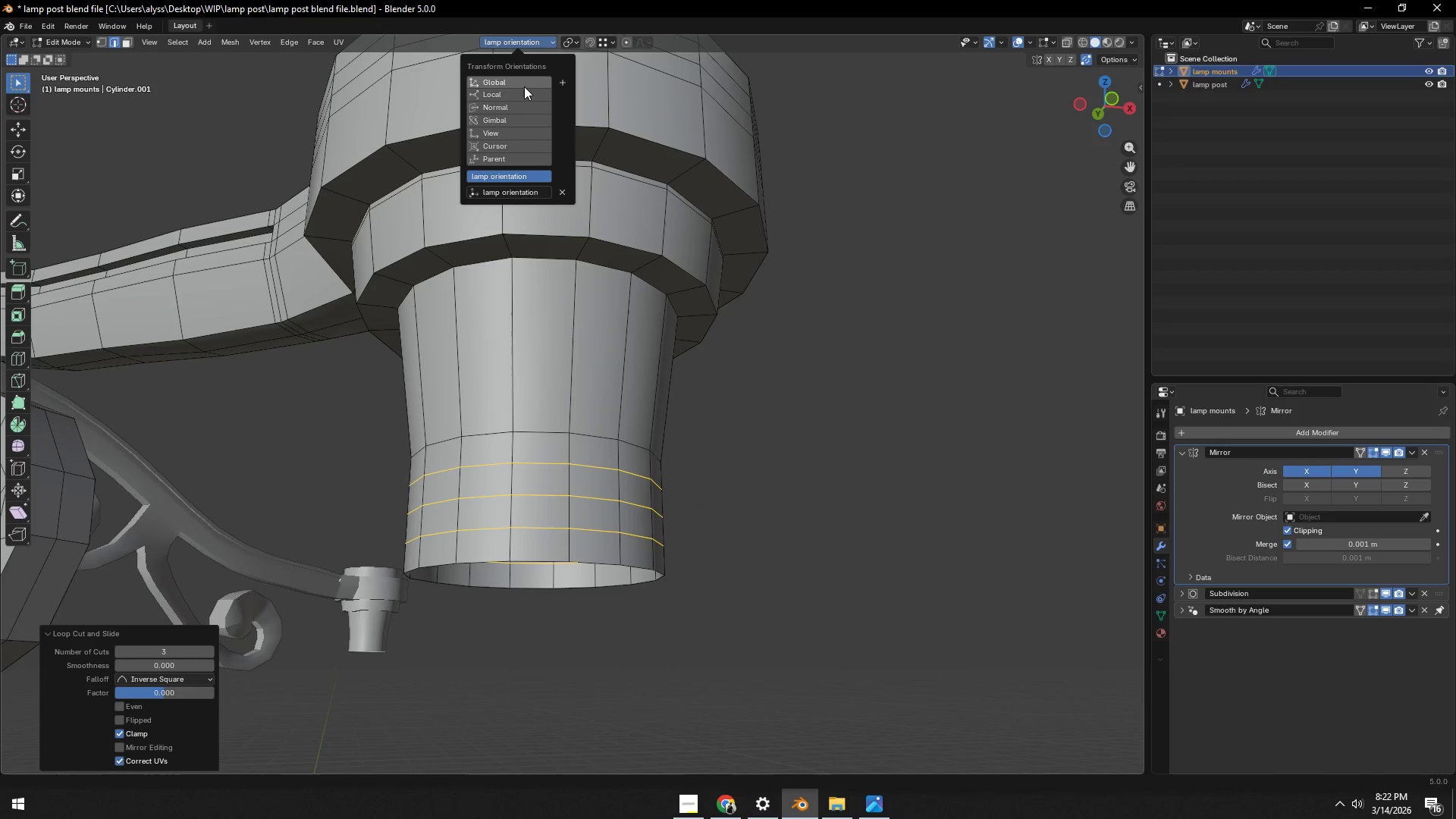 
left_click([523, 86])
 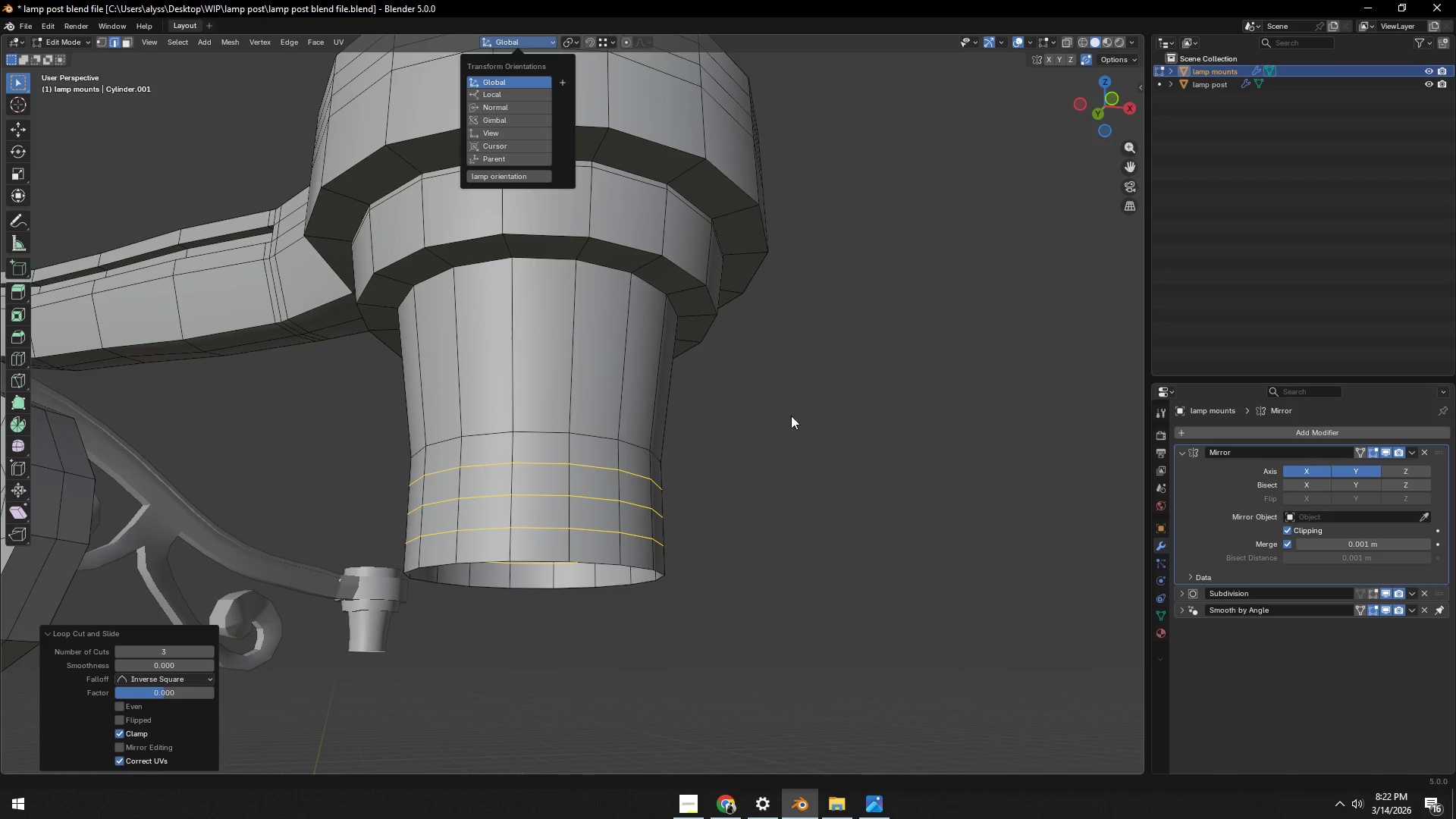 
left_click([799, 452])
 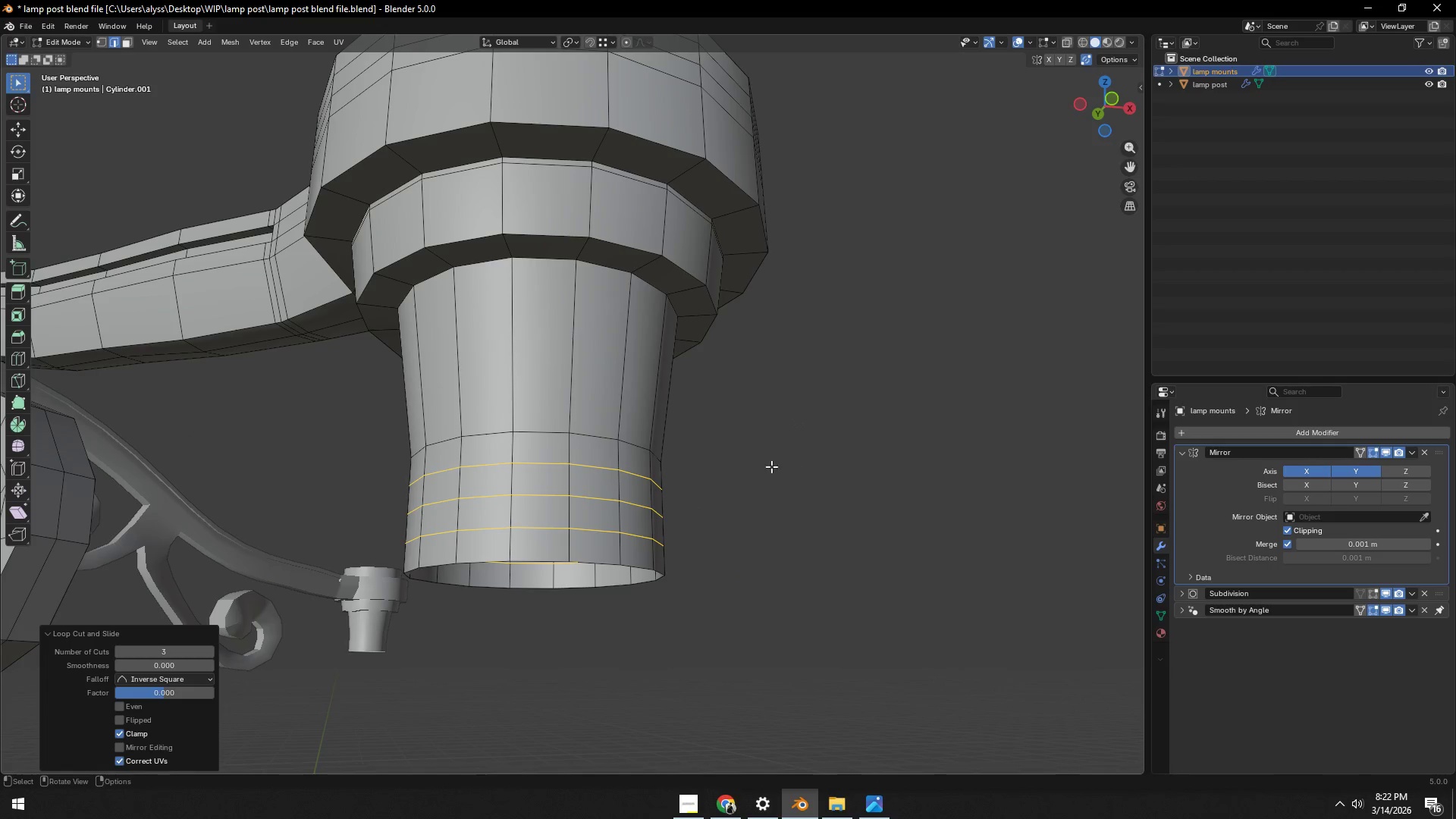 
key(S)
 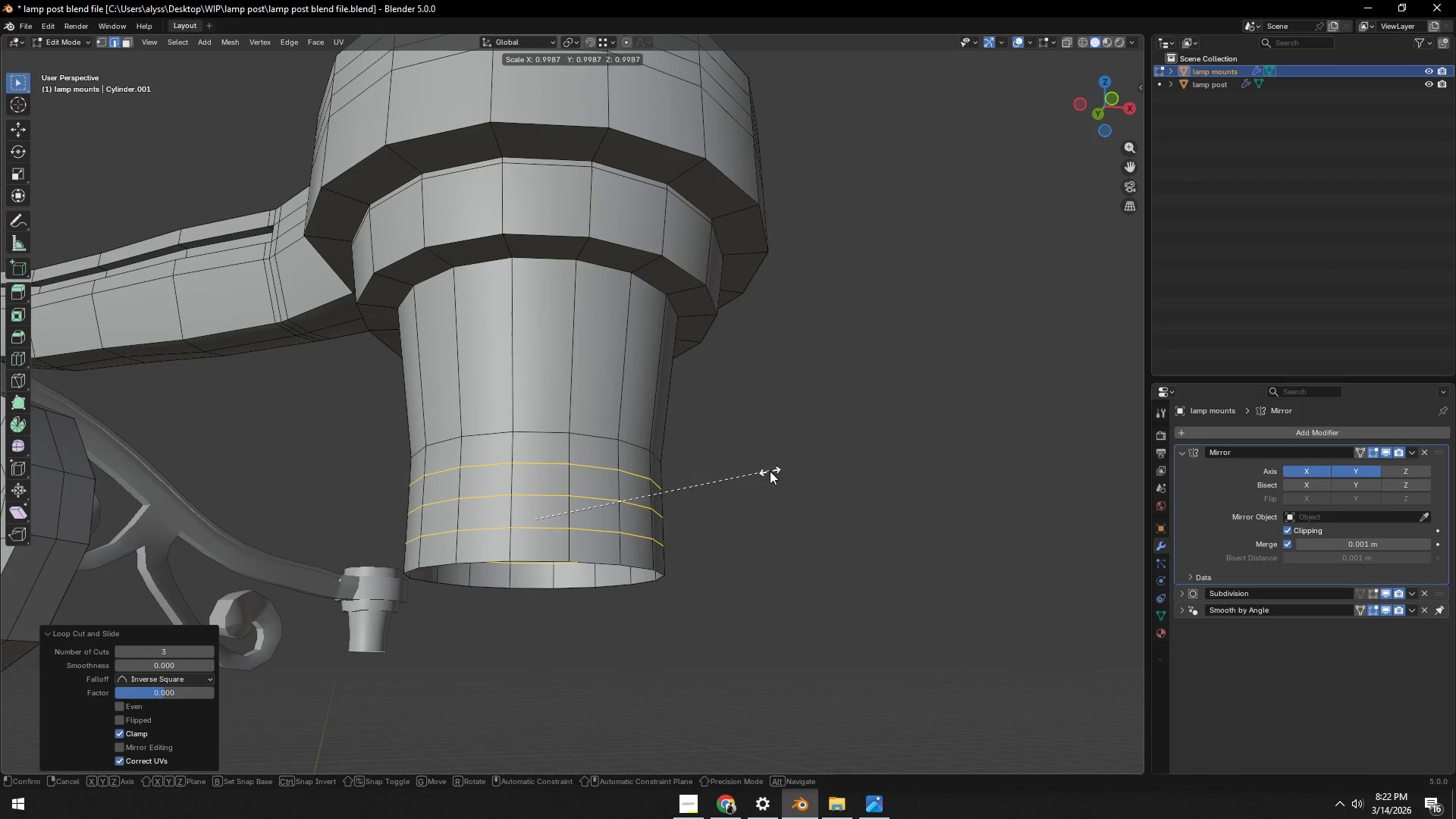 
key(Shift+Z)
 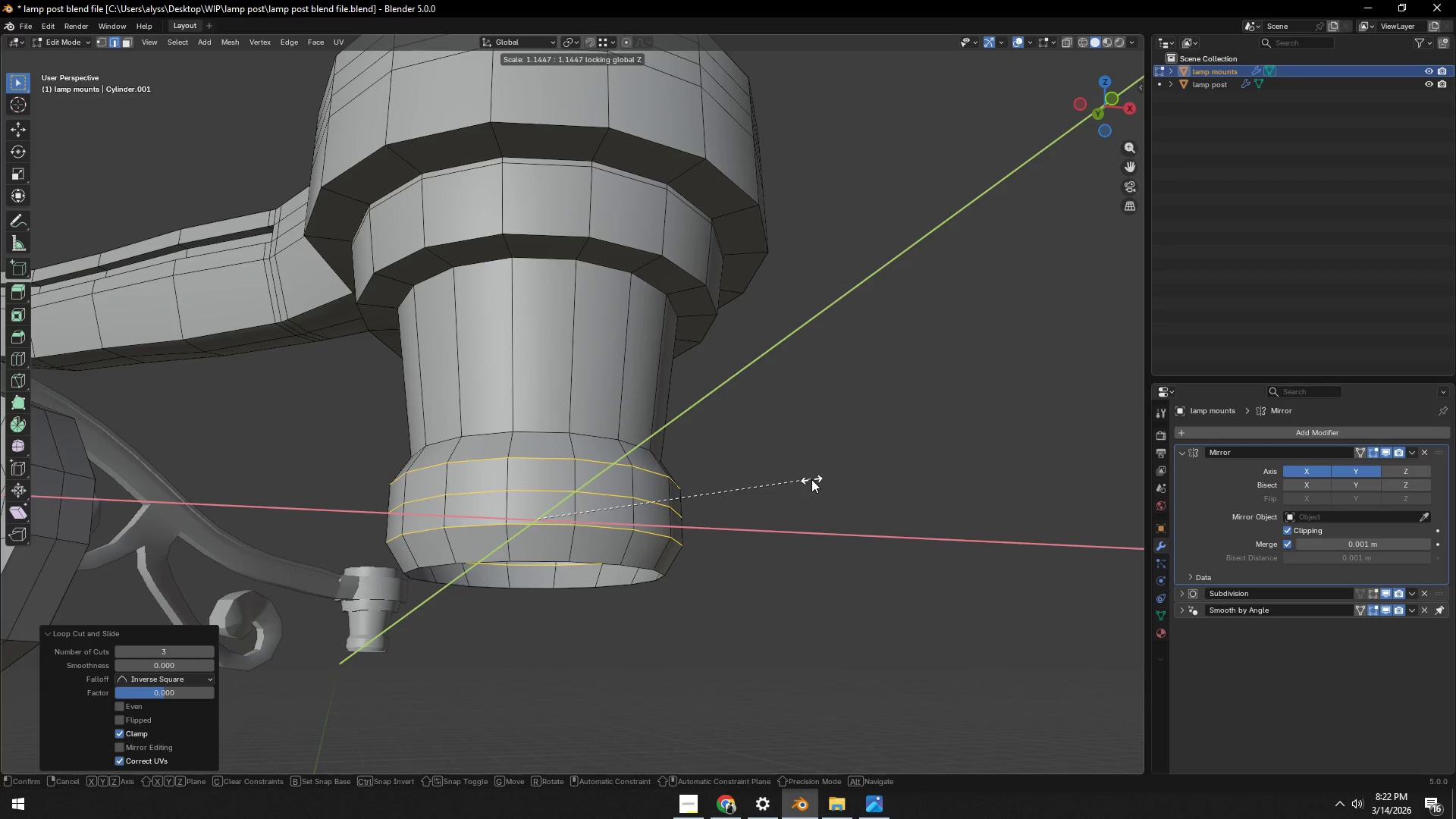 
left_click([811, 479])
 